 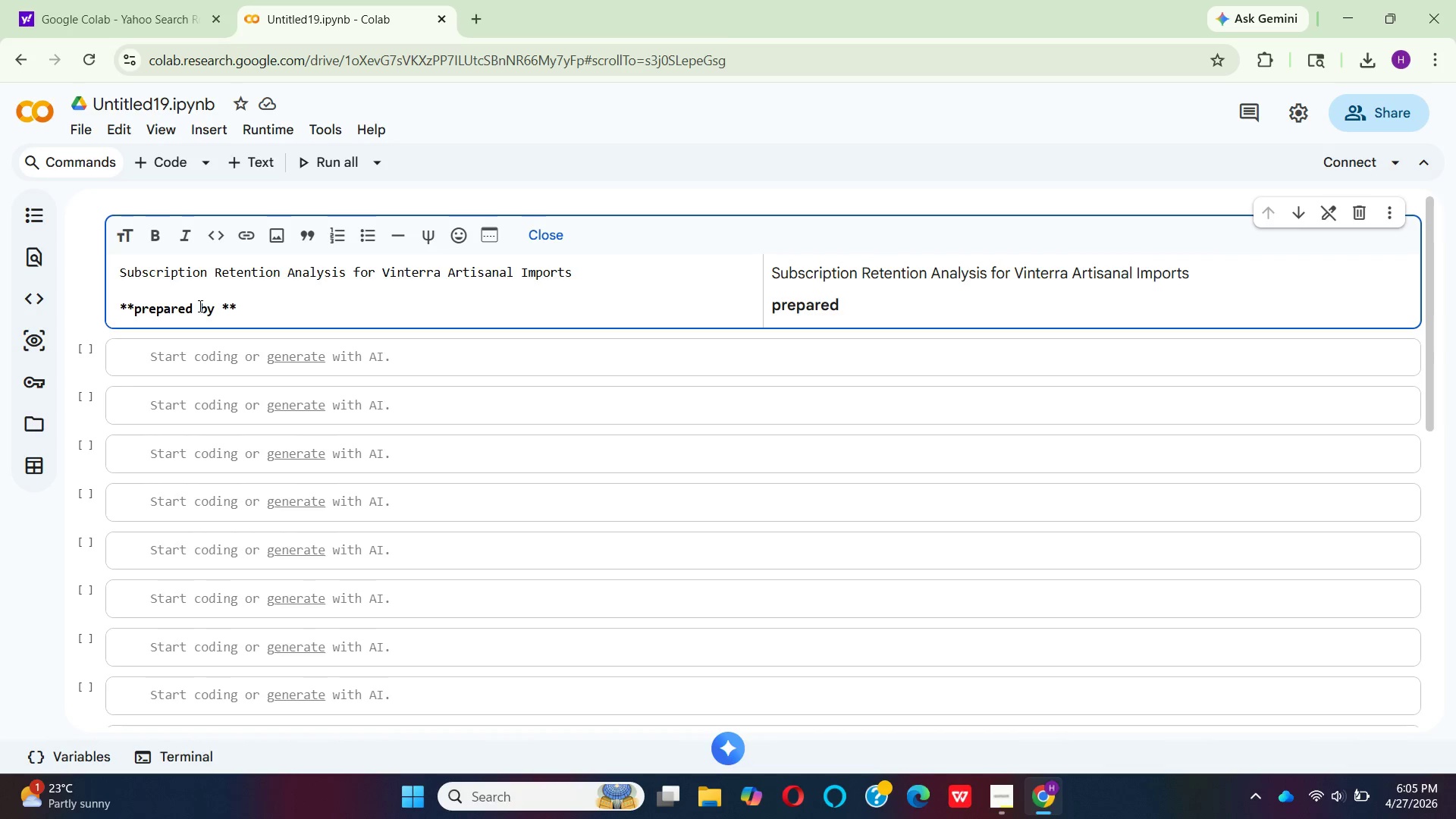 
hold_key(key=ShiftRight, duration=0.69)
 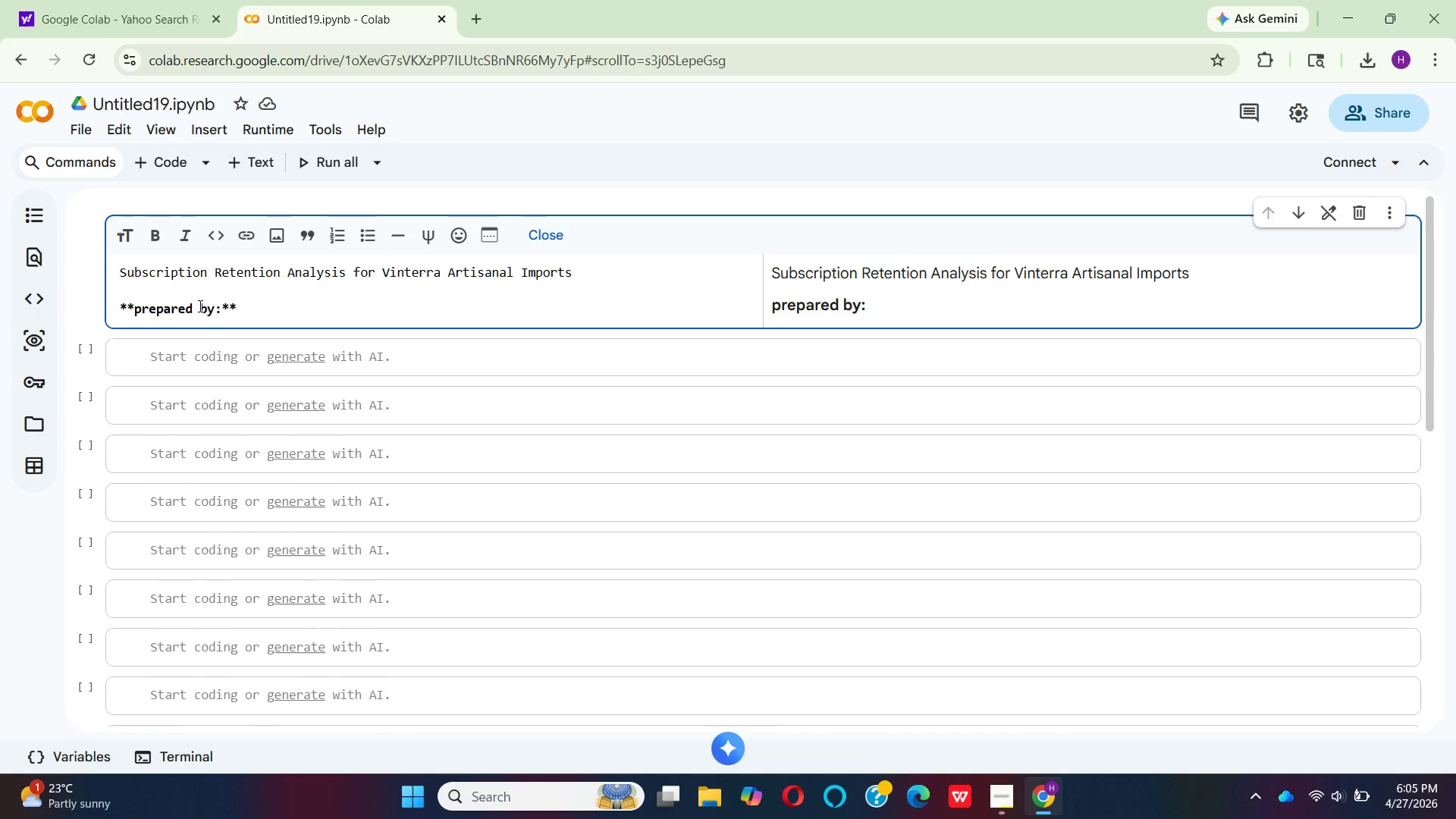 
key(ArrowRight)
 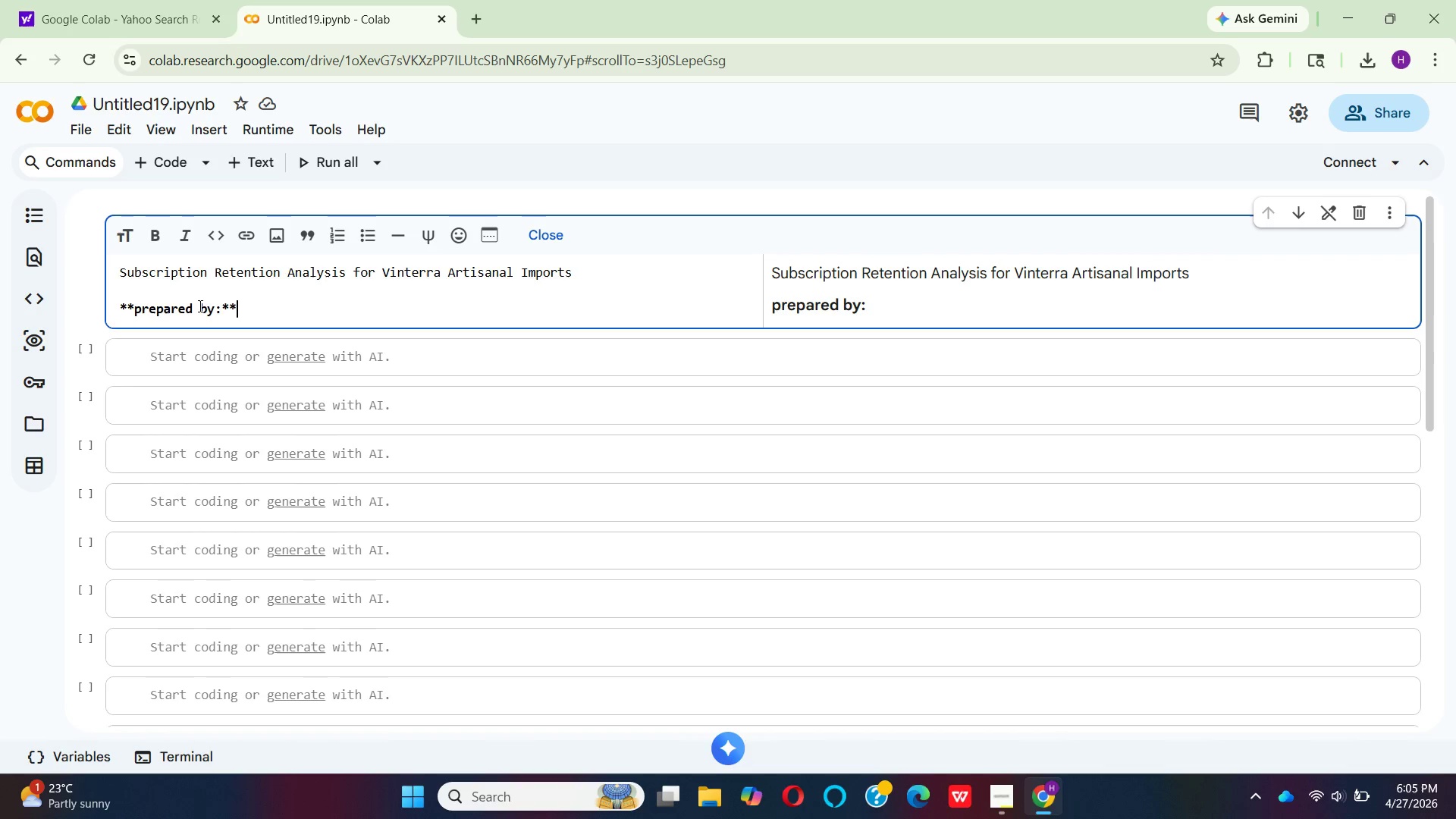 
key(ArrowRight)
 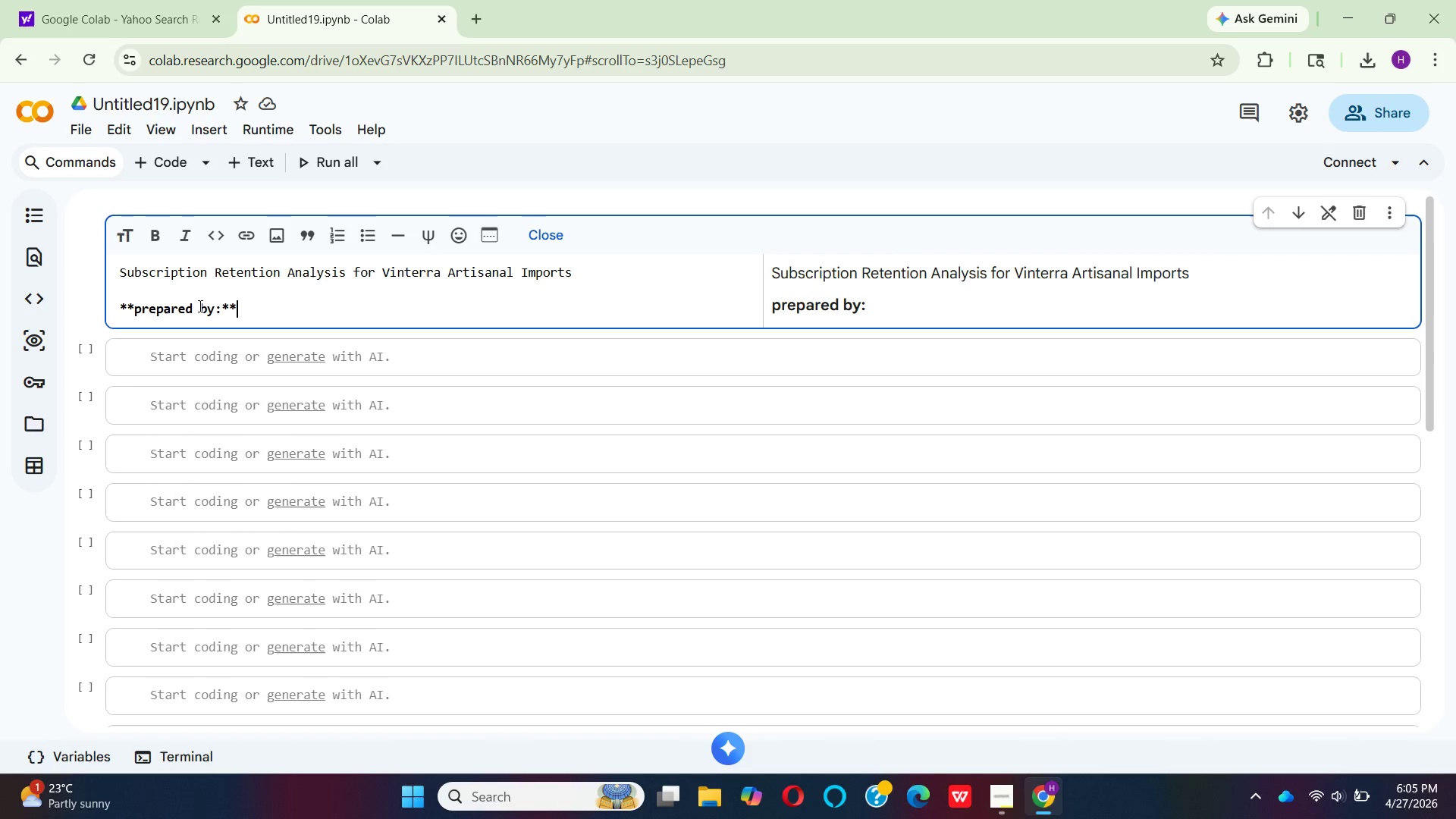 
key(ArrowRight)
 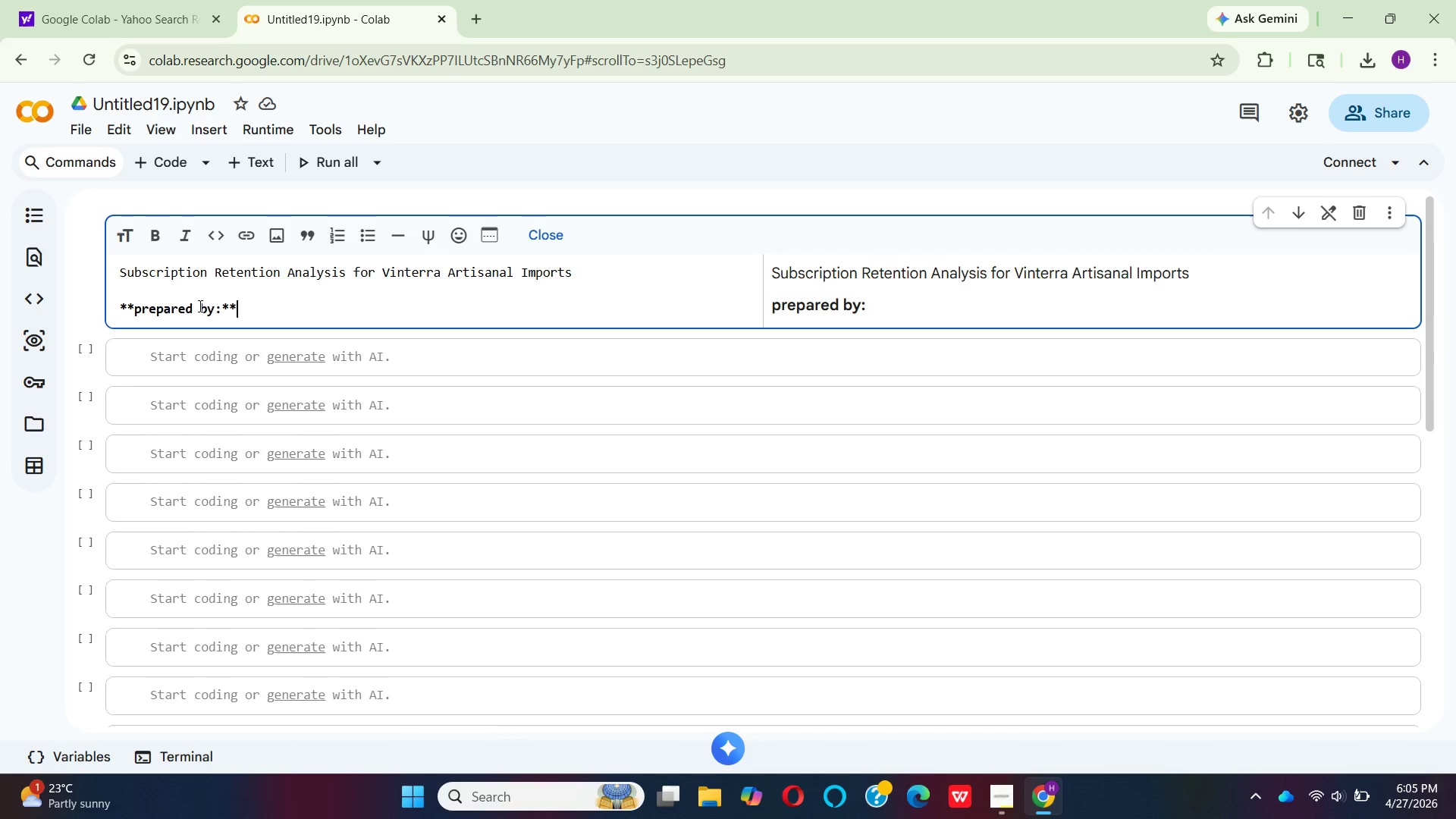 
type( helen t)
key(Backspace)
type(yiheyis tegegnework)
 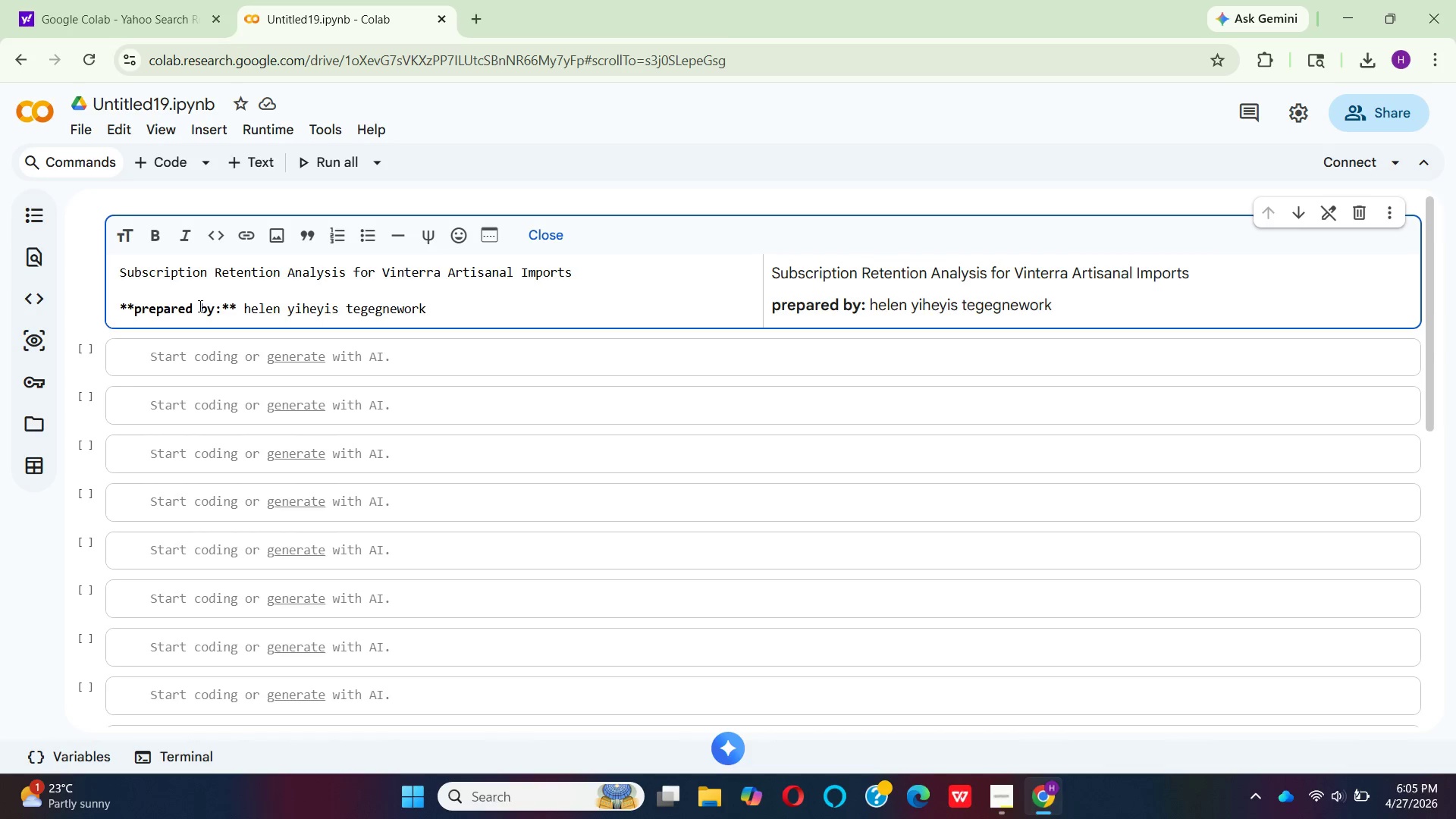 
wait(8.76)
 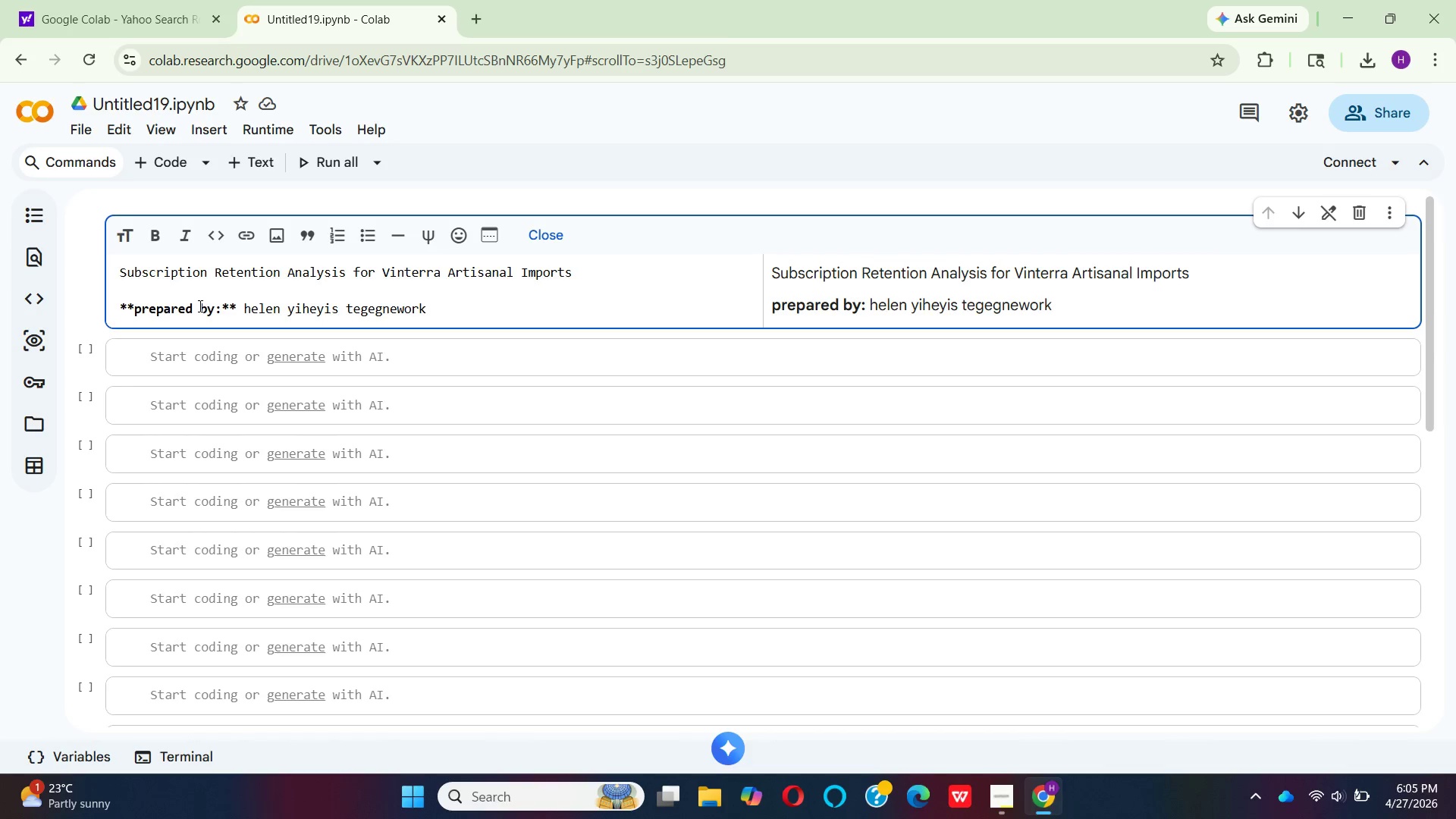 
mouse_move([546, 252])
 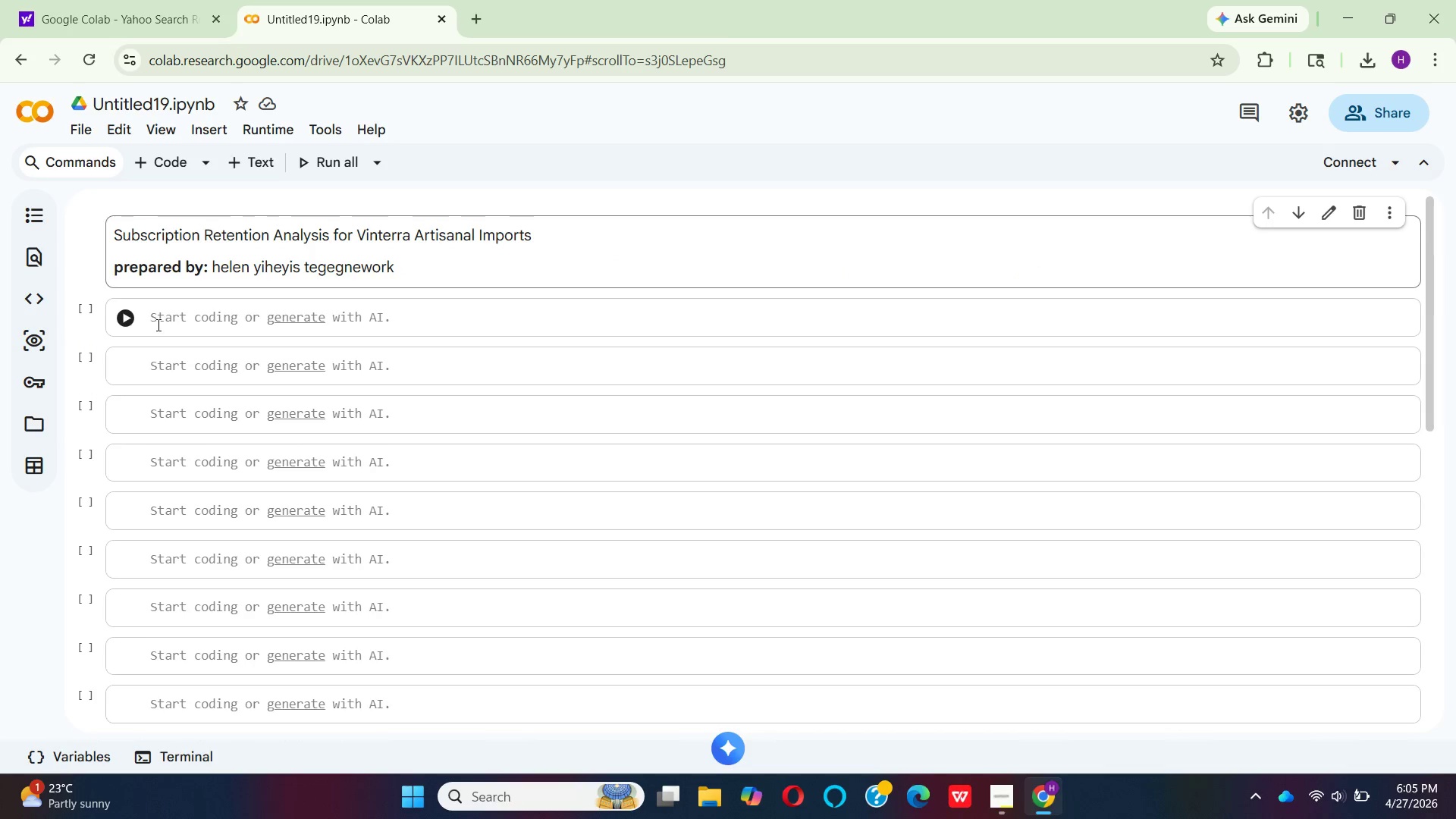 
left_click([159, 325])
 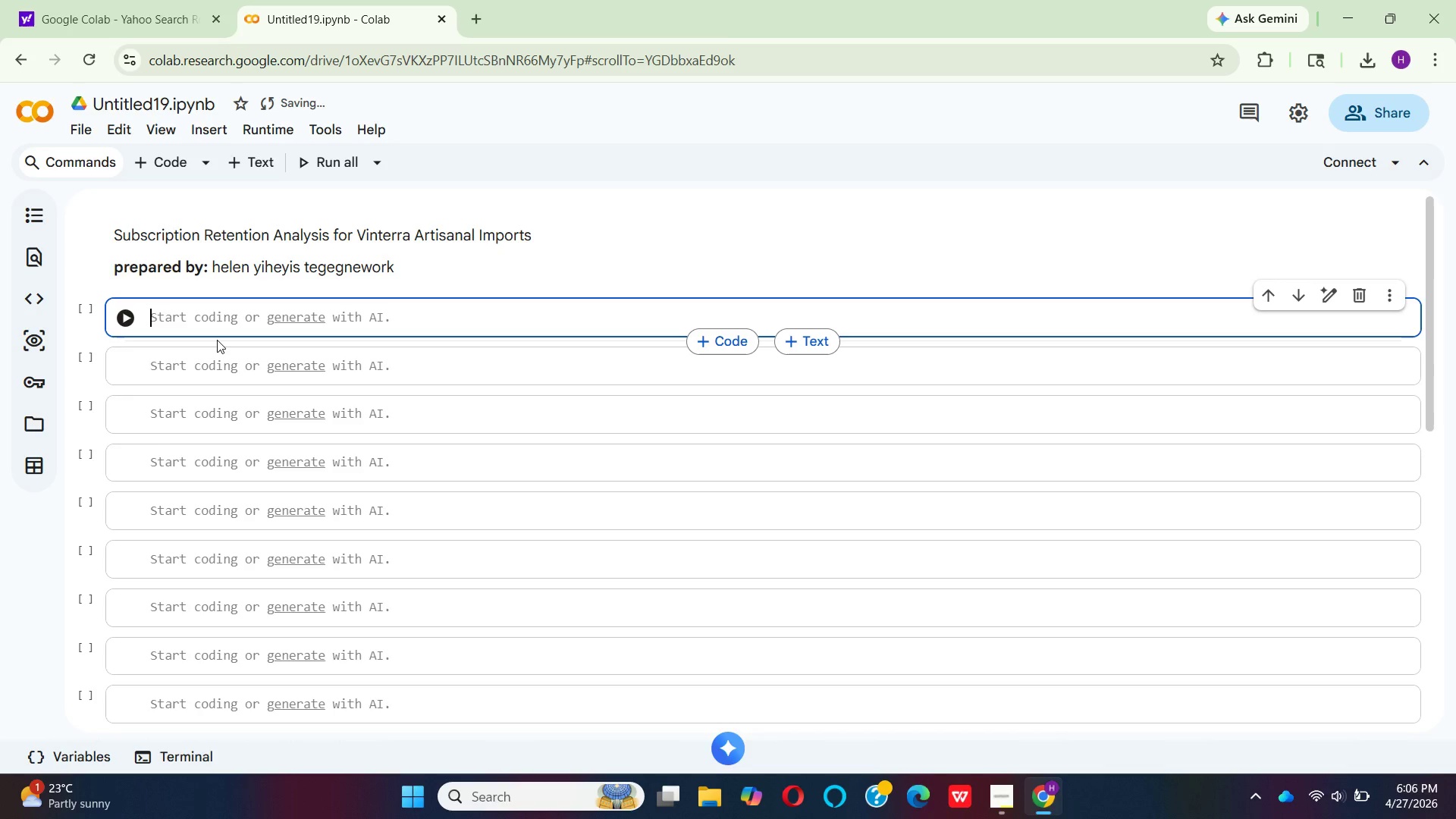 
wait(15.34)
 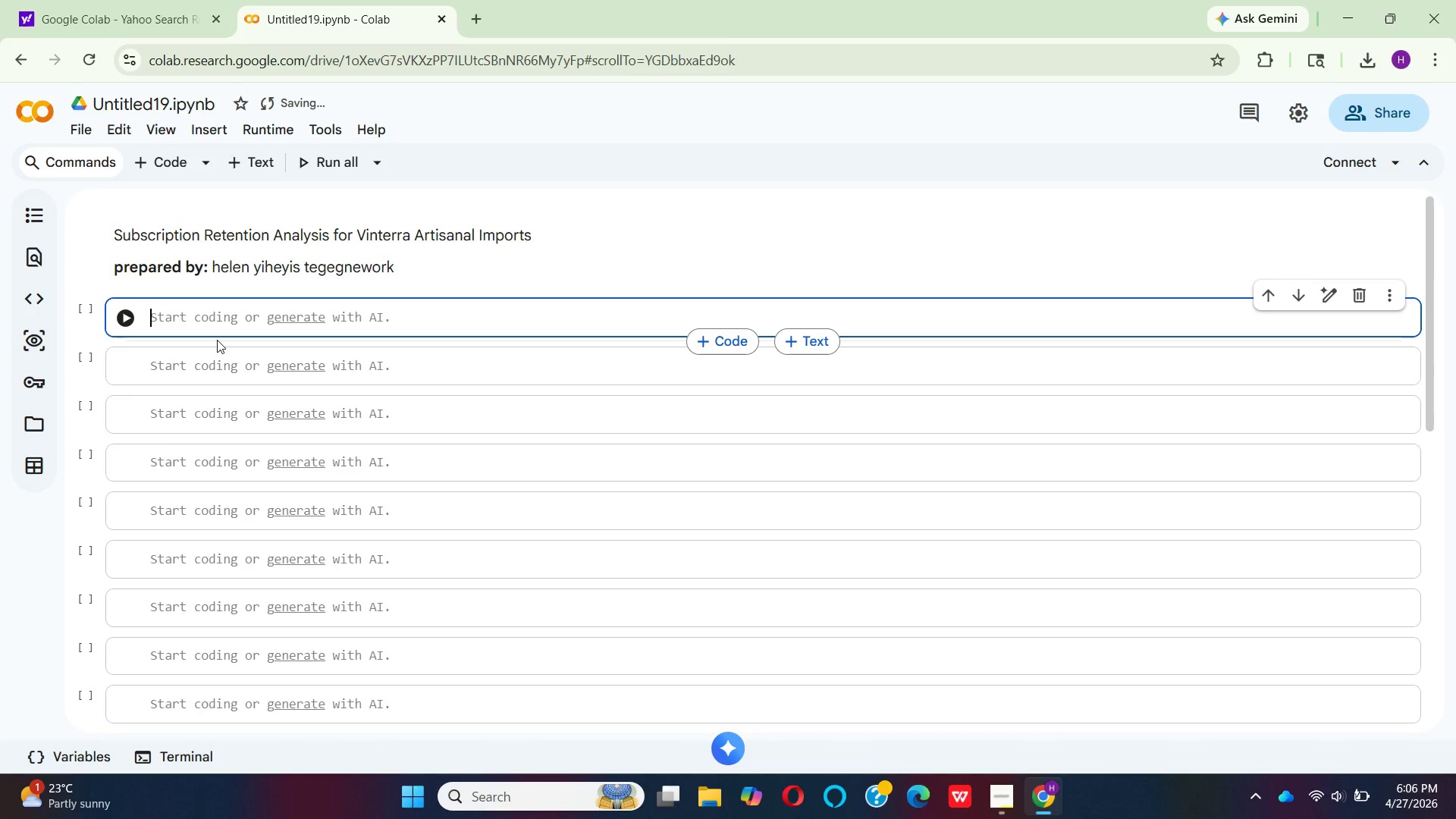 
type(frm google)
 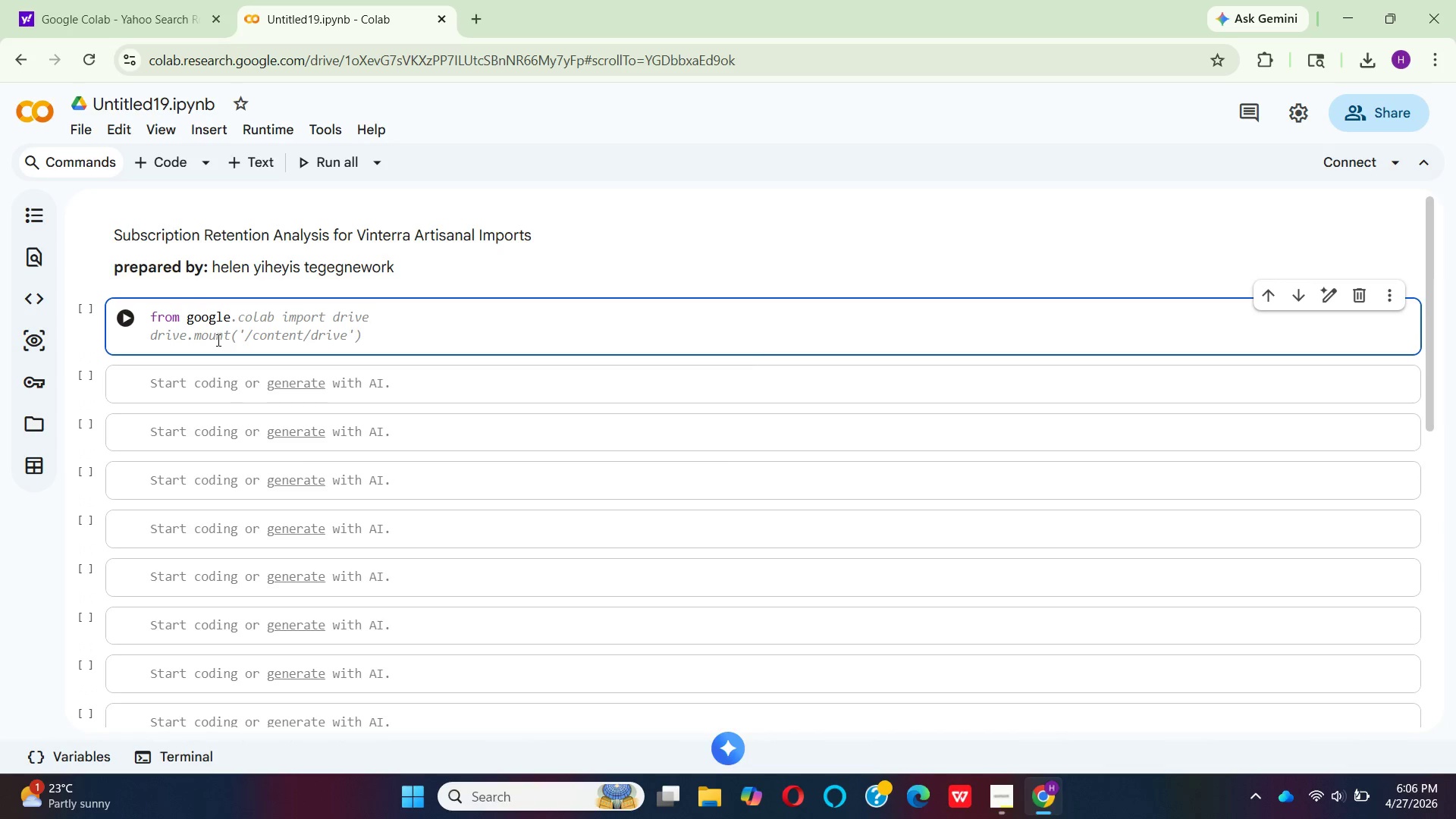 
wait(5.7)
 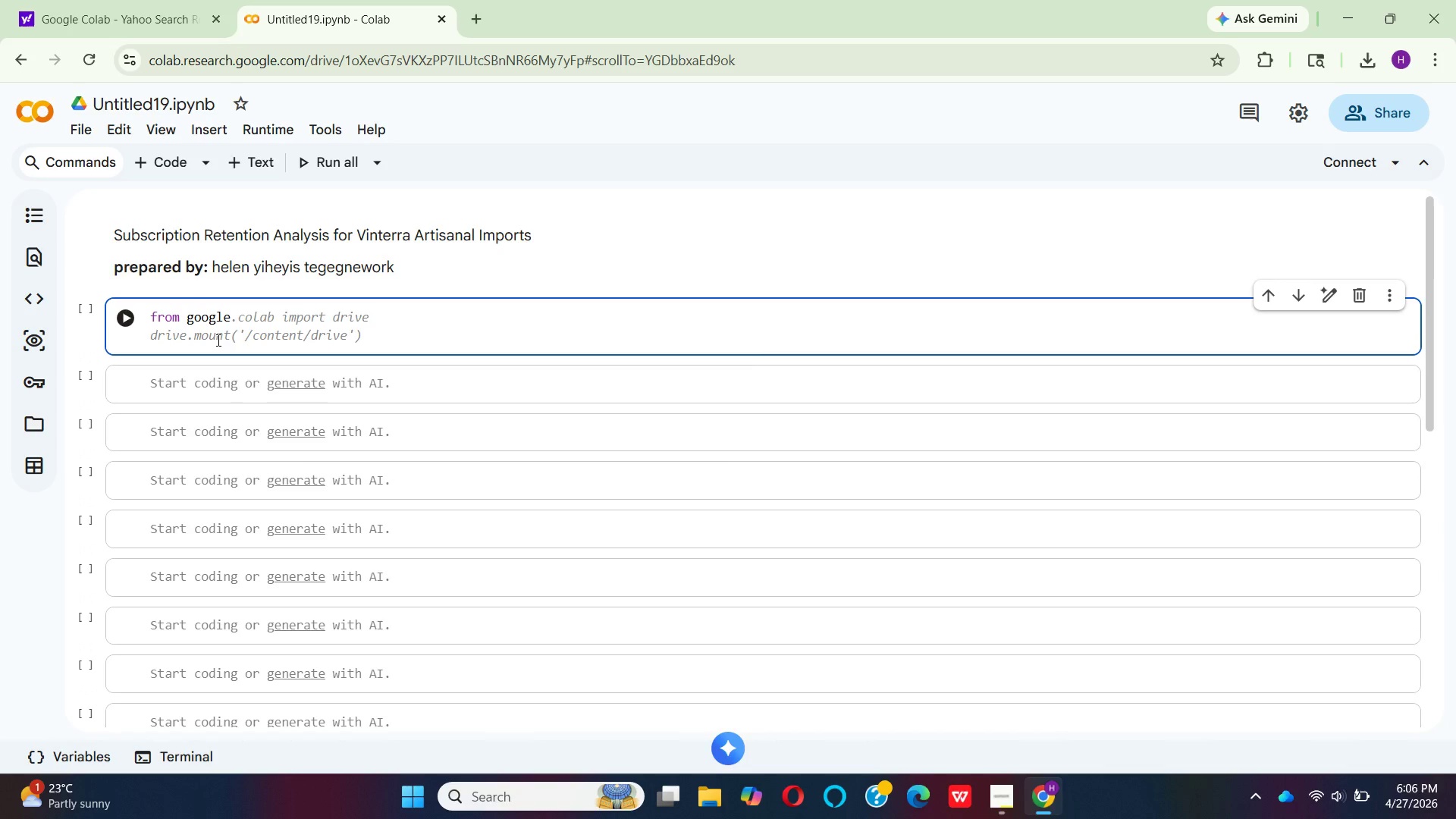 
left_click([312, 296])
 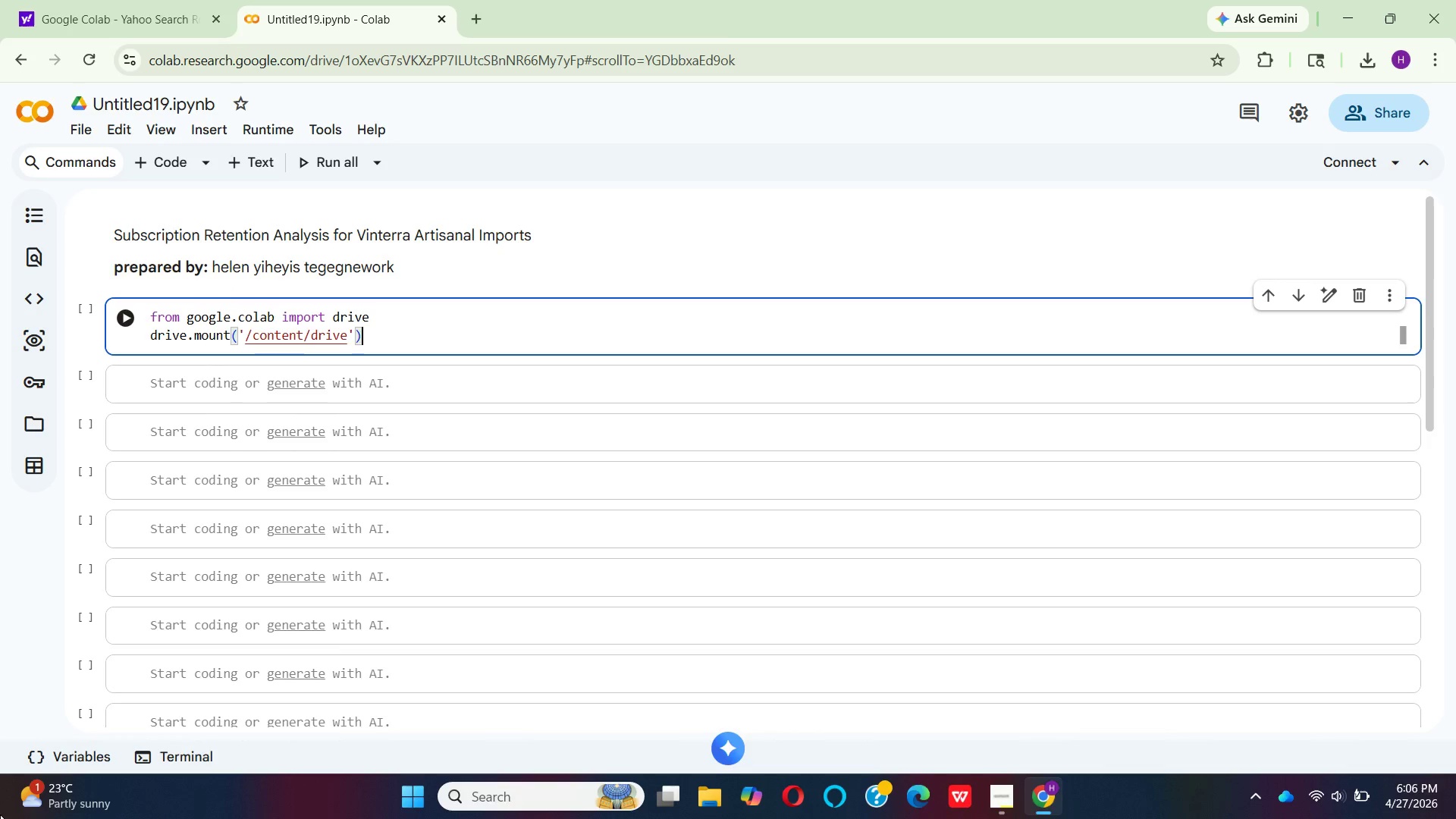 
wait(11.39)
 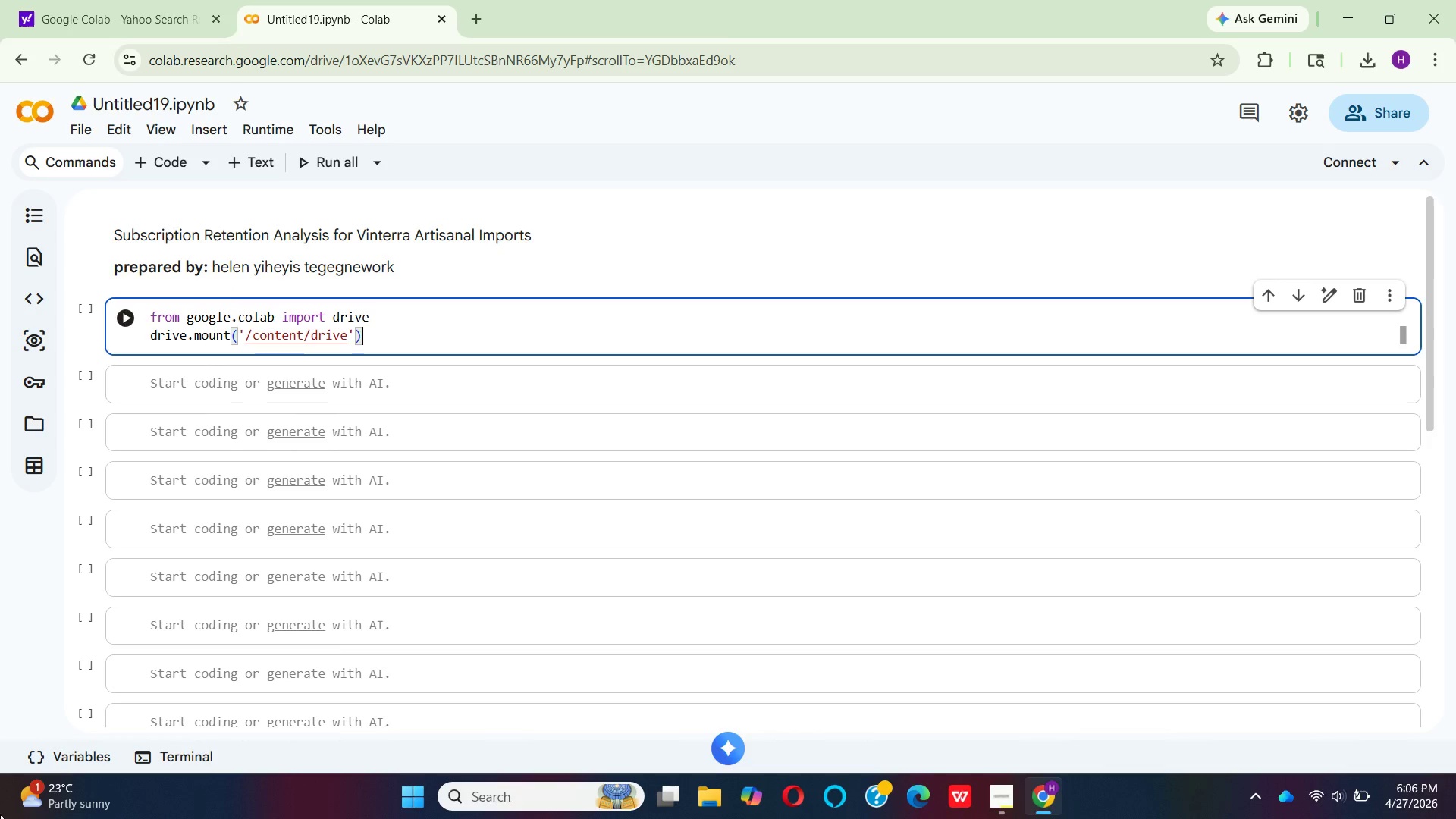 
left_click([127, 313])
 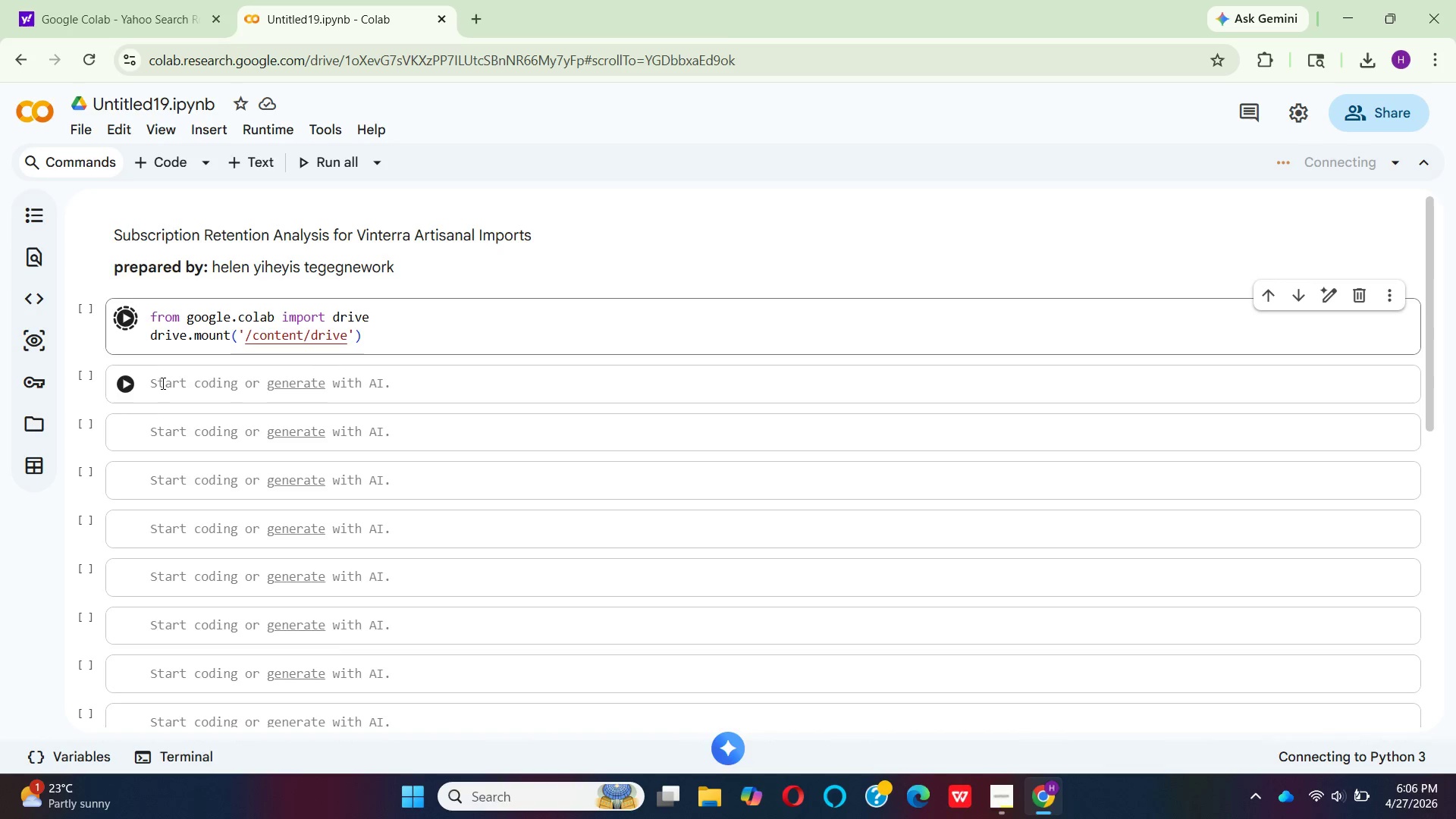 
wait(20.95)
 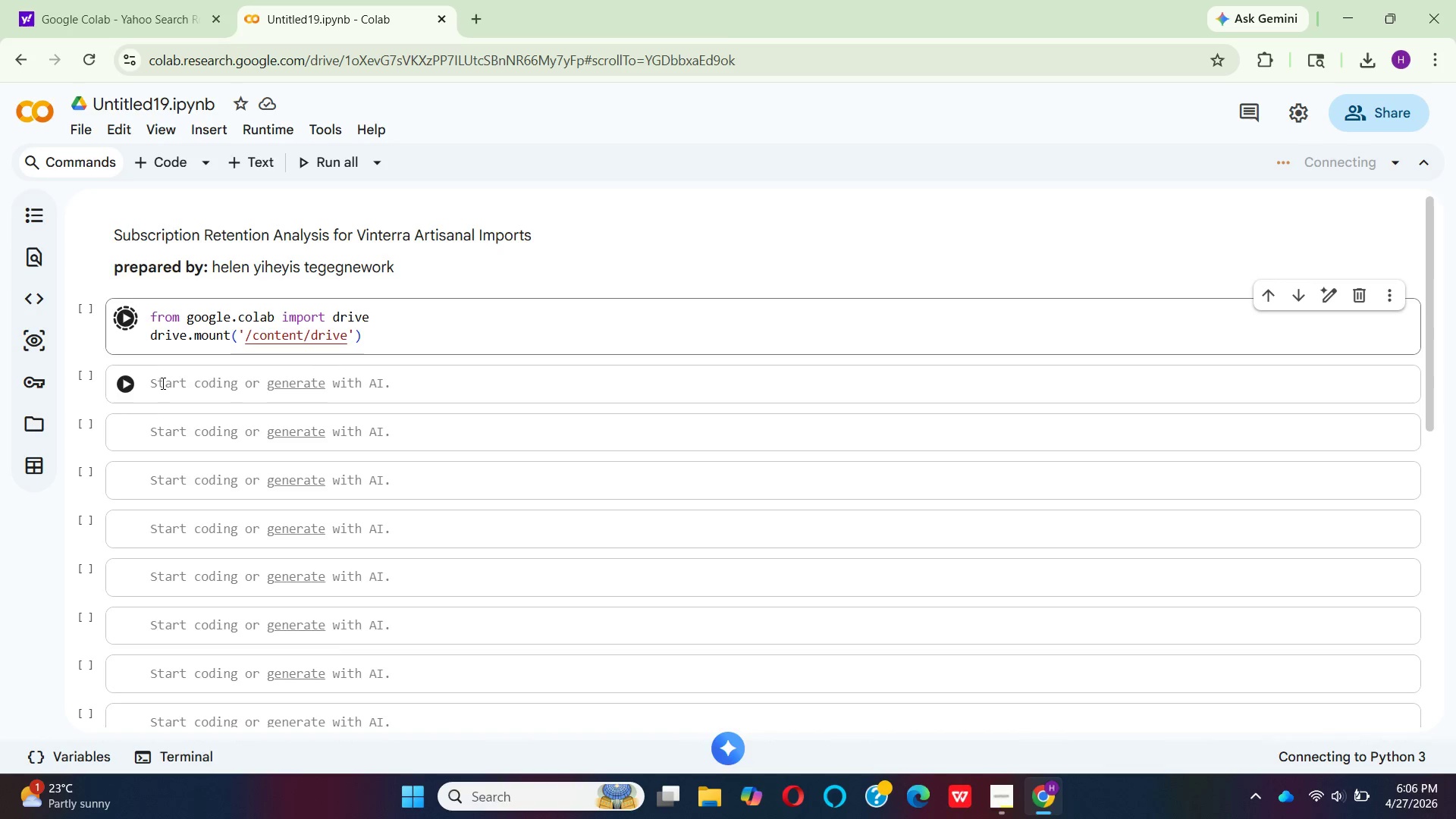 
left_click([915, 533])
 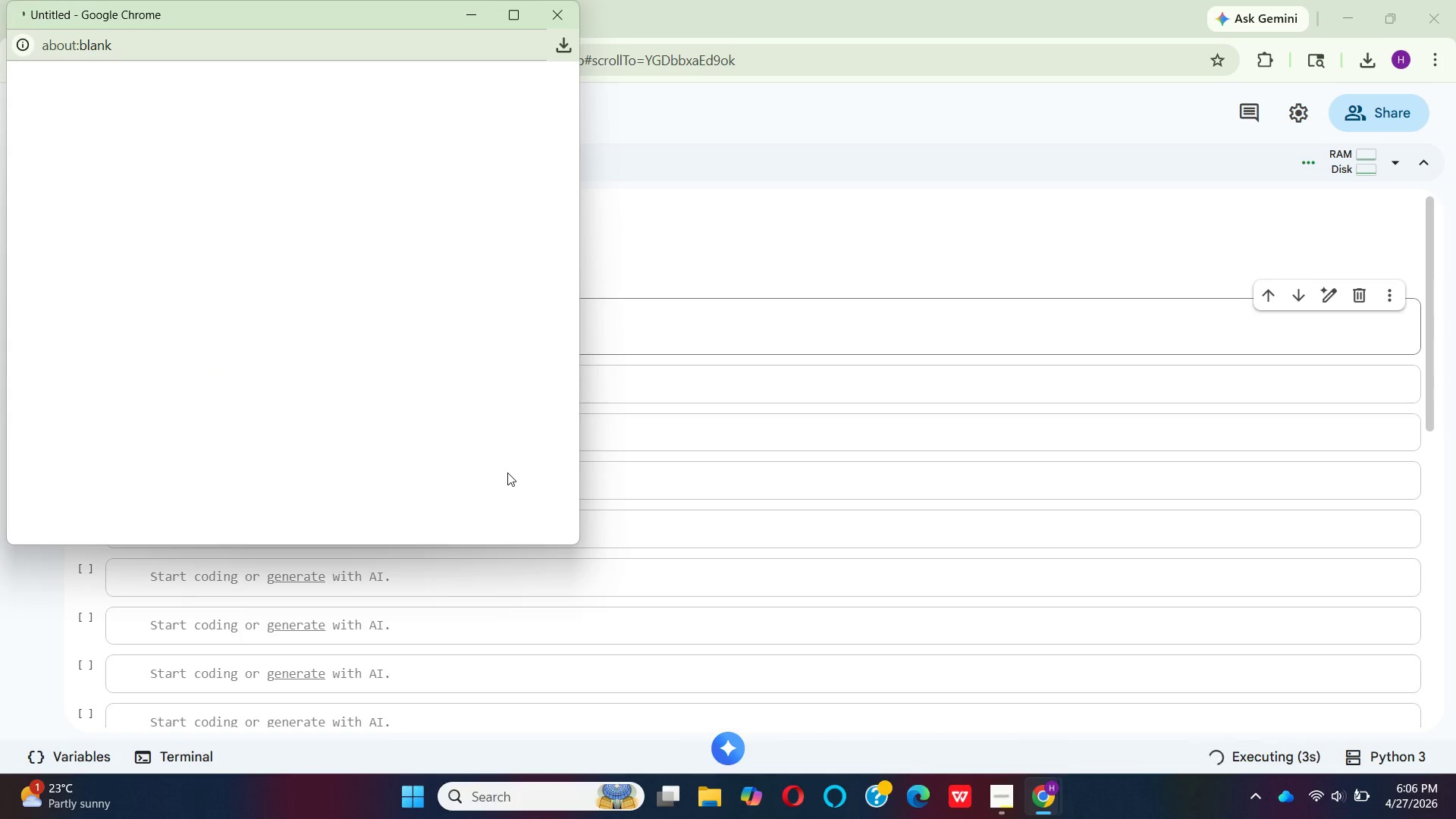 
mouse_move([488, 394])
 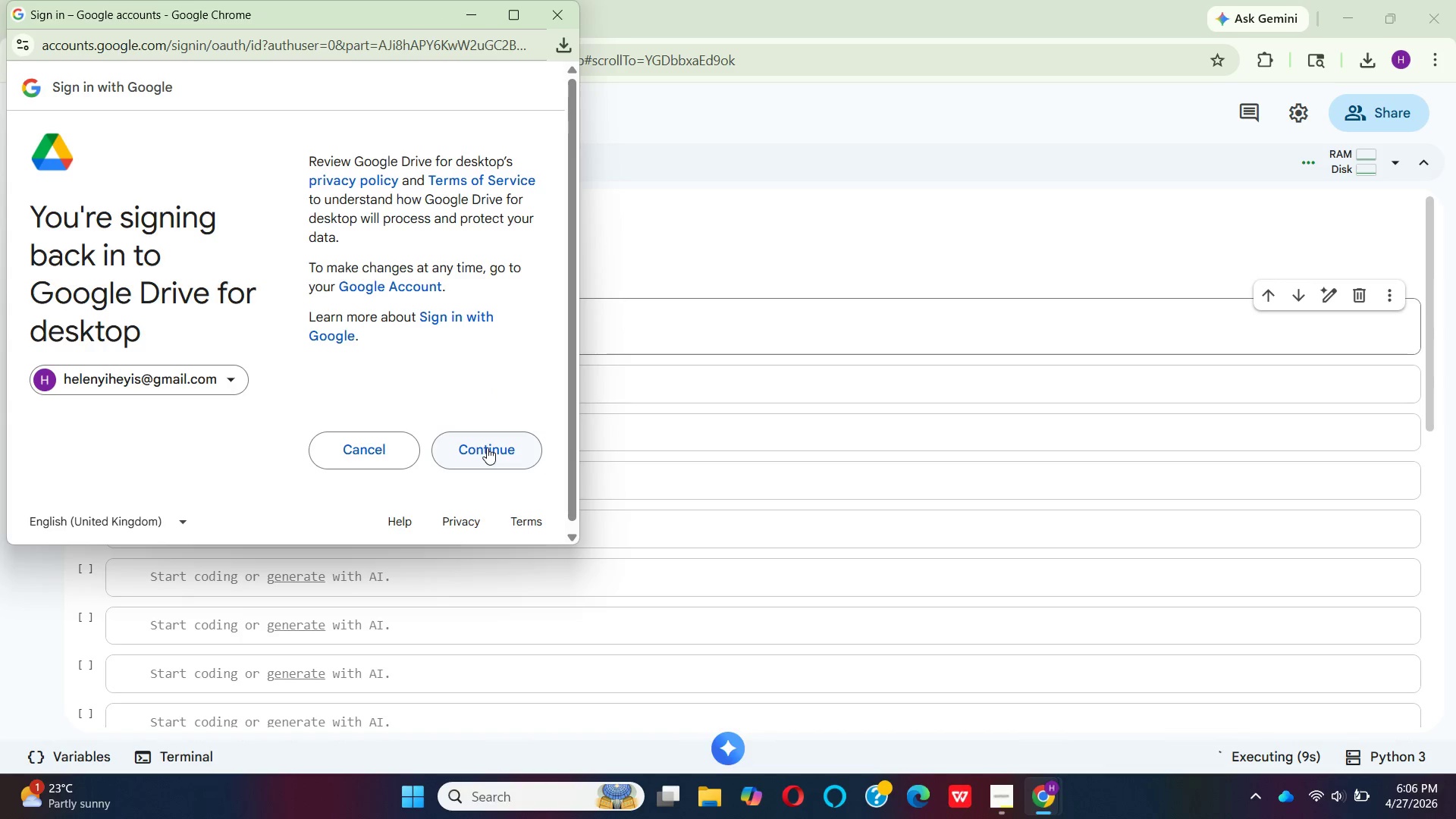 
left_click([487, 447])
 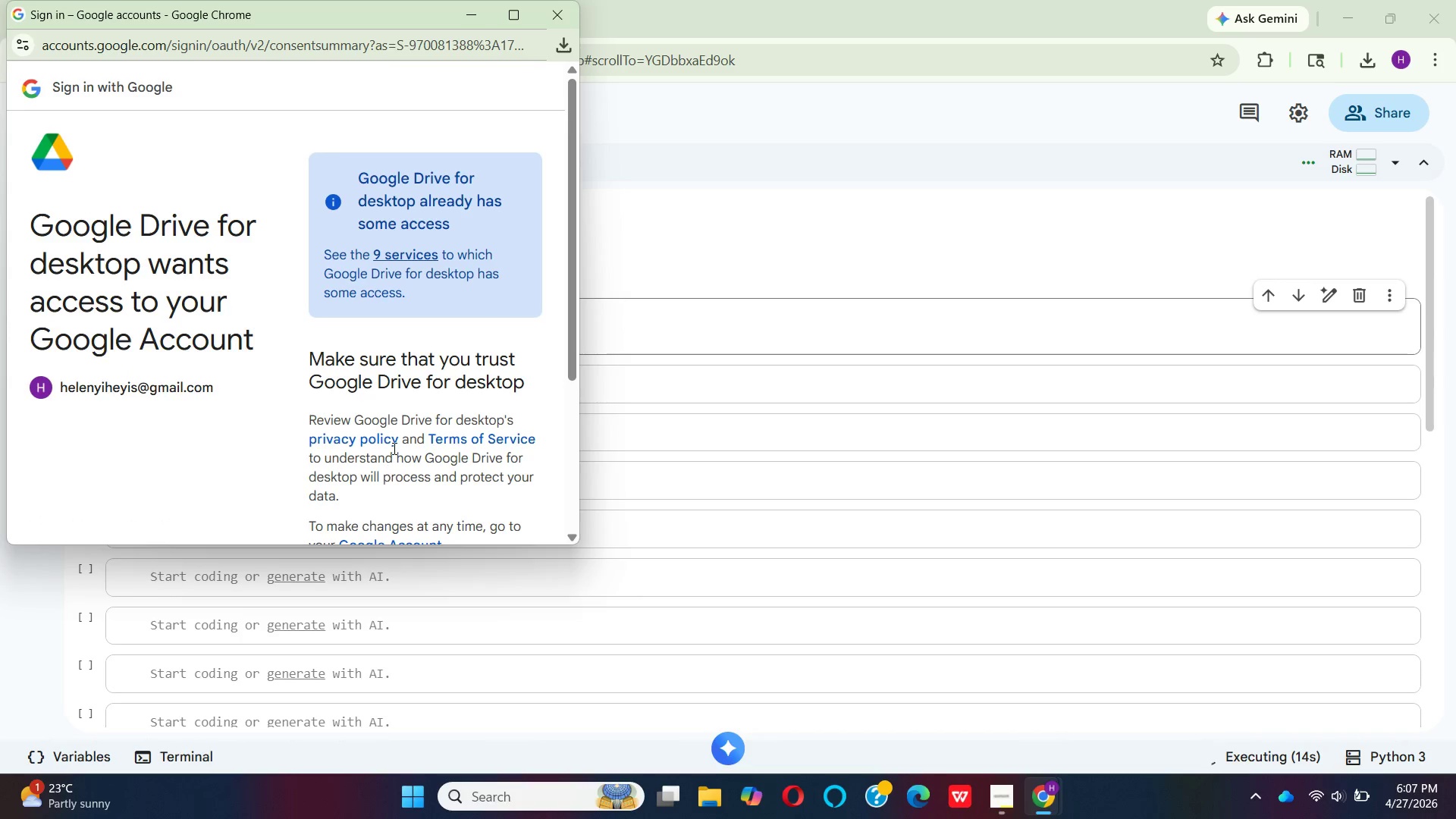 
wait(6.7)
 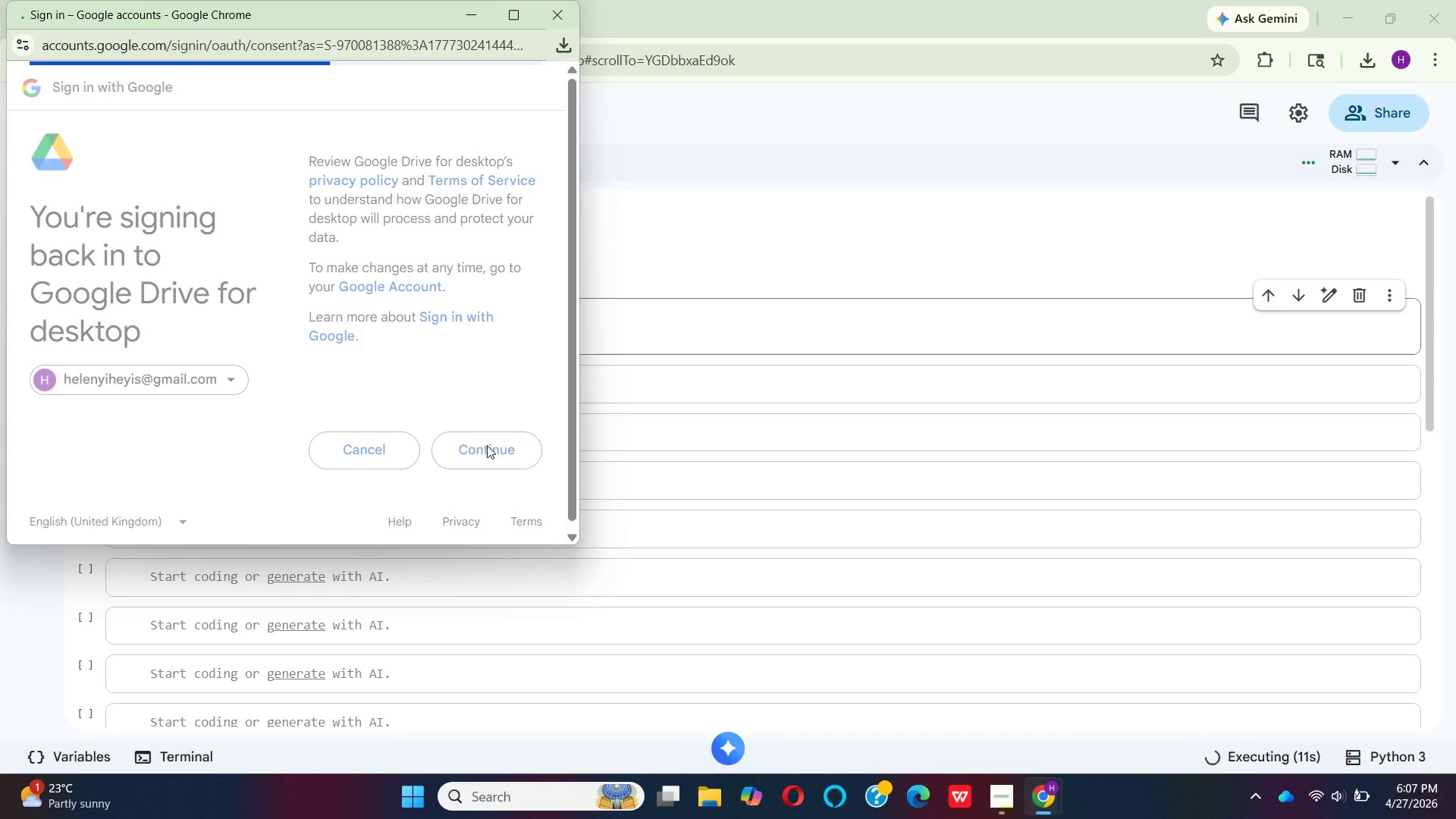 
scroll: coordinate [468, 410], scroll_direction: down, amount: 3.0
 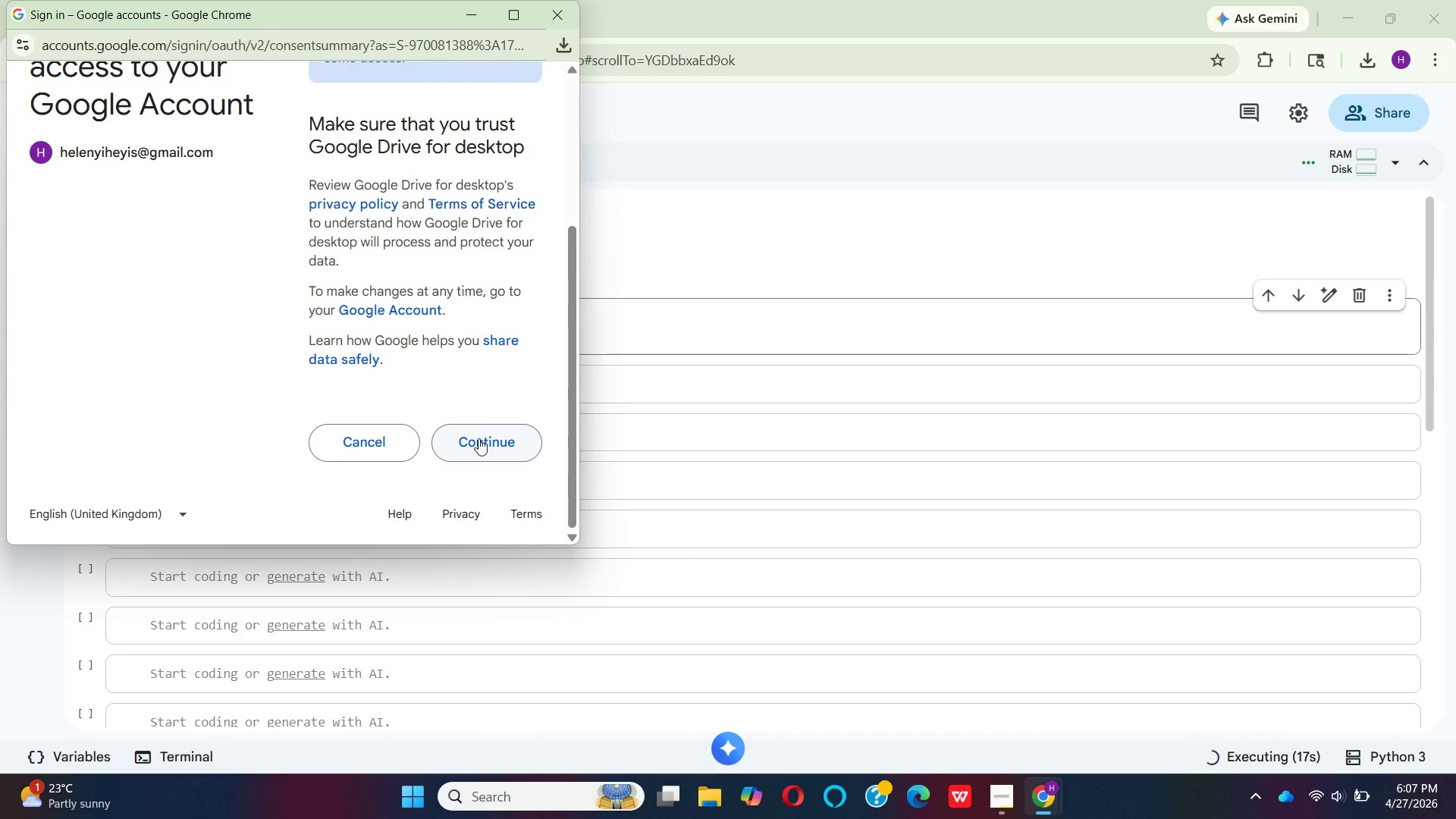 
left_click([479, 438])
 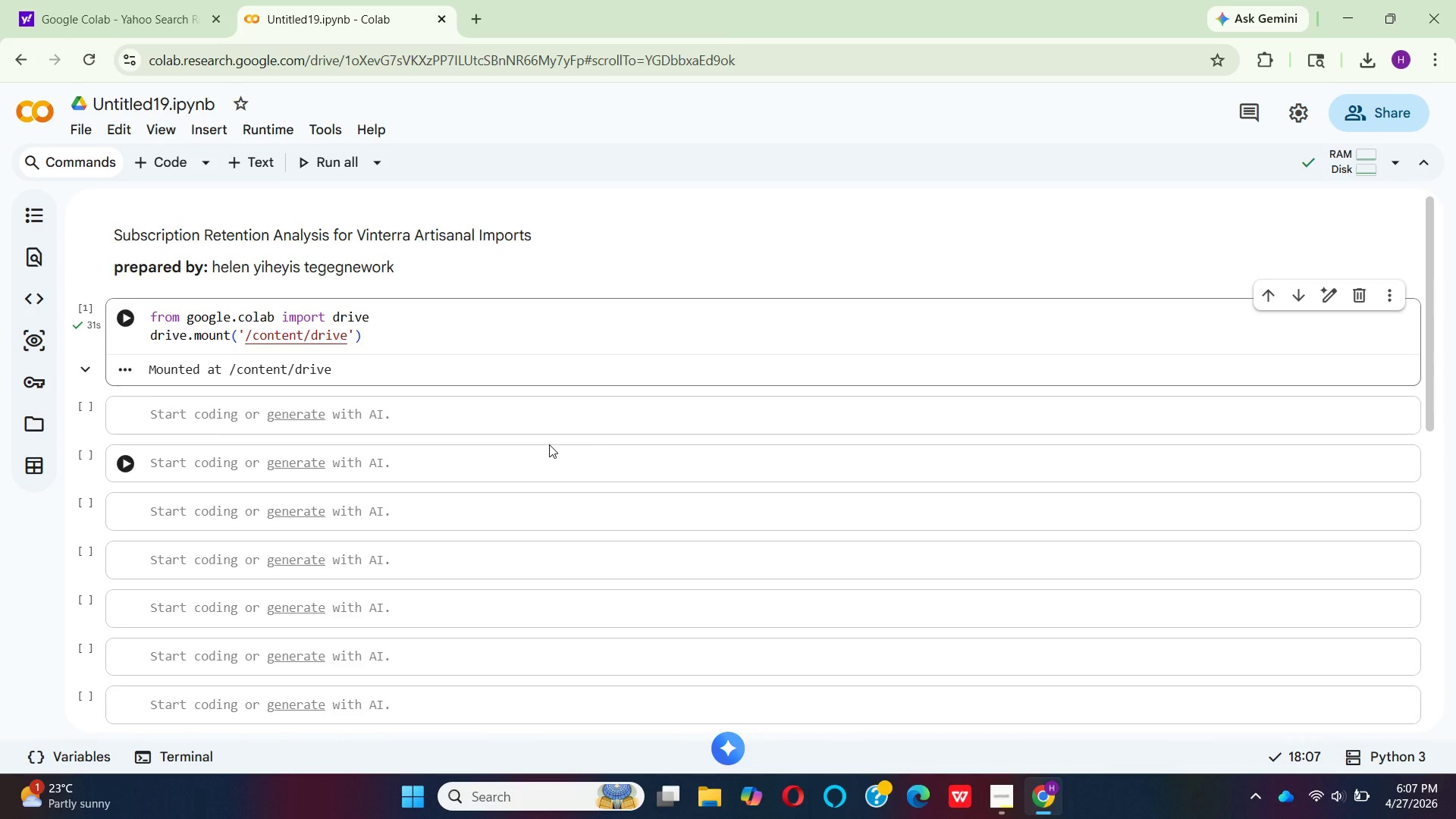 
wait(26.5)
 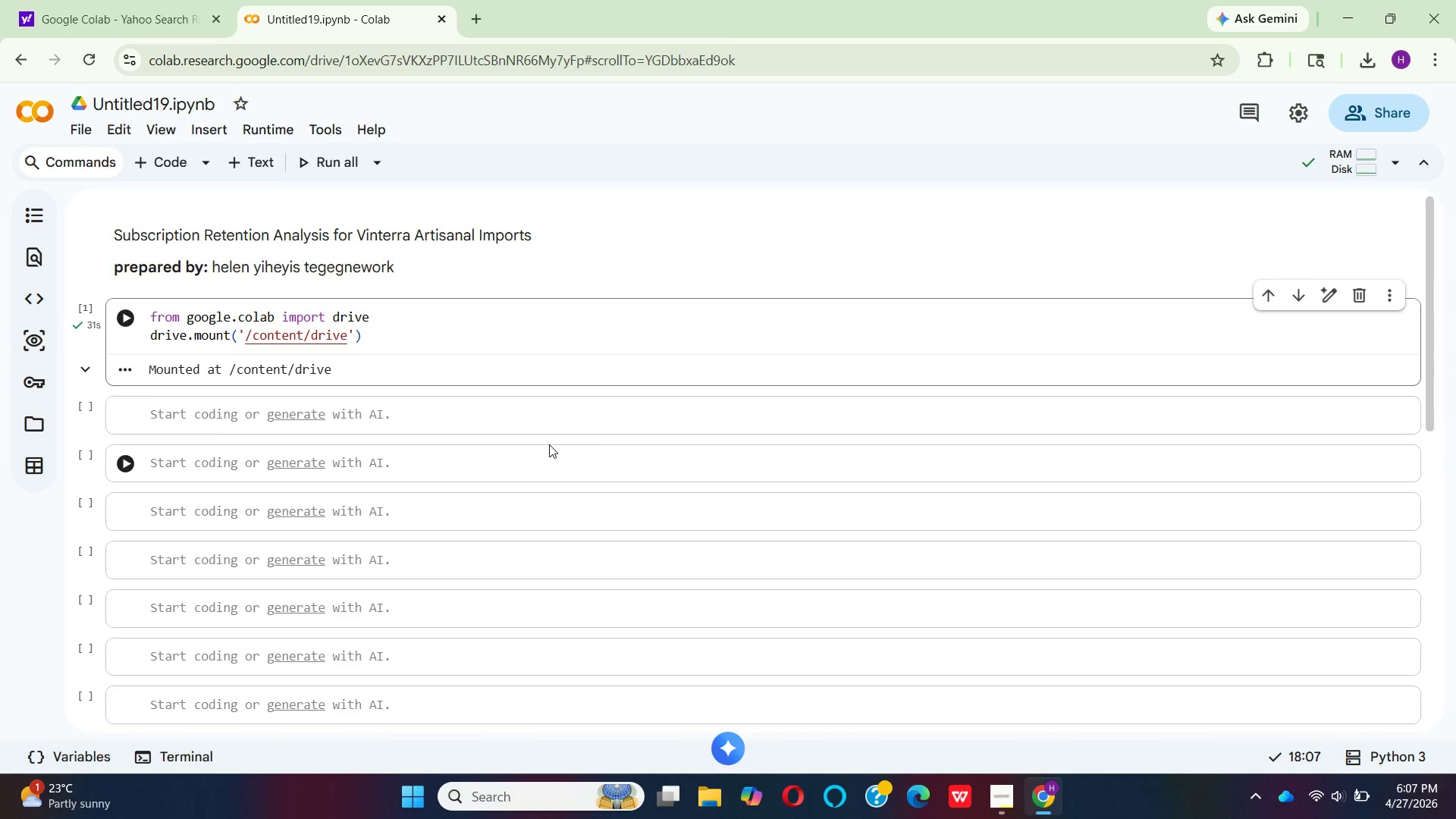 
left_click([157, 406])
 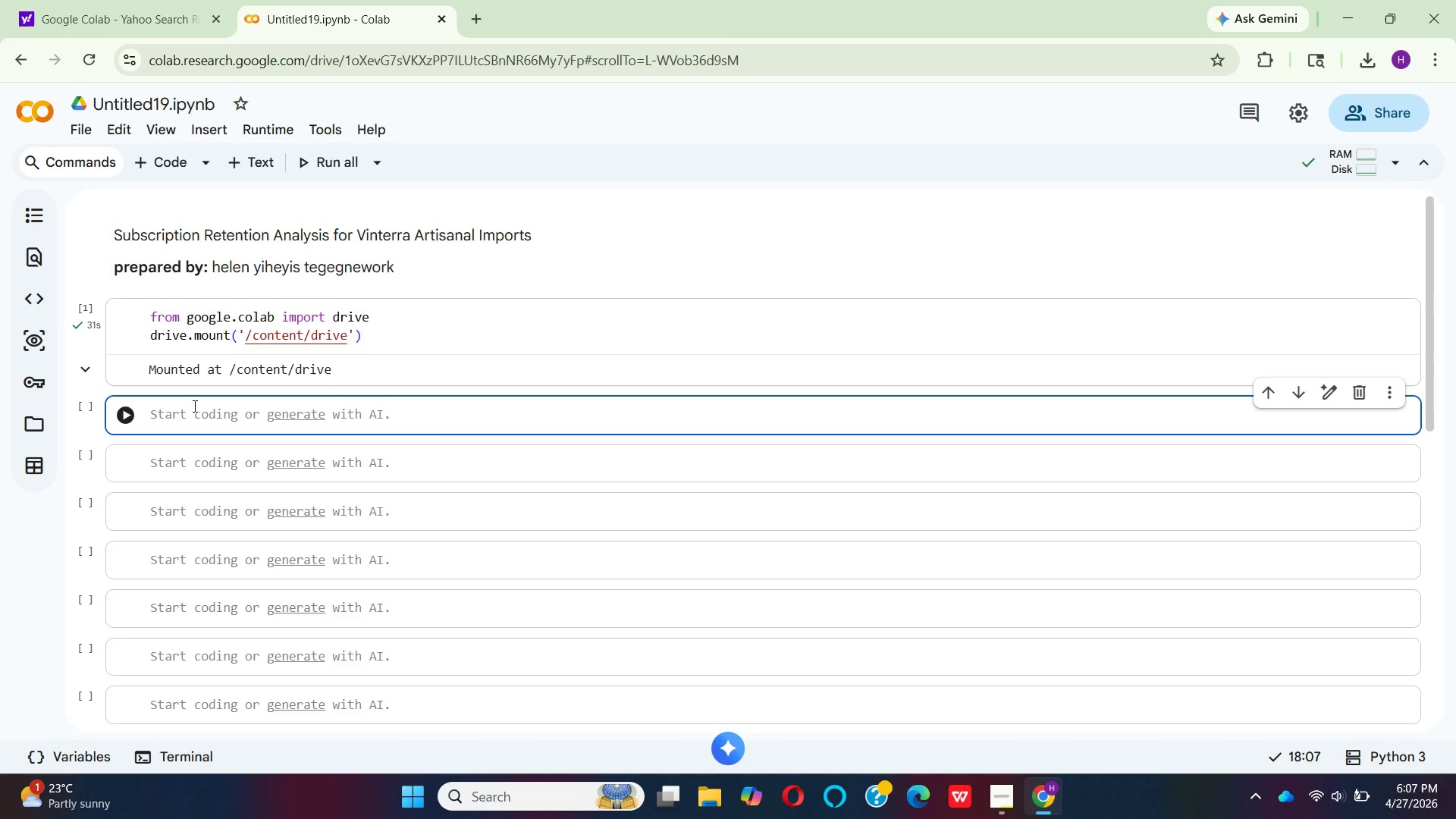 
key(Shift+3)
 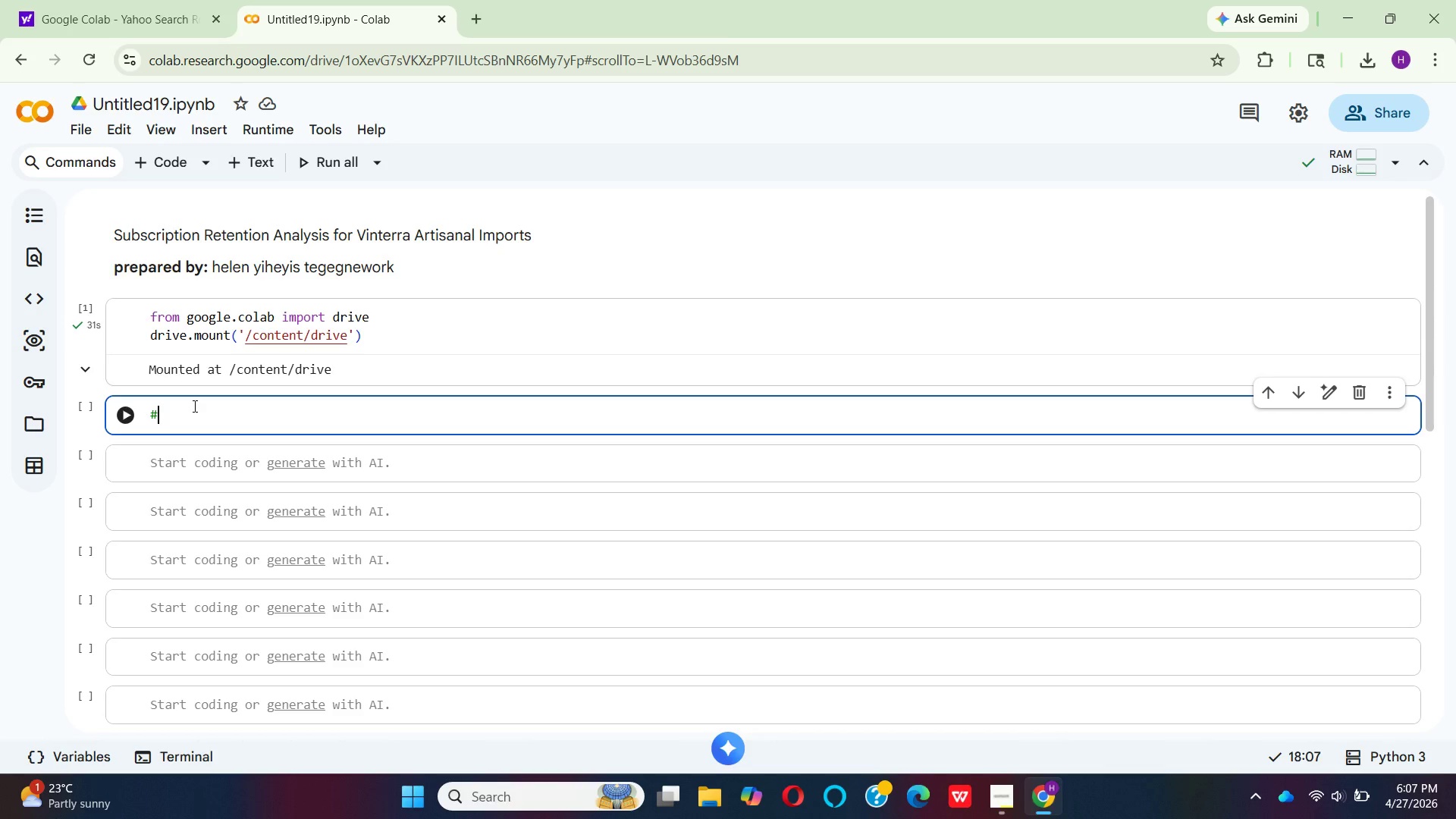 
wait(18.17)
 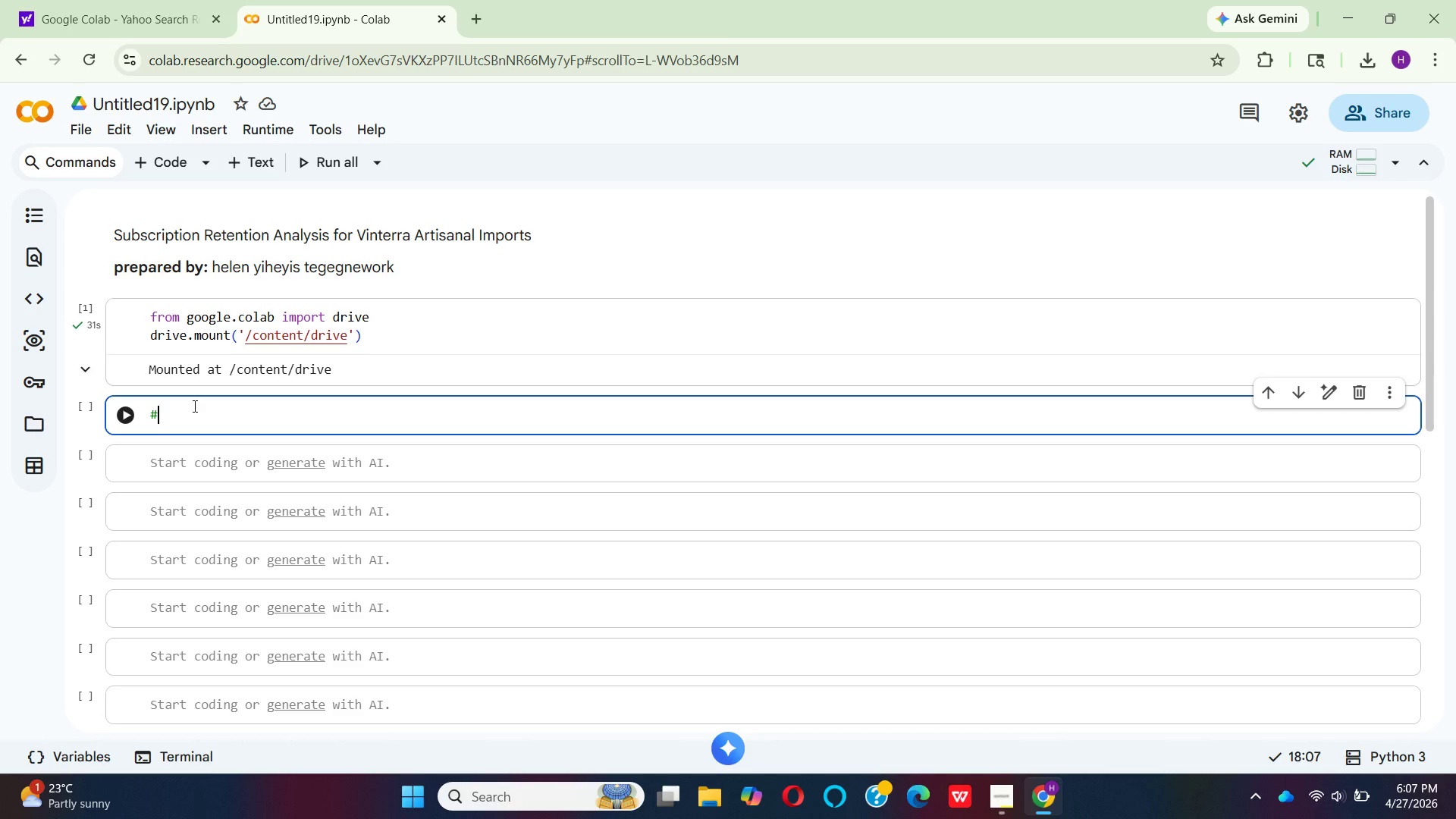 
hold_key(key=Equal, duration=1.5)
 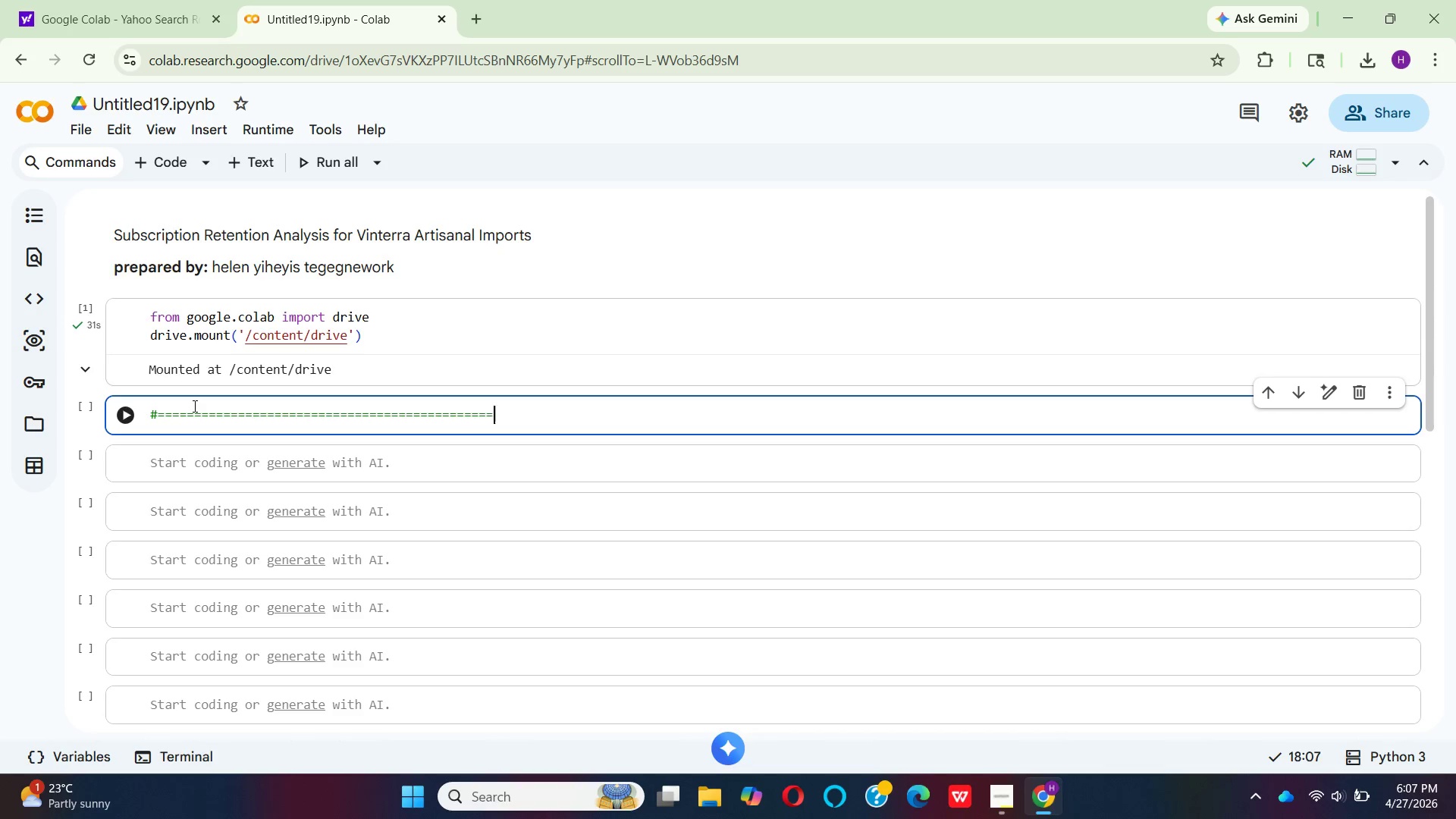 
hold_key(key=Equal, duration=0.53)
 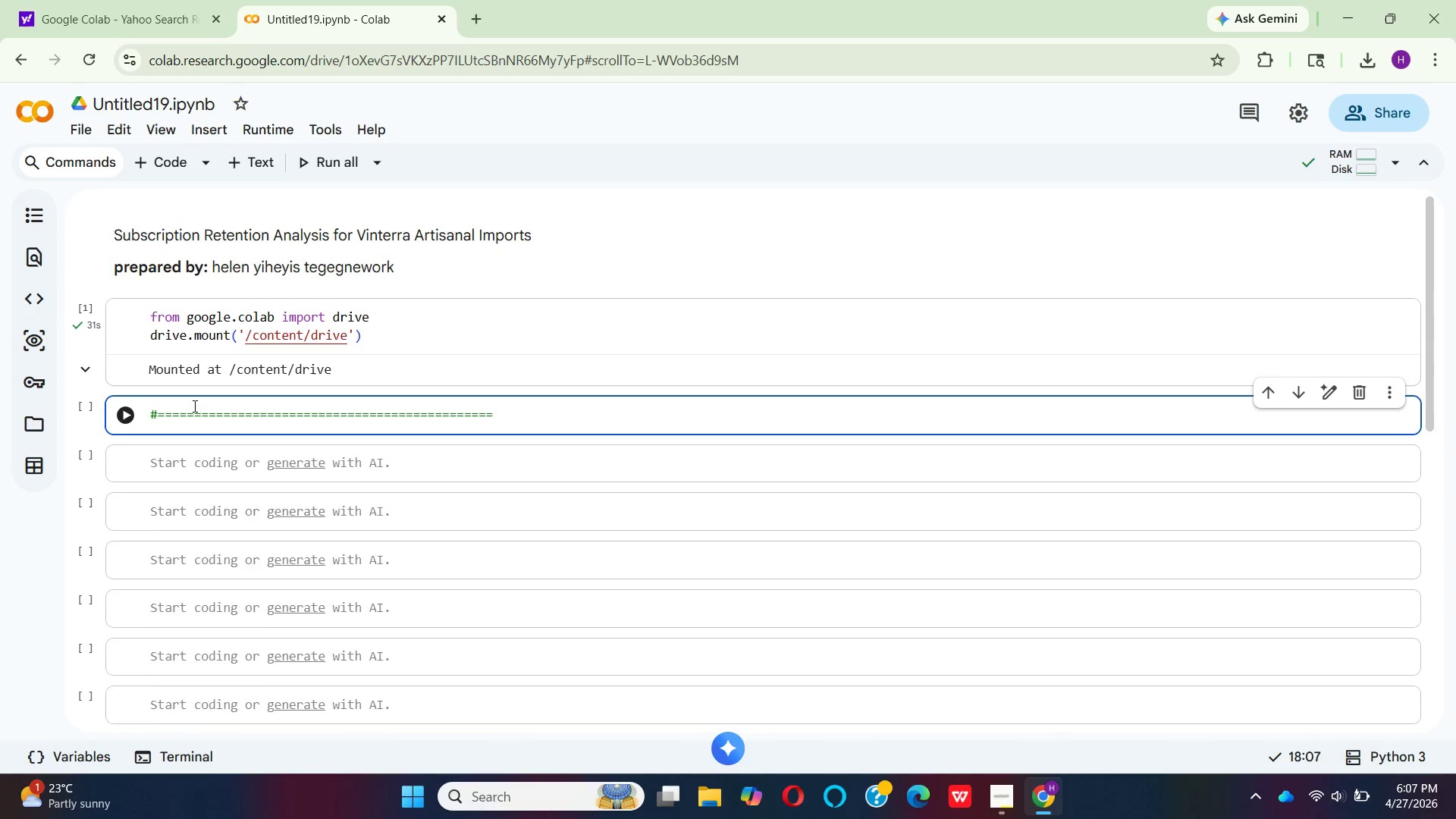 
key(Enter)
 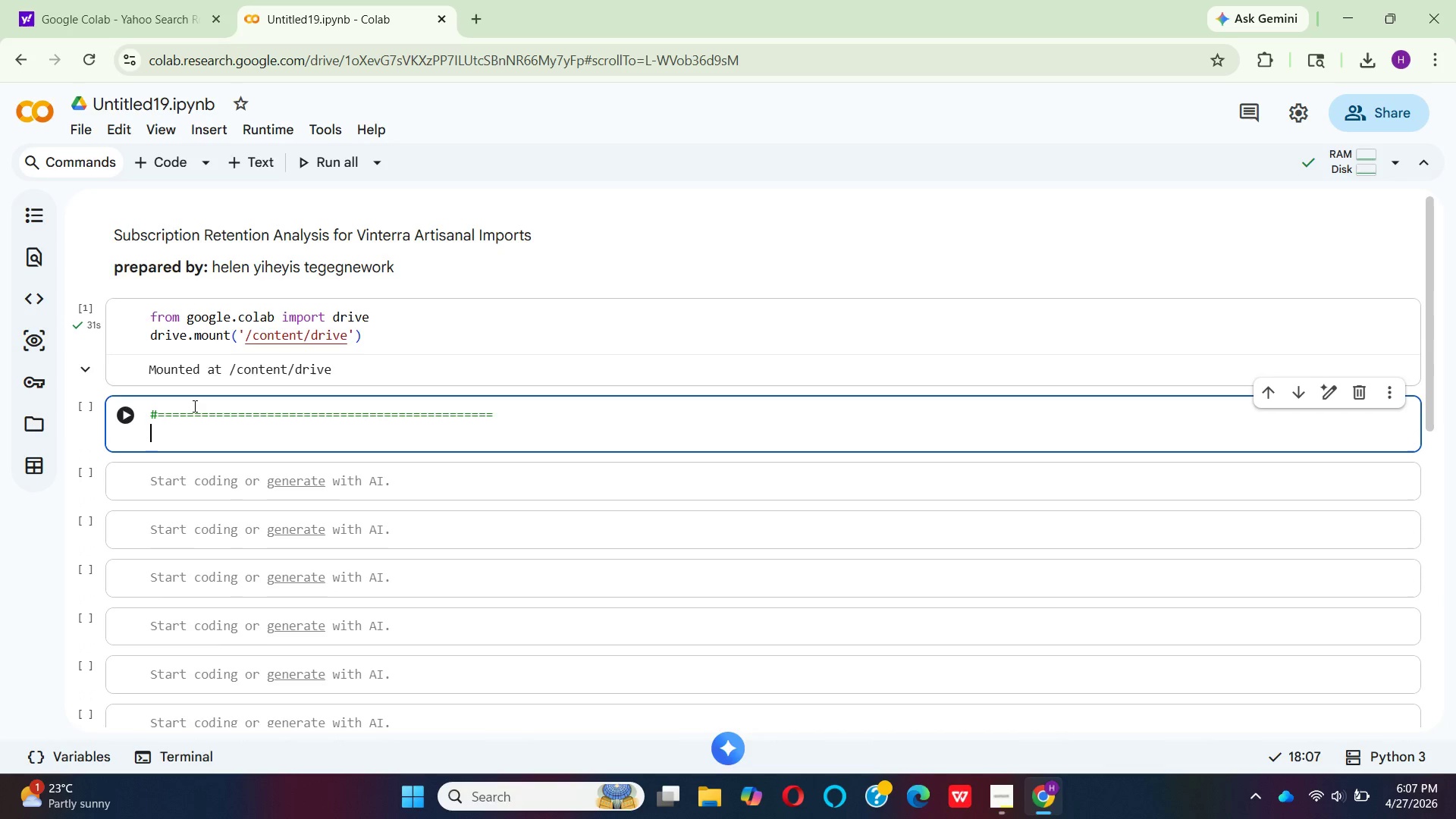 
key(Space)
 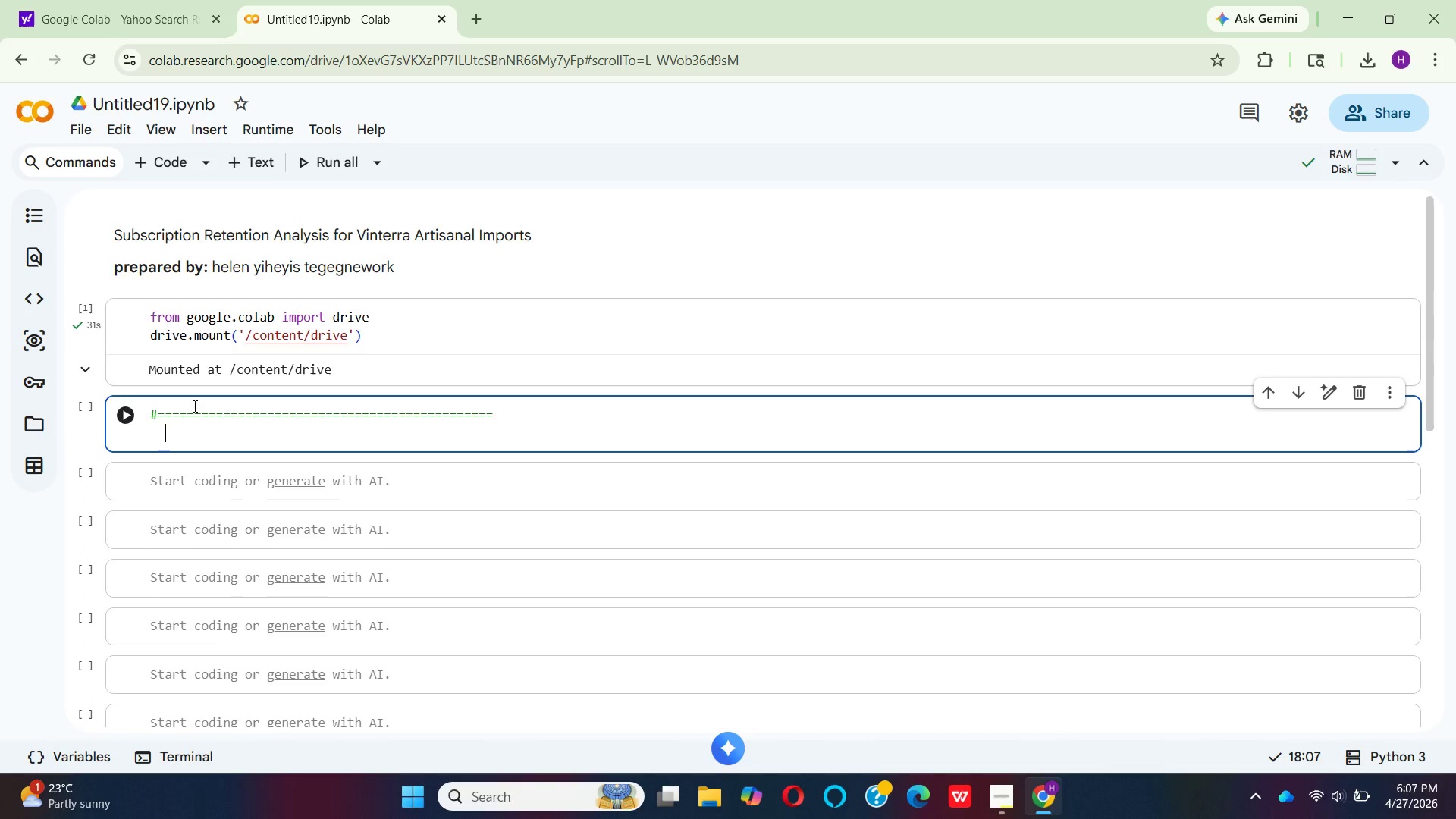 
key(Space)
 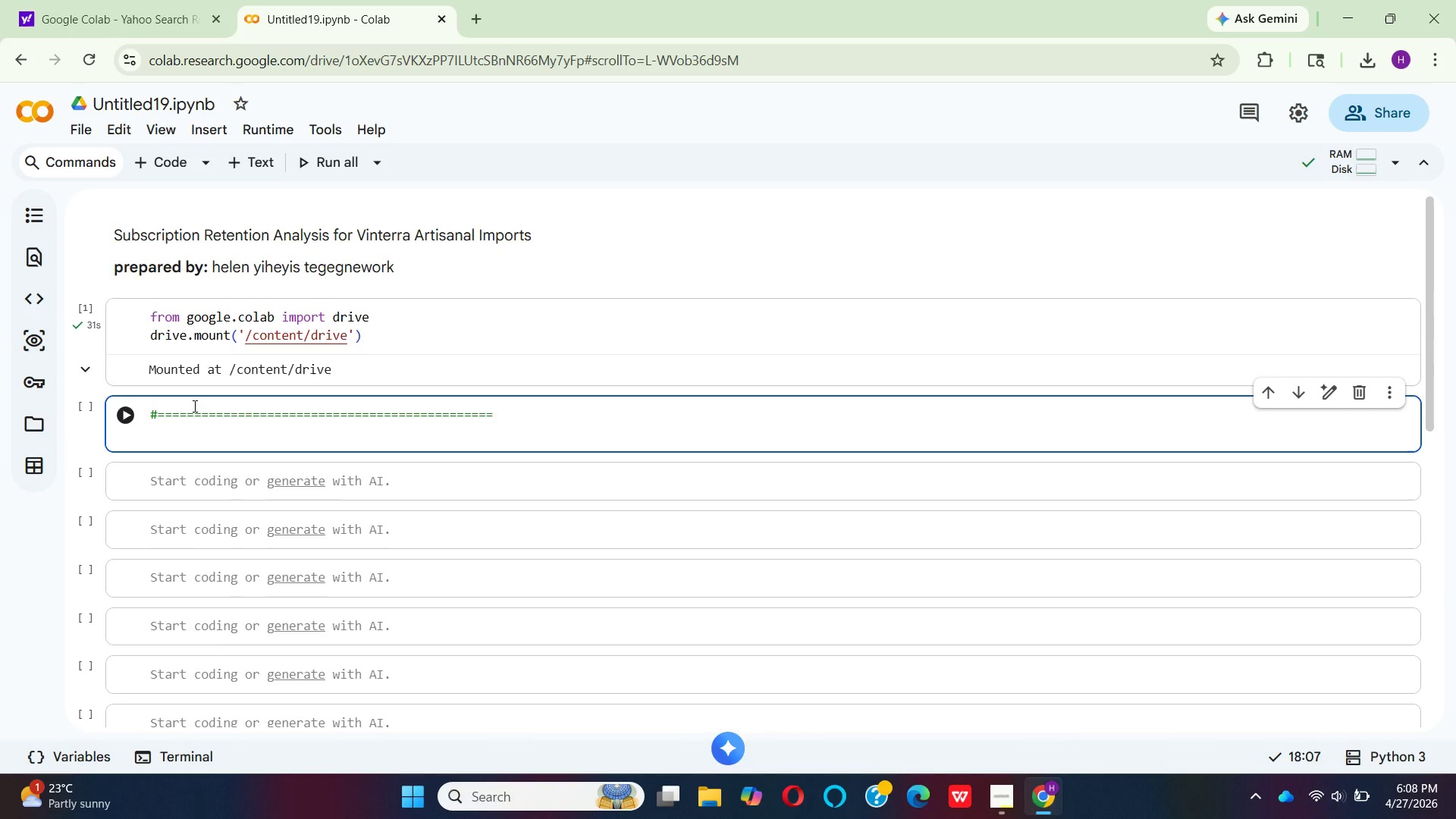 
type(# STEP 1:)
 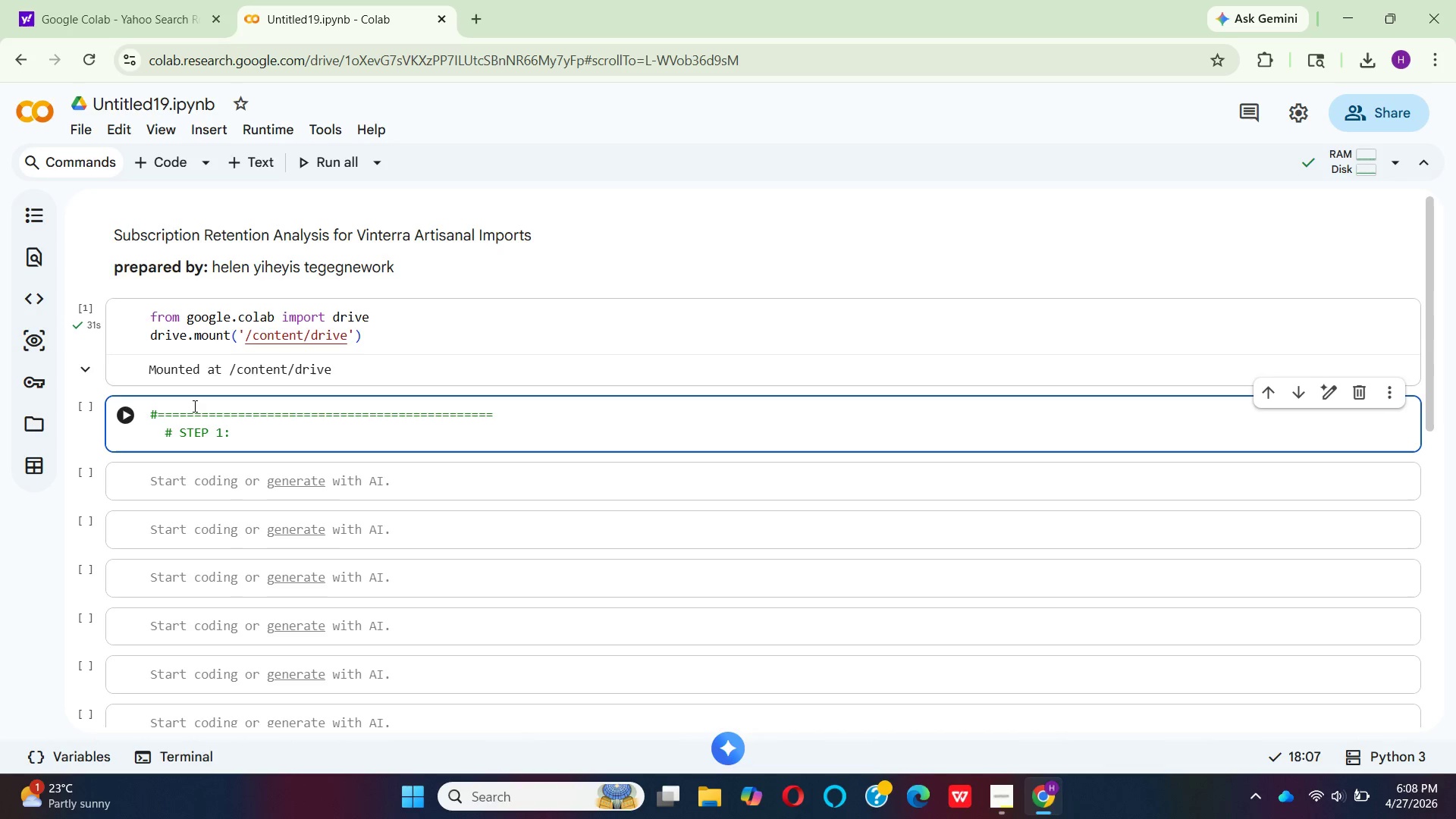 
wait(45.08)
 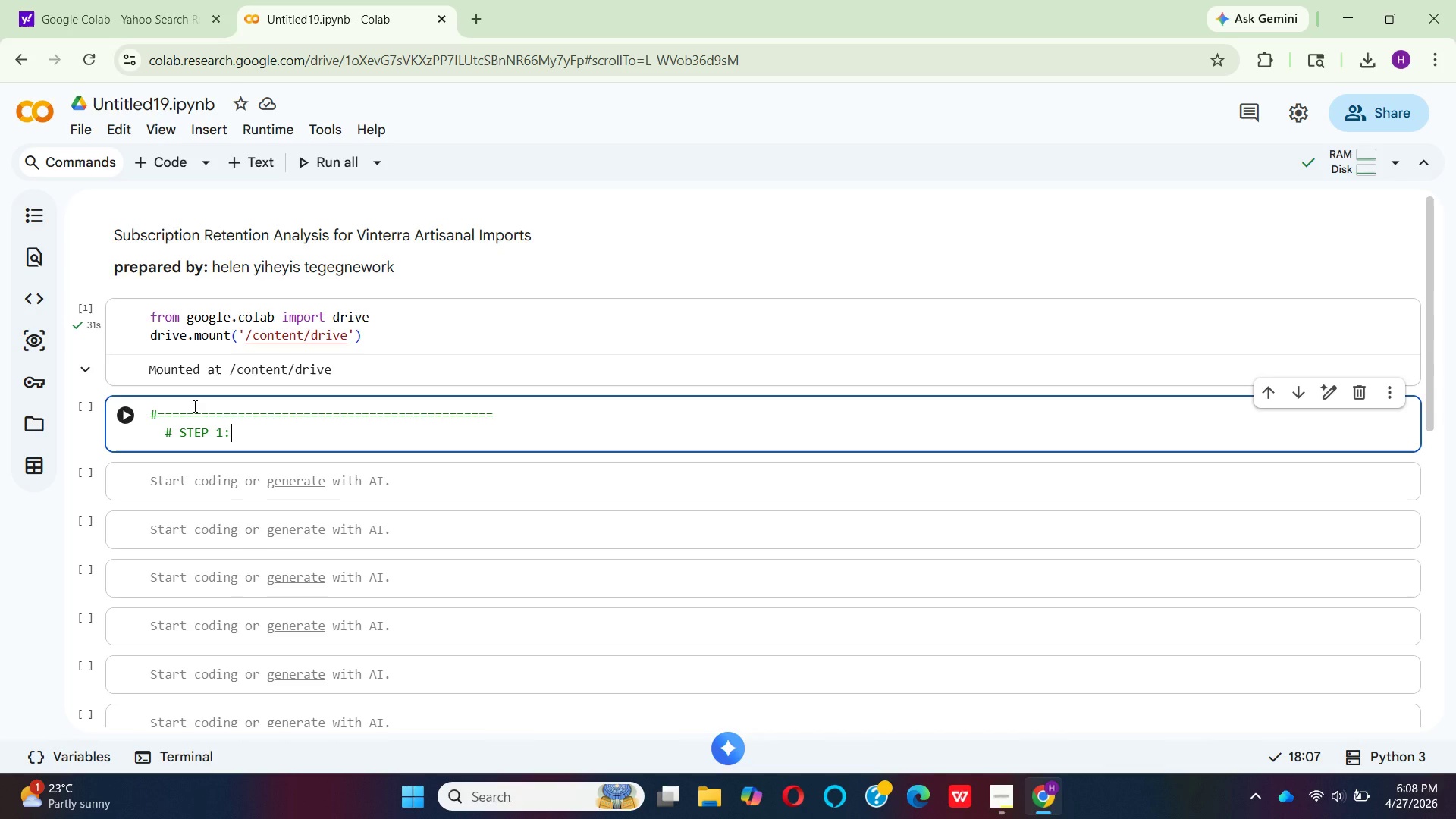 
scroll: coordinate [193, 406], scroll_direction: down, amount: 1.0
 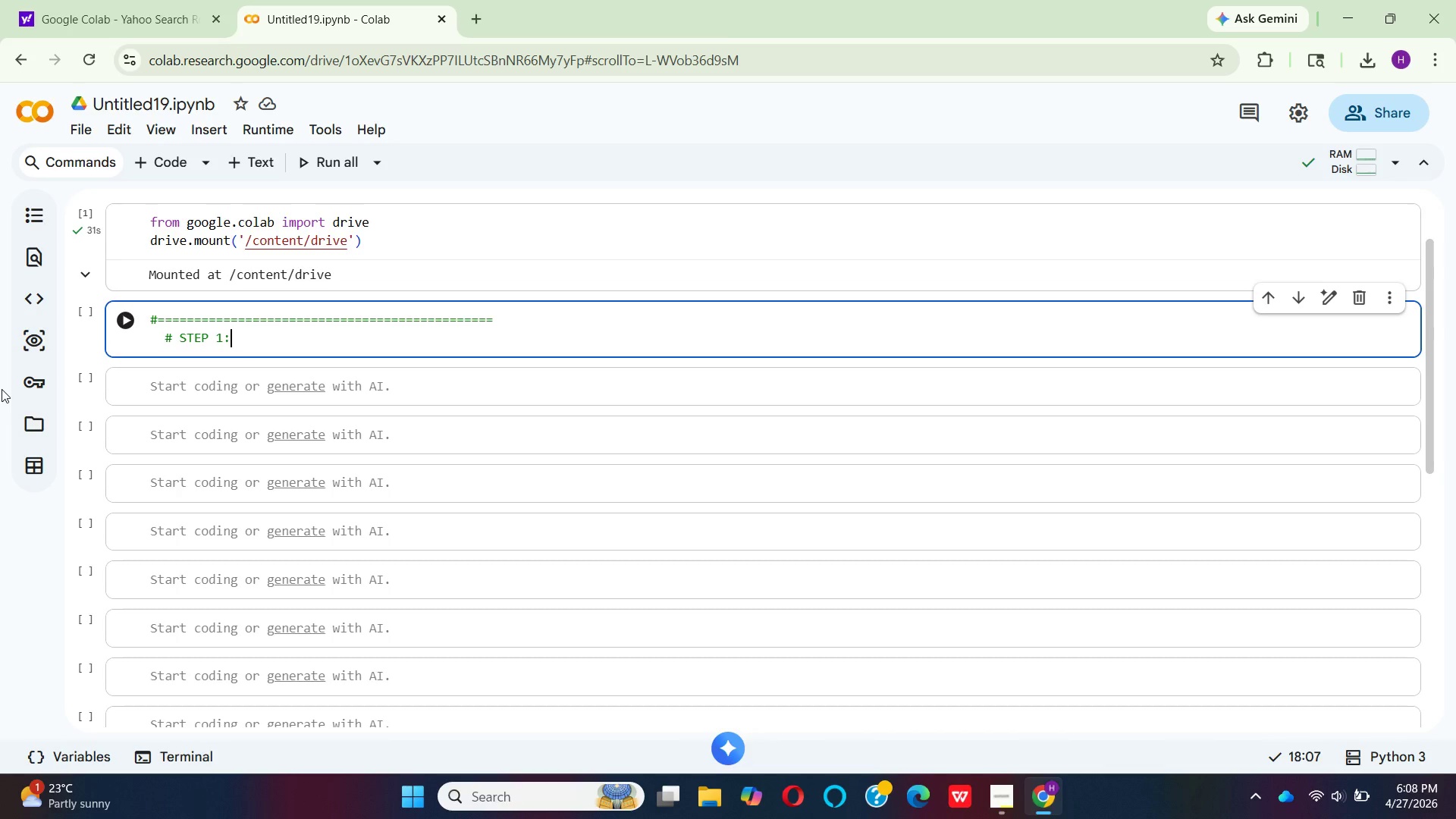 
wait(6.22)
 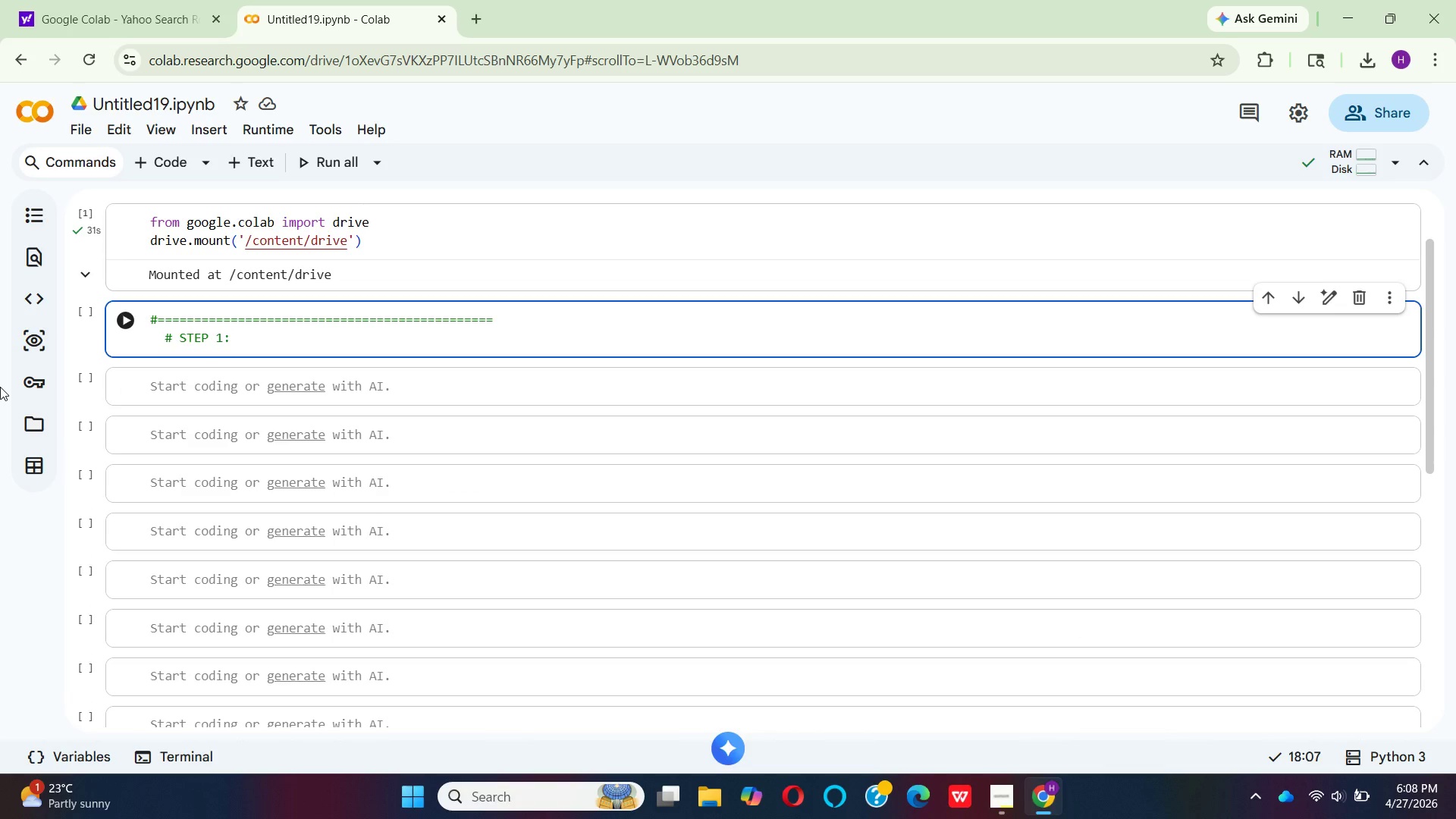 
type( I mportnh )
key(Backspace)
key(Backspace)
key(Backspace)
key(Backspace)
key(Backspace)
key(Backspace)
key(Backspace)
key(Backspace)
key(Backspace)
key(Backspace)
type(mport lberaries)
 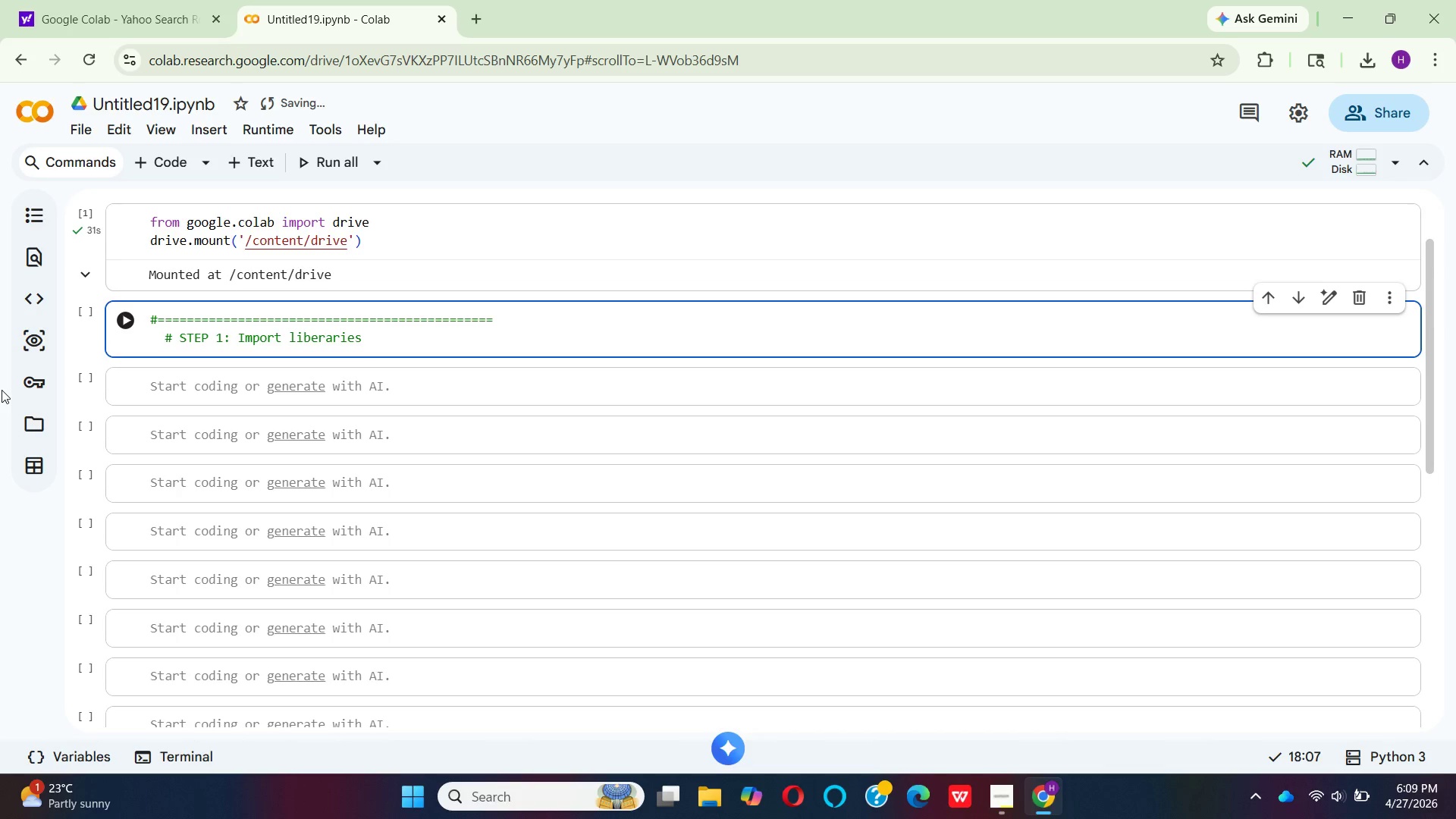 
key(Enter)
 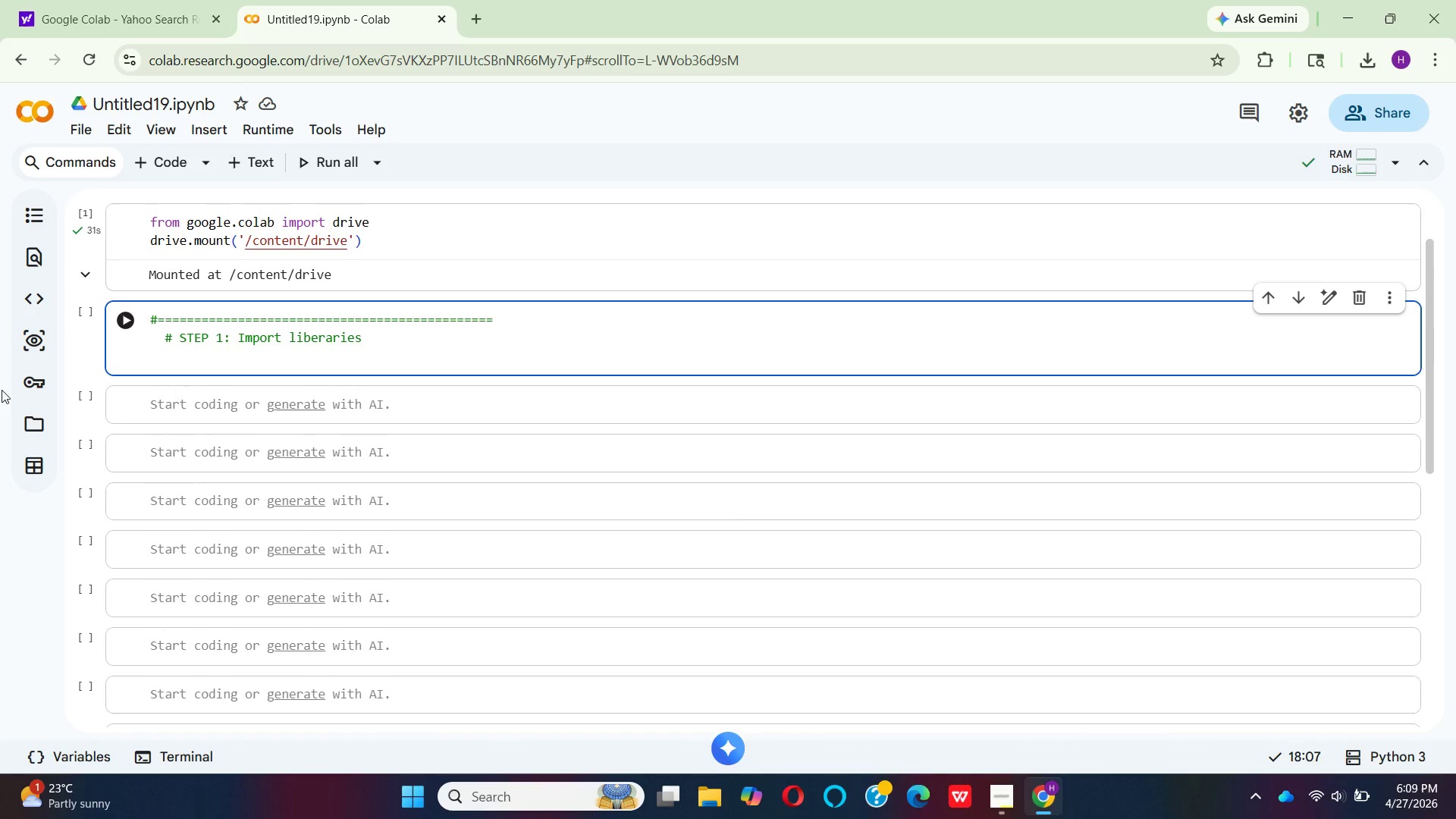 
key(Backspace)
 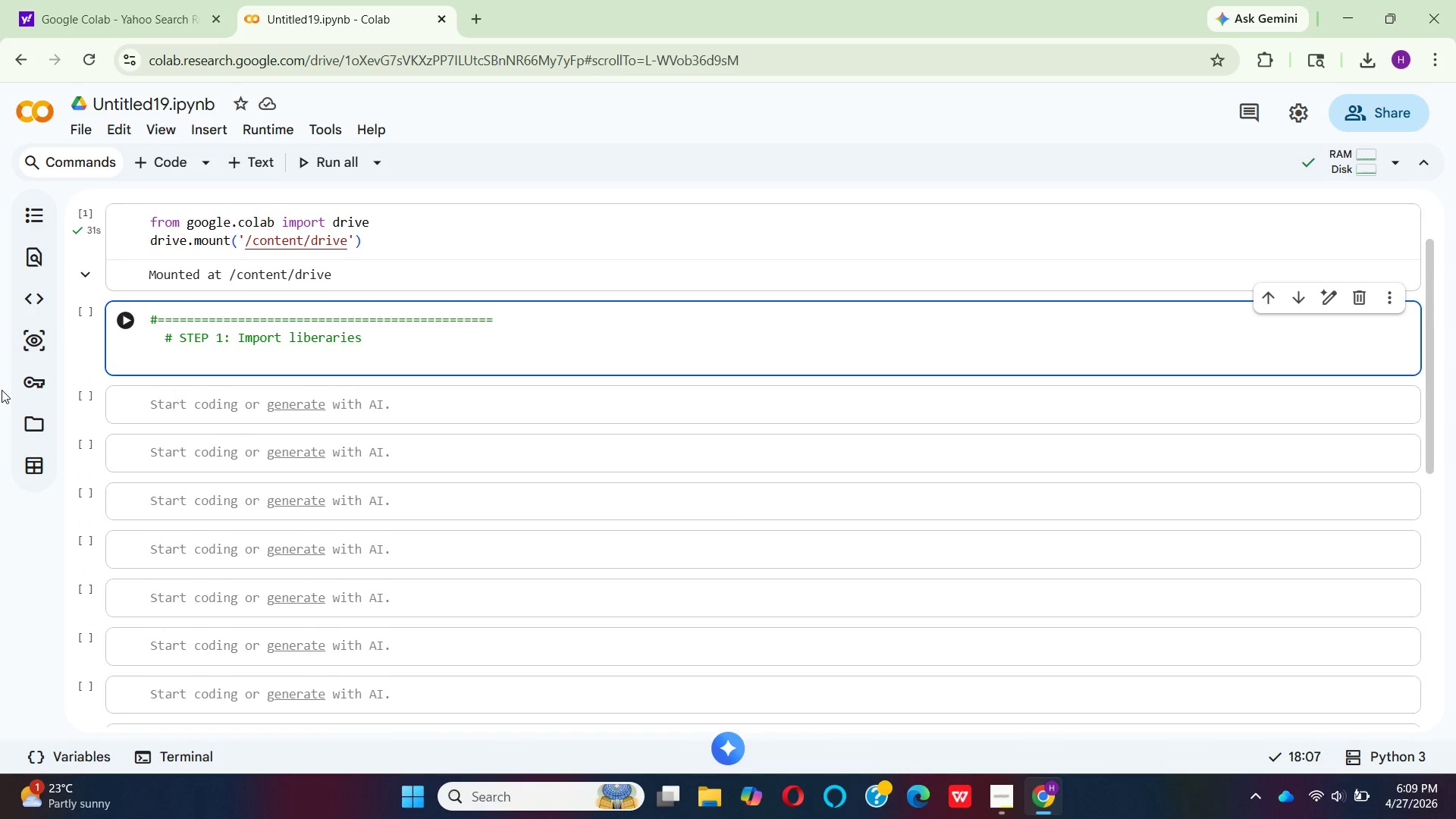 
key(Shift+3)
 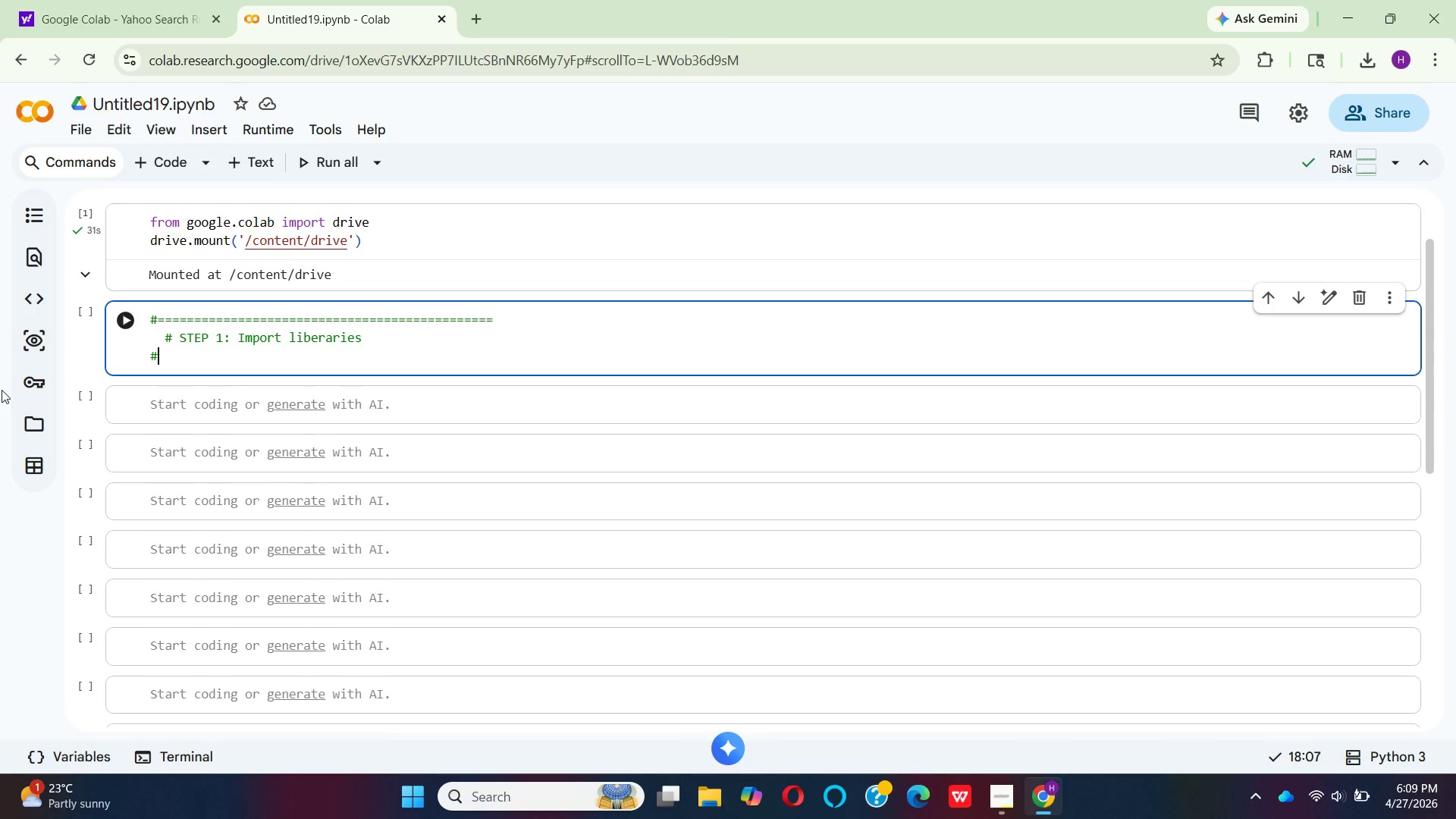 
hold_key(key=Equal, duration=1.5)
 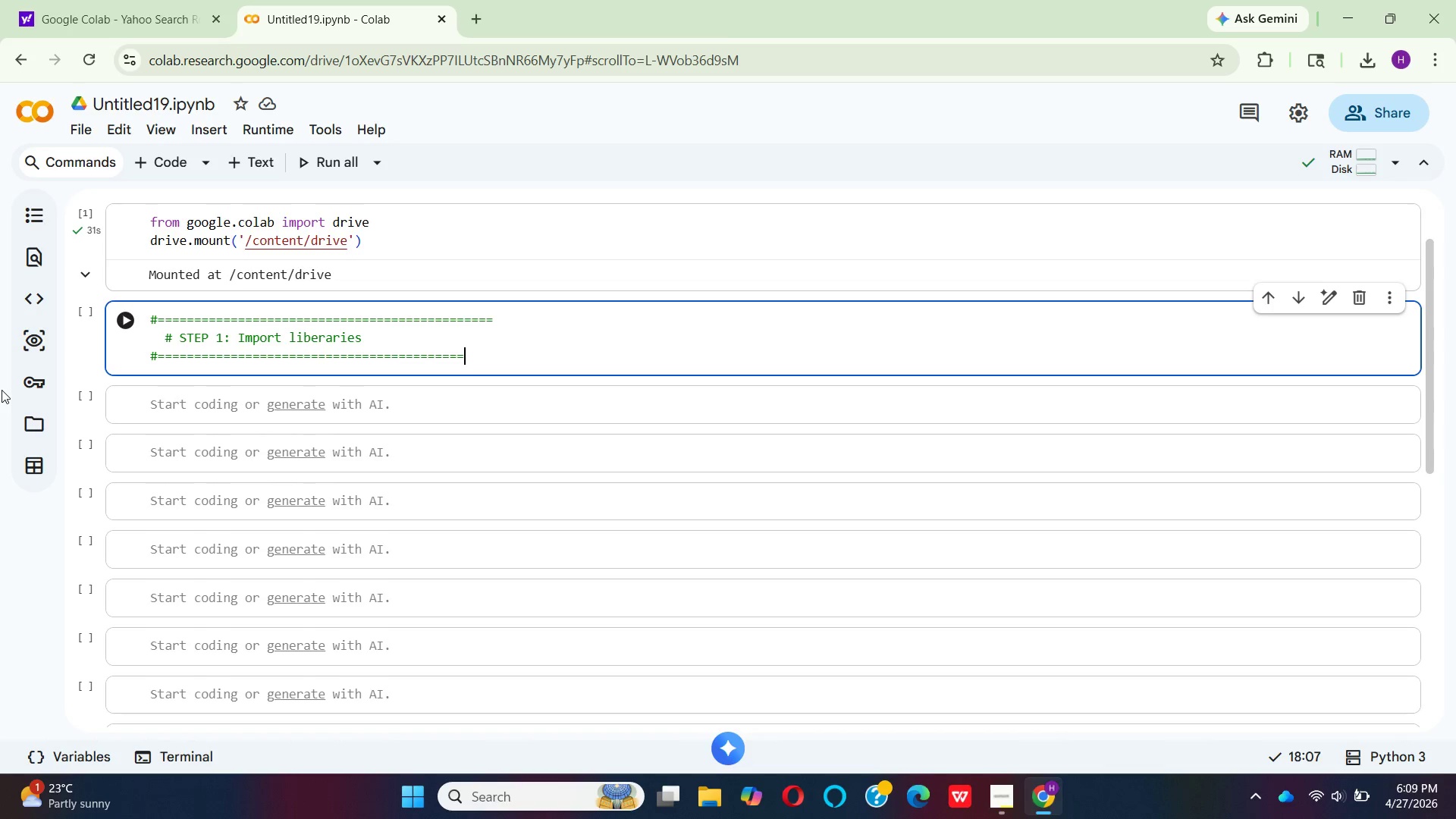 
hold_key(key=Equal, duration=0.39)
 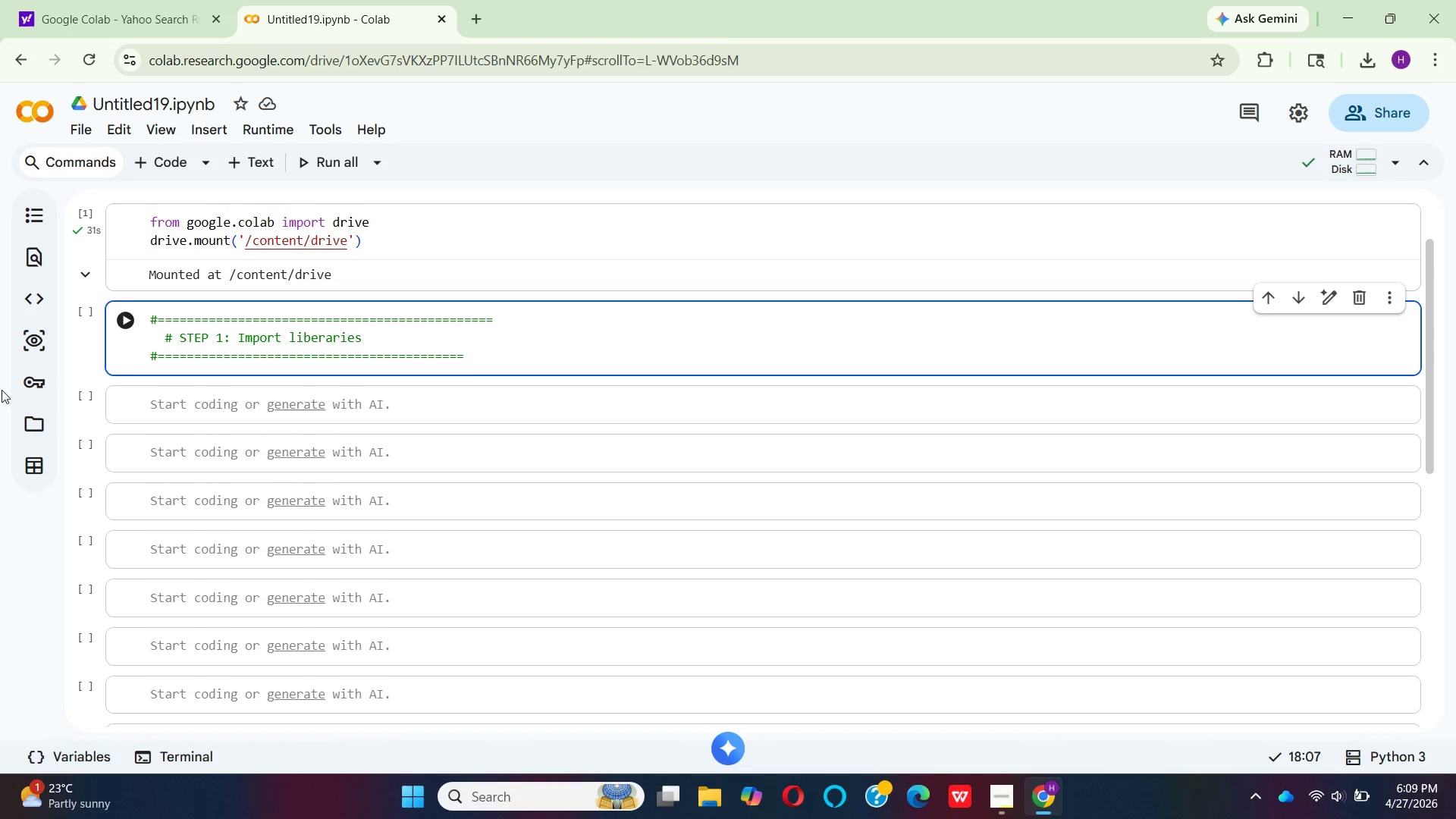 
key(Equal)
 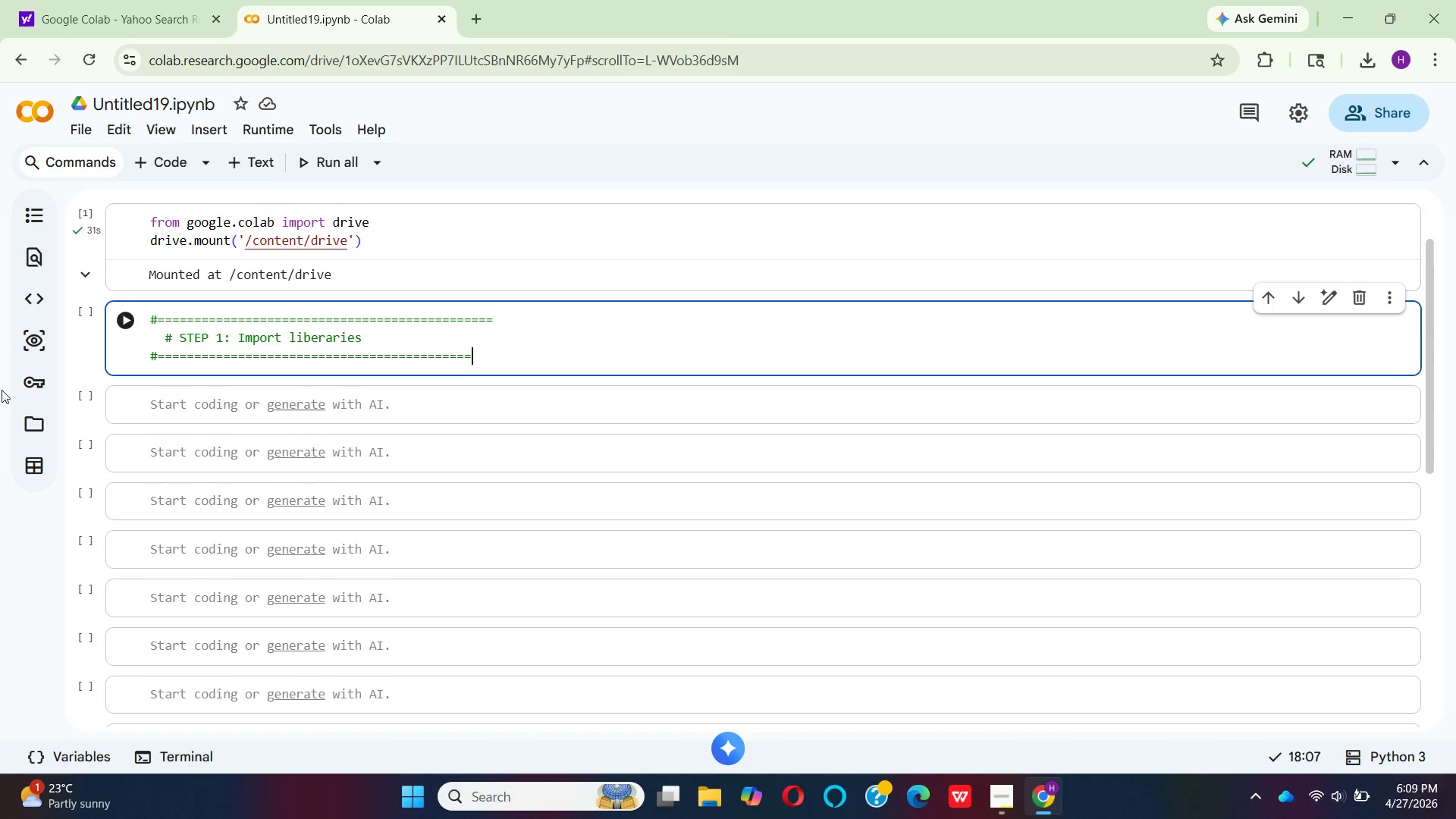 
key(Equal)
 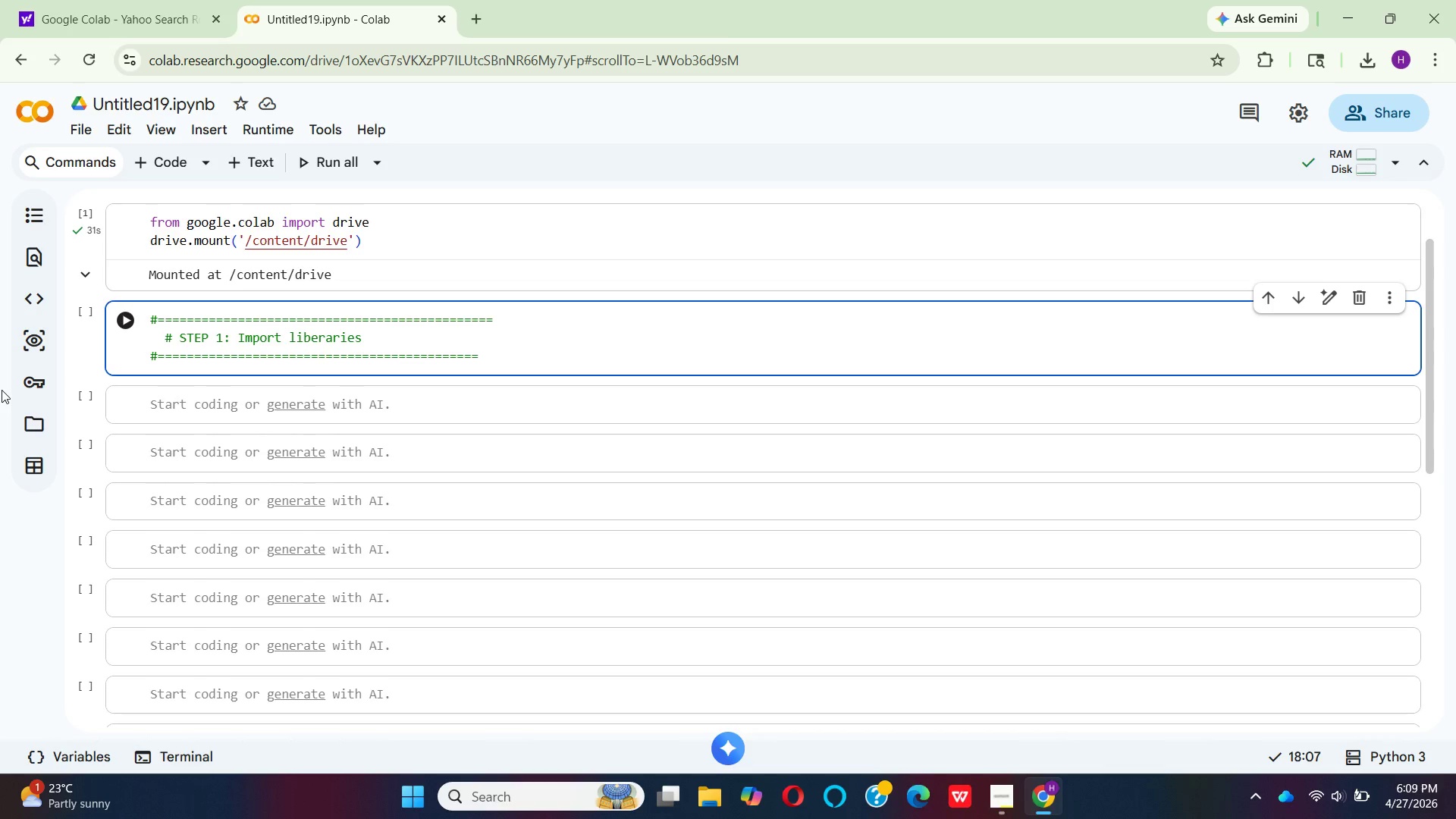 
key(Equal)
 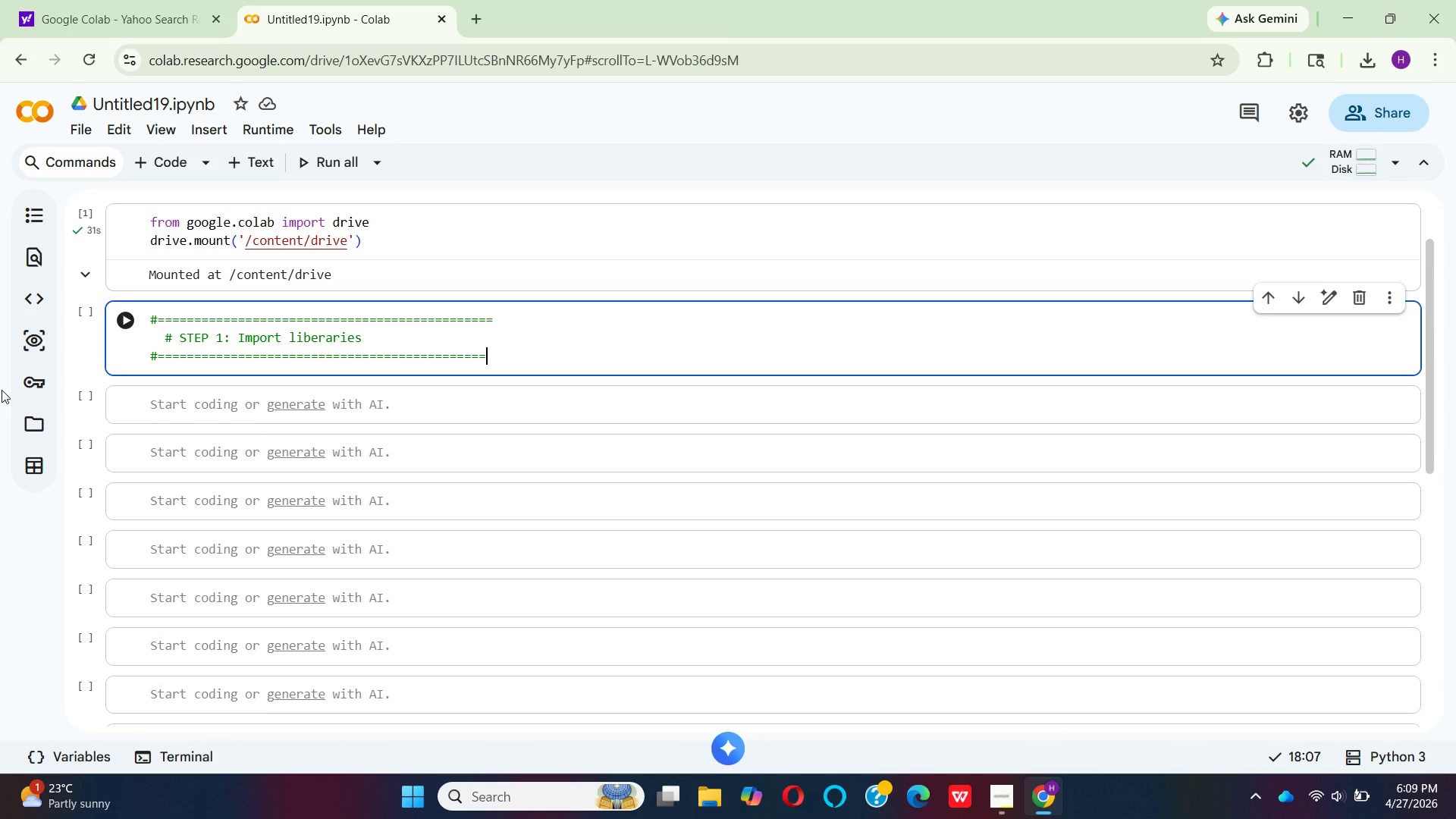 
key(Enter)
 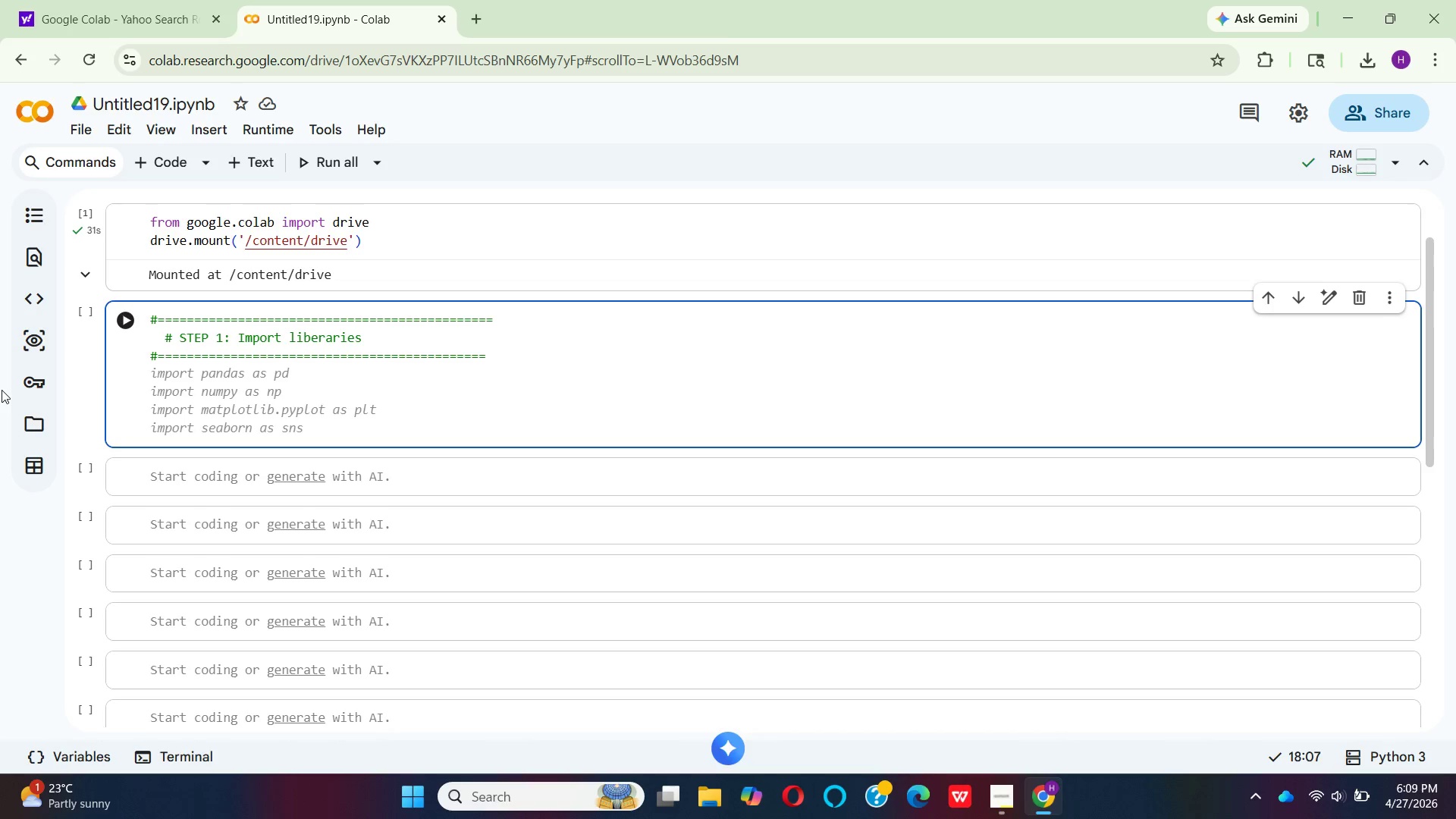 
wait(25.27)
 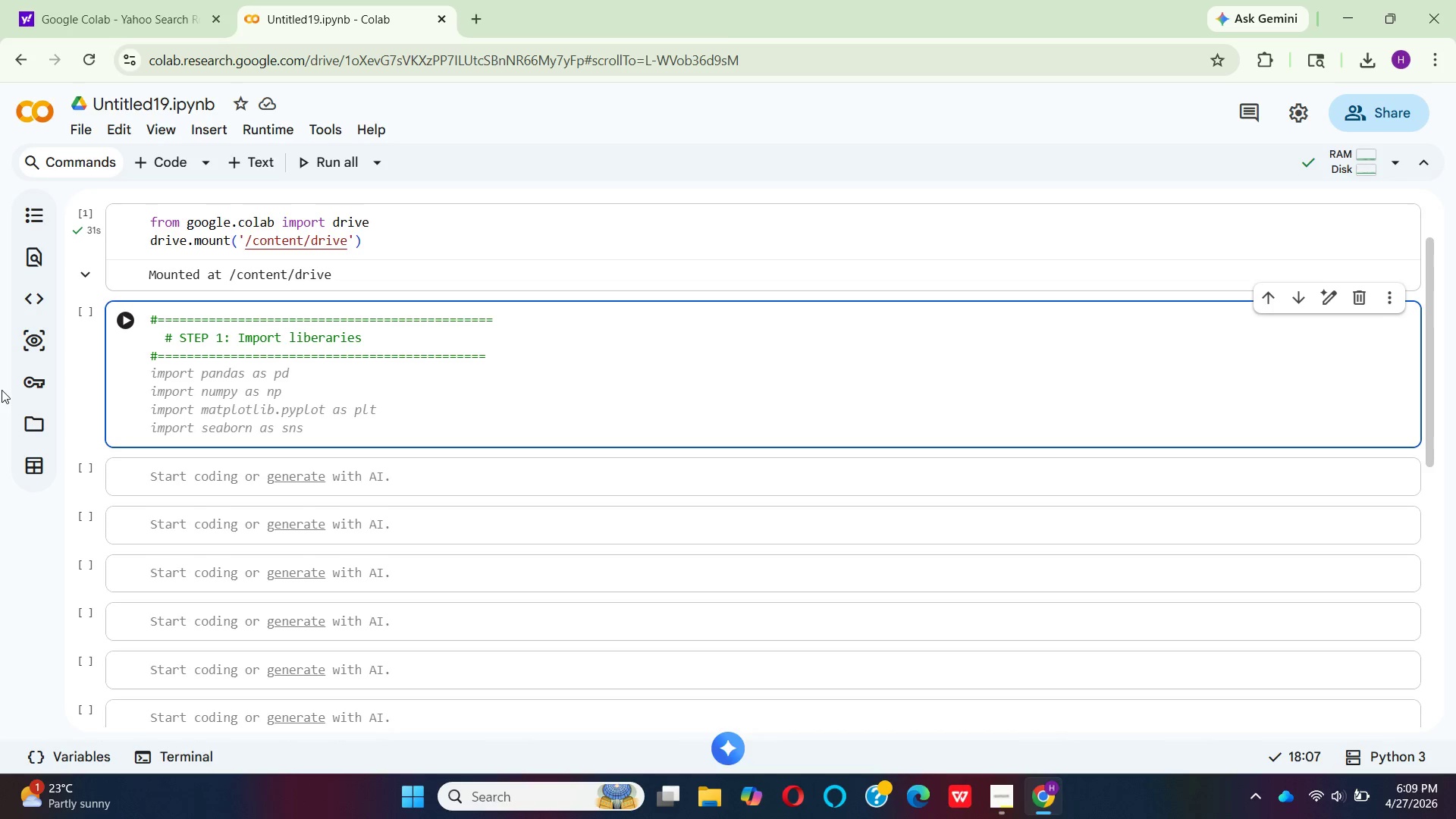 
left_click([228, 349])
 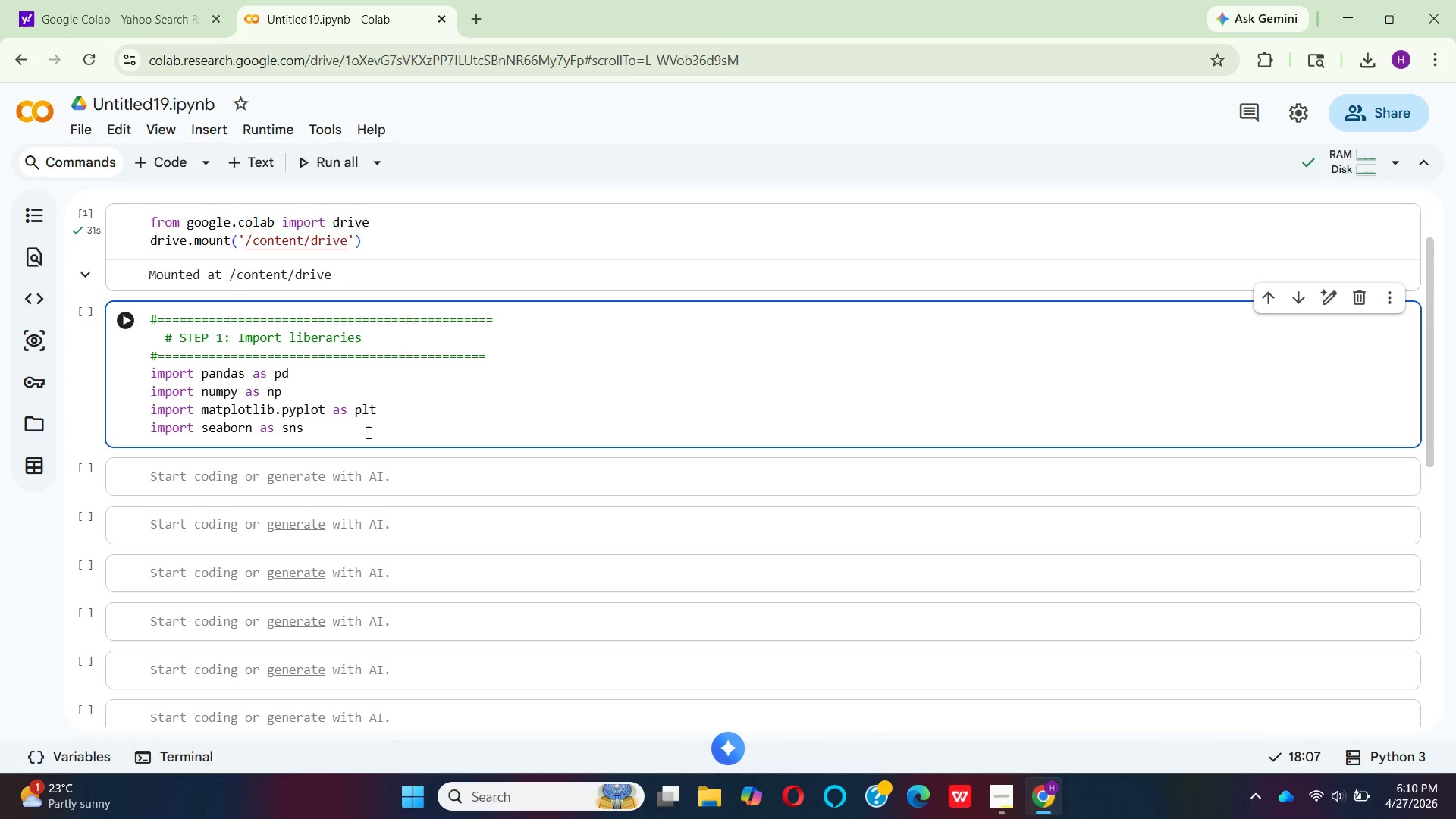 
scroll: coordinate [367, 432], scroll_direction: down, amount: 7.0
 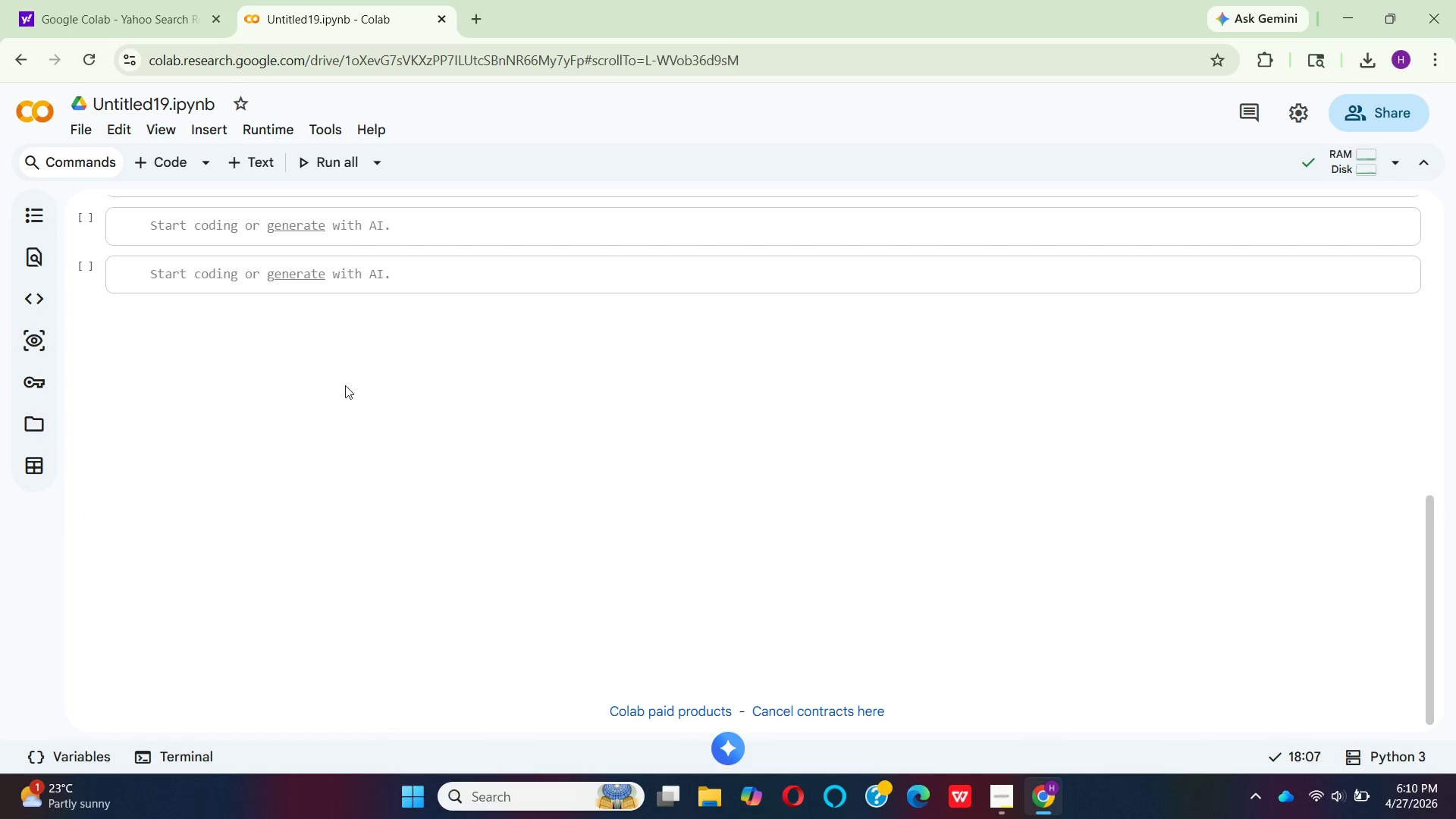 
scroll: coordinate [601, 479], scroll_direction: up, amount: 6.0
 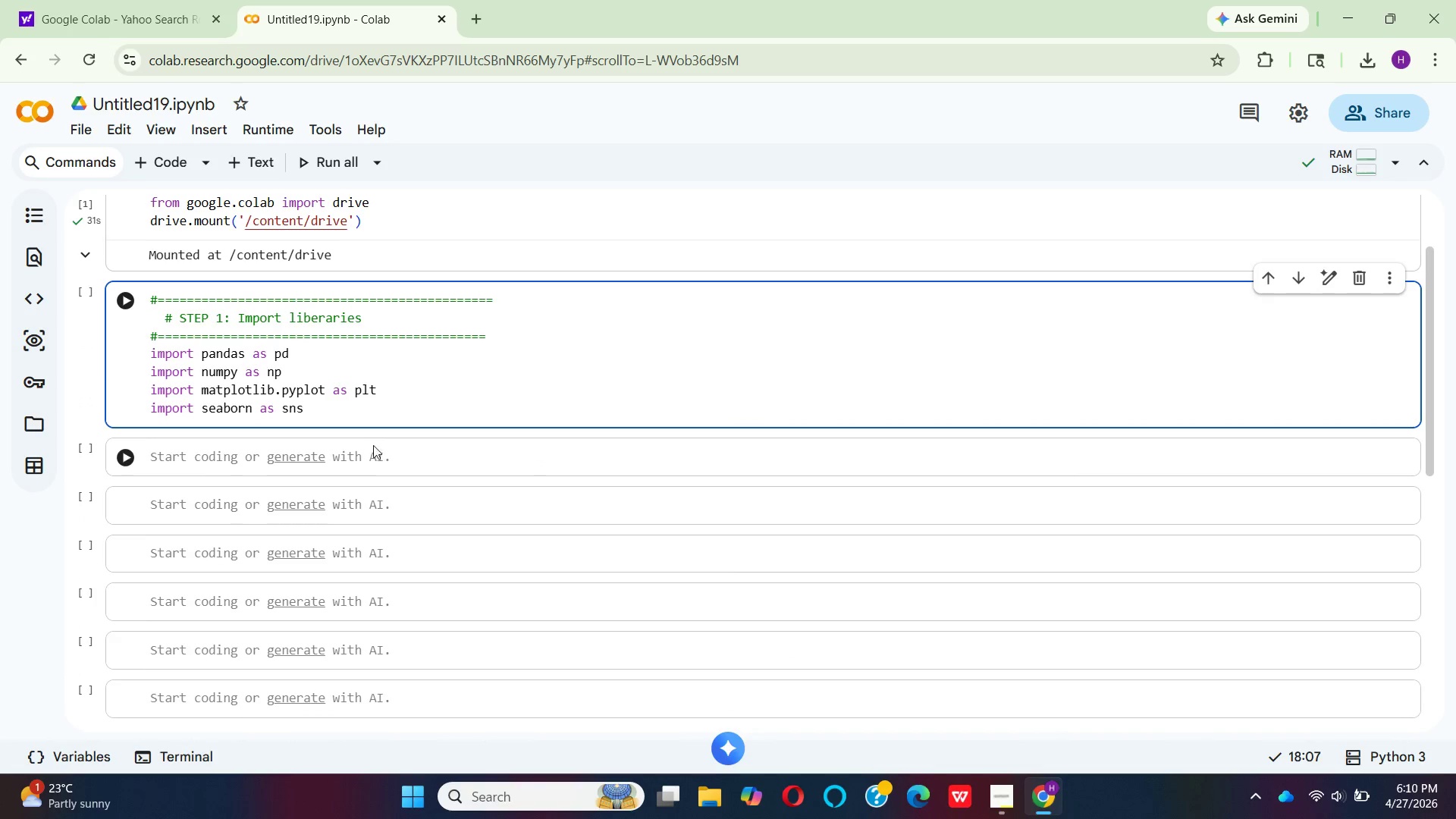 
wait(5.04)
 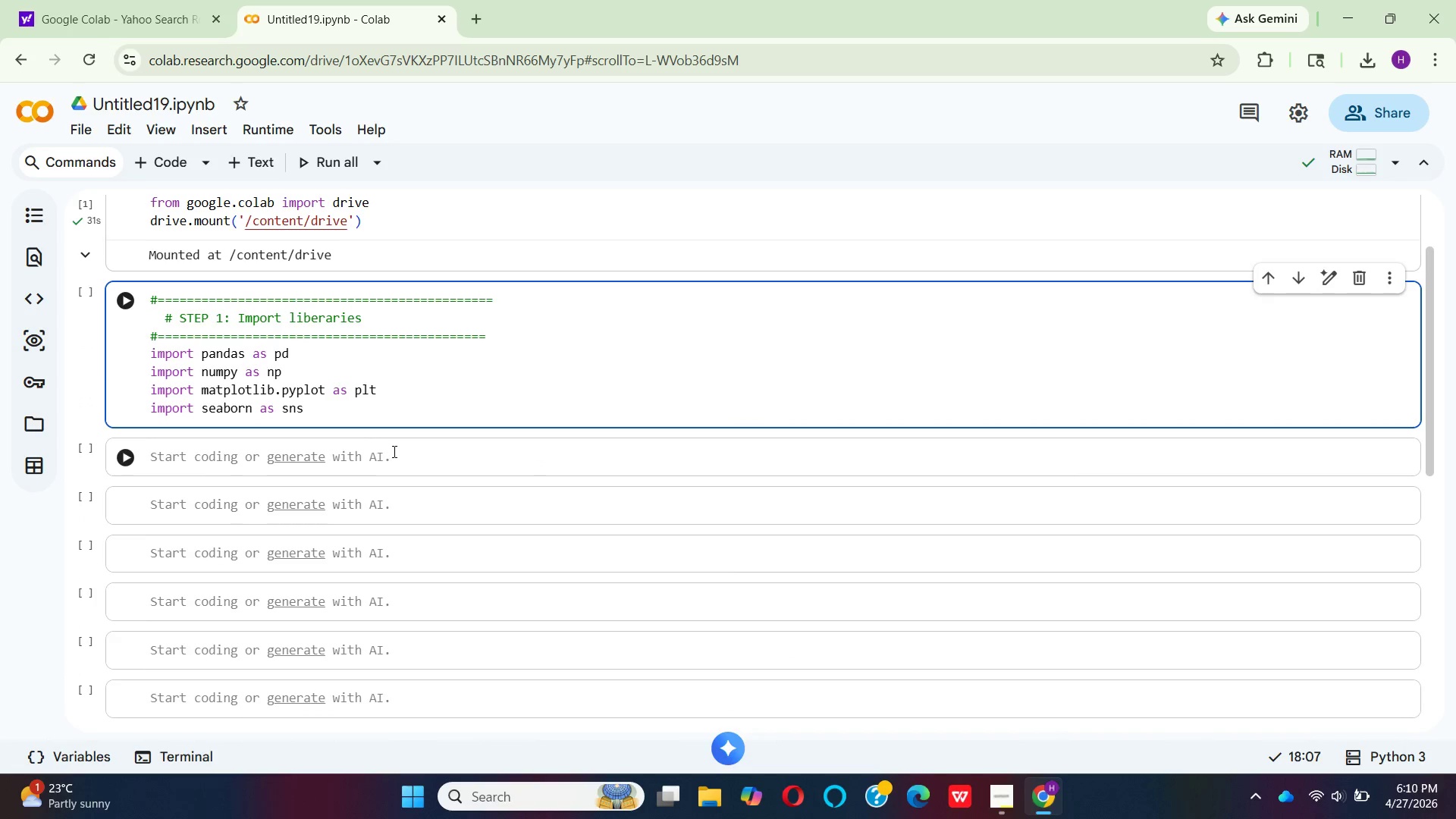 
key(Enter)
 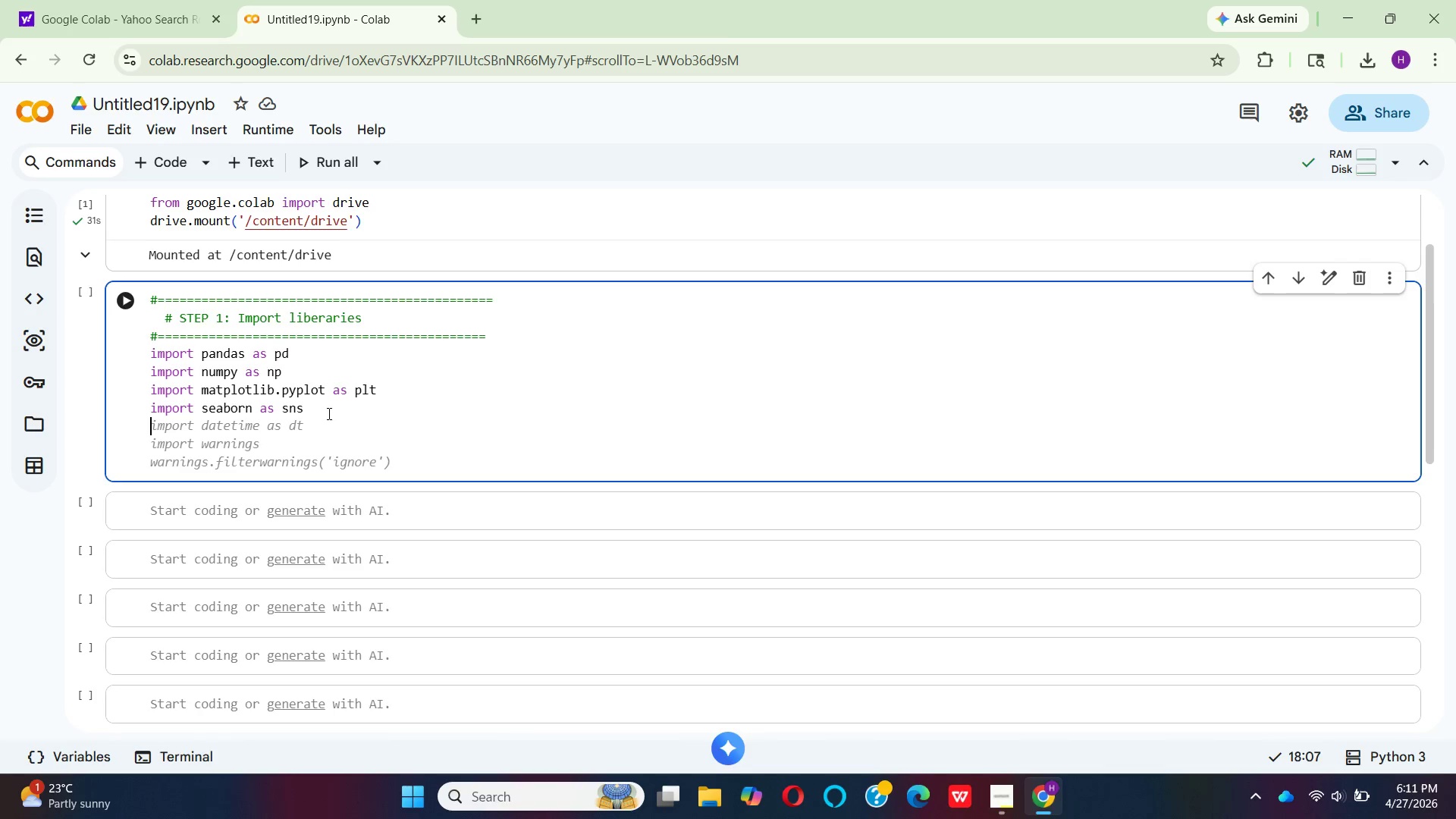 
wait(60.16)
 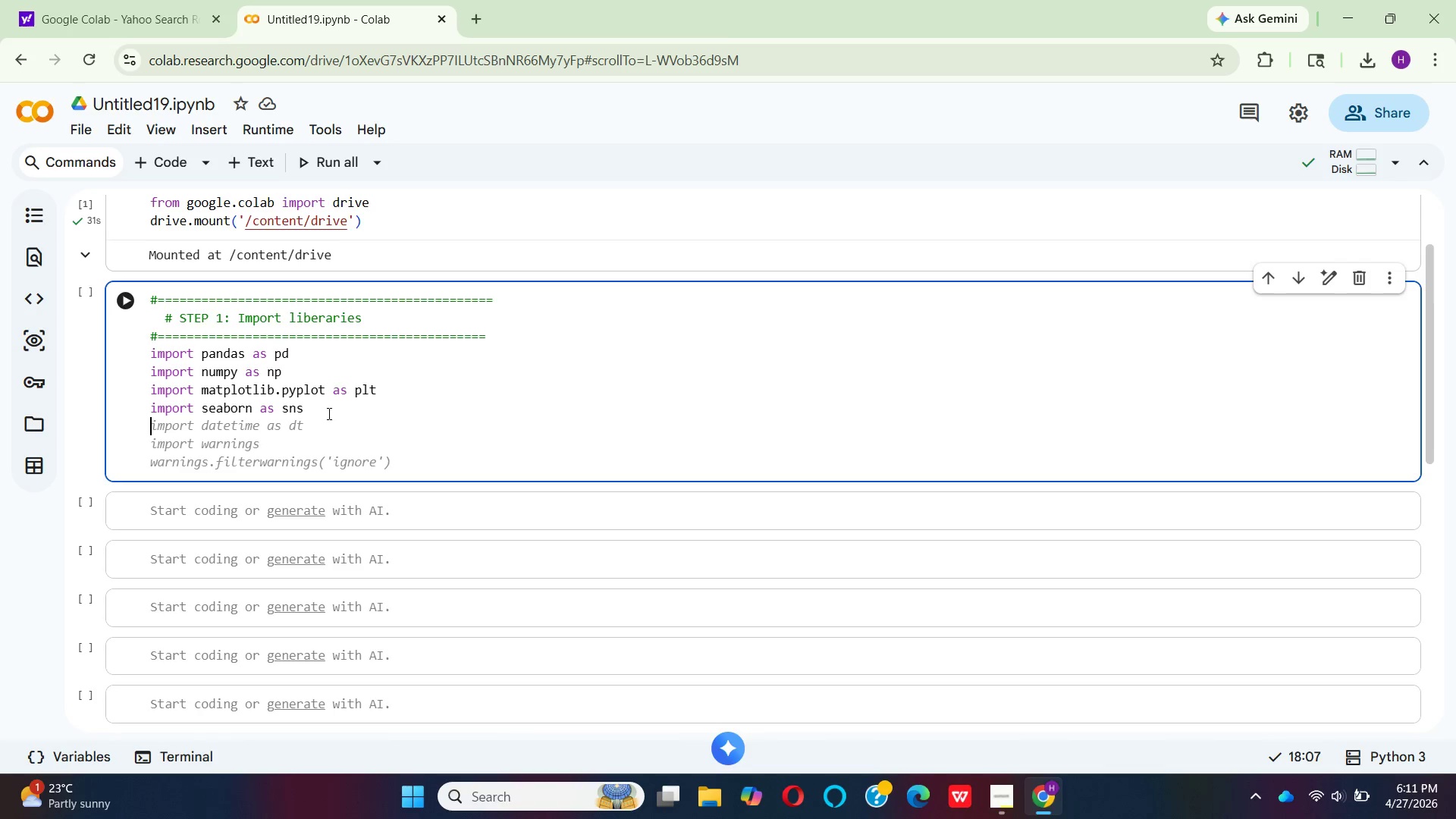 
left_click([233, 401])
 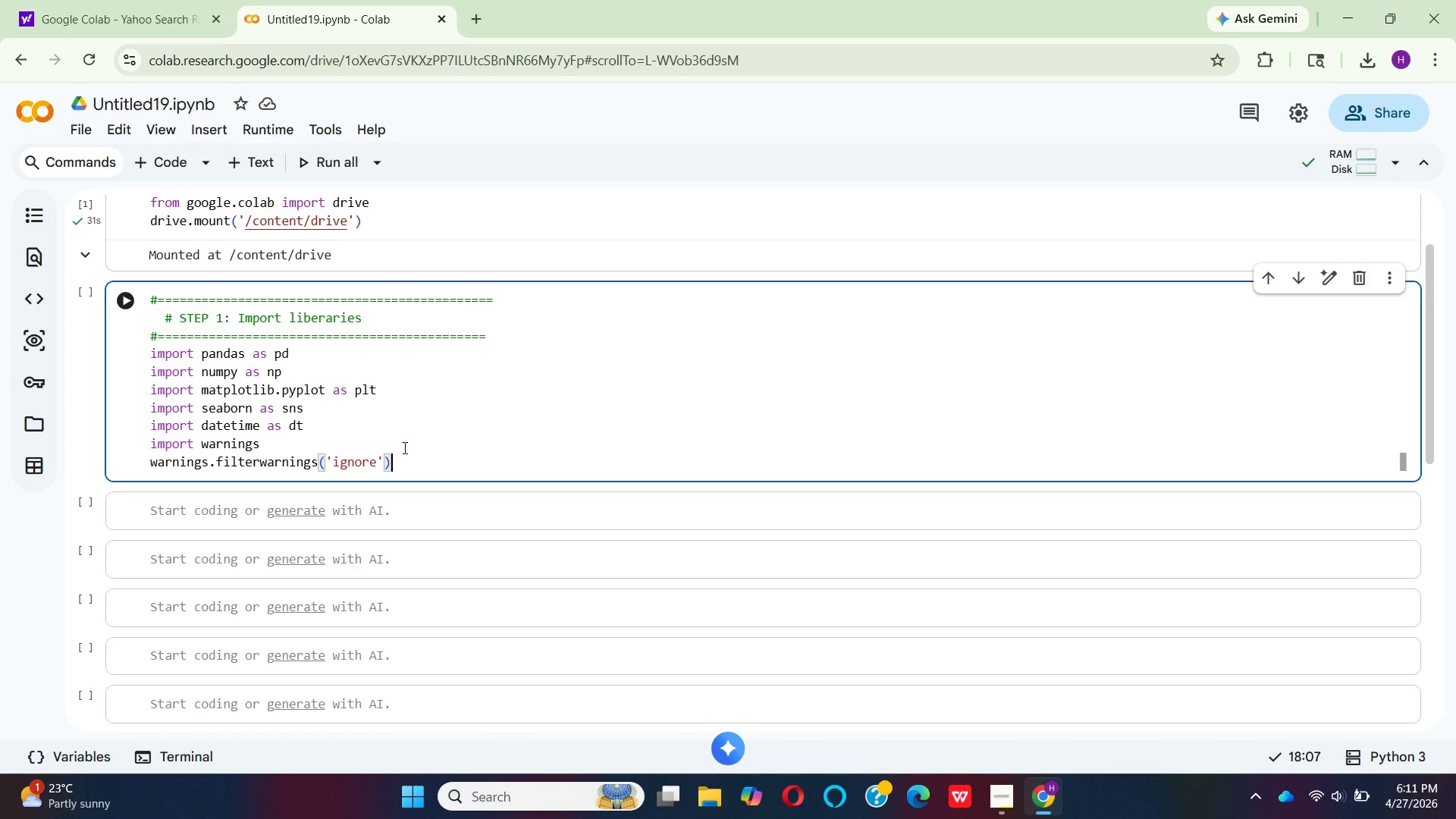 
wait(7.17)
 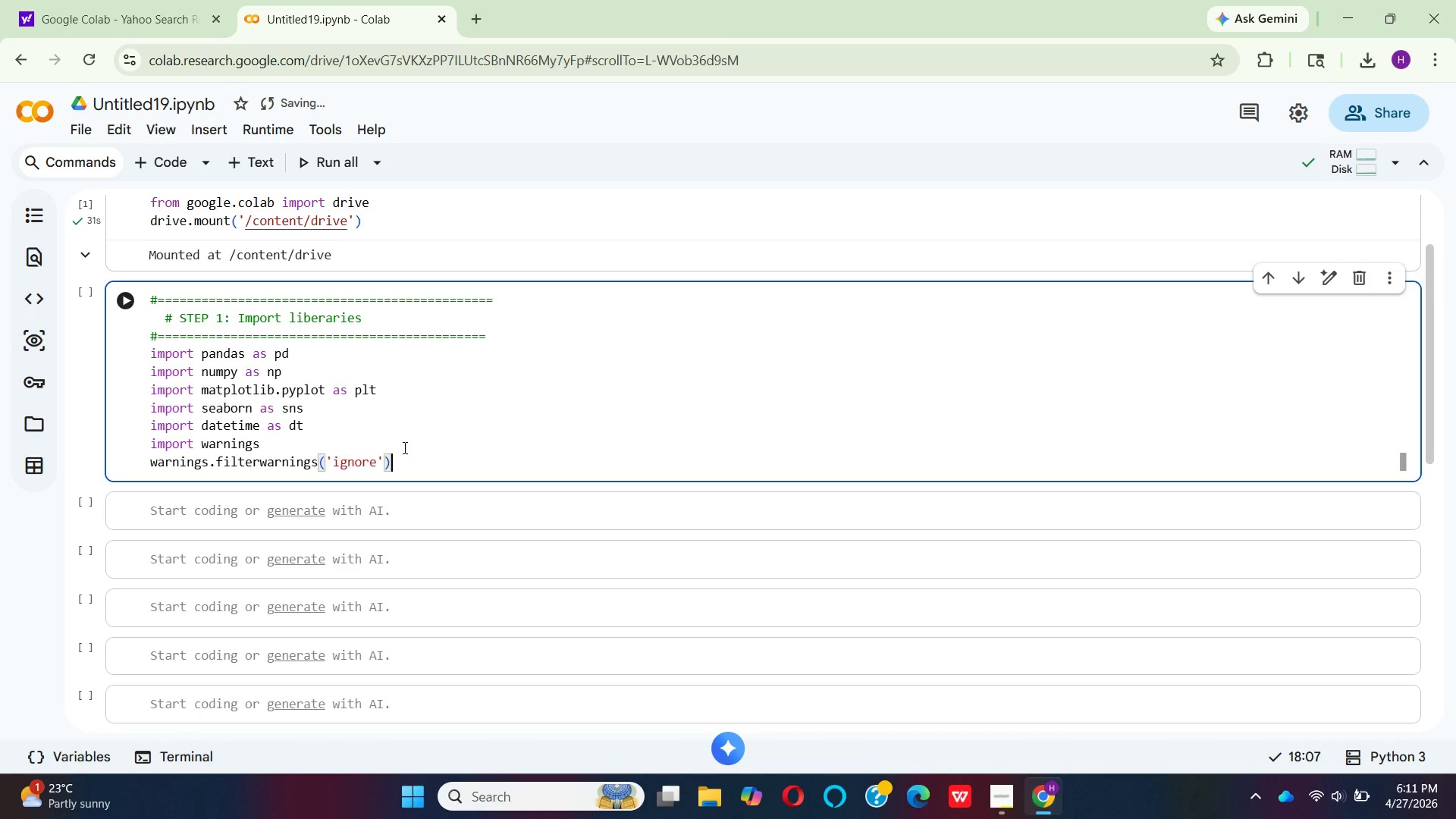 
left_click([321, 424])
 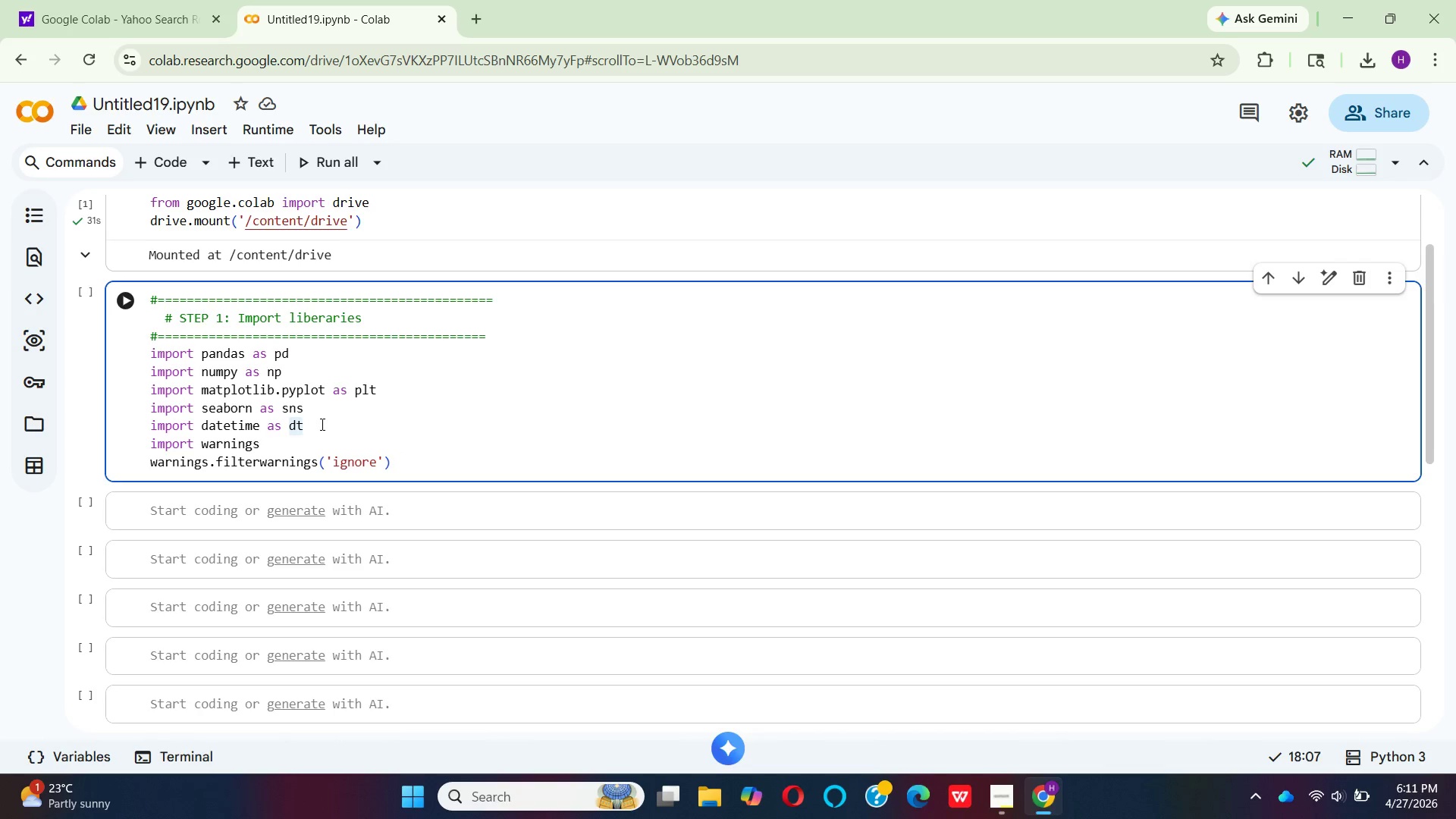 
key(Backspace)
 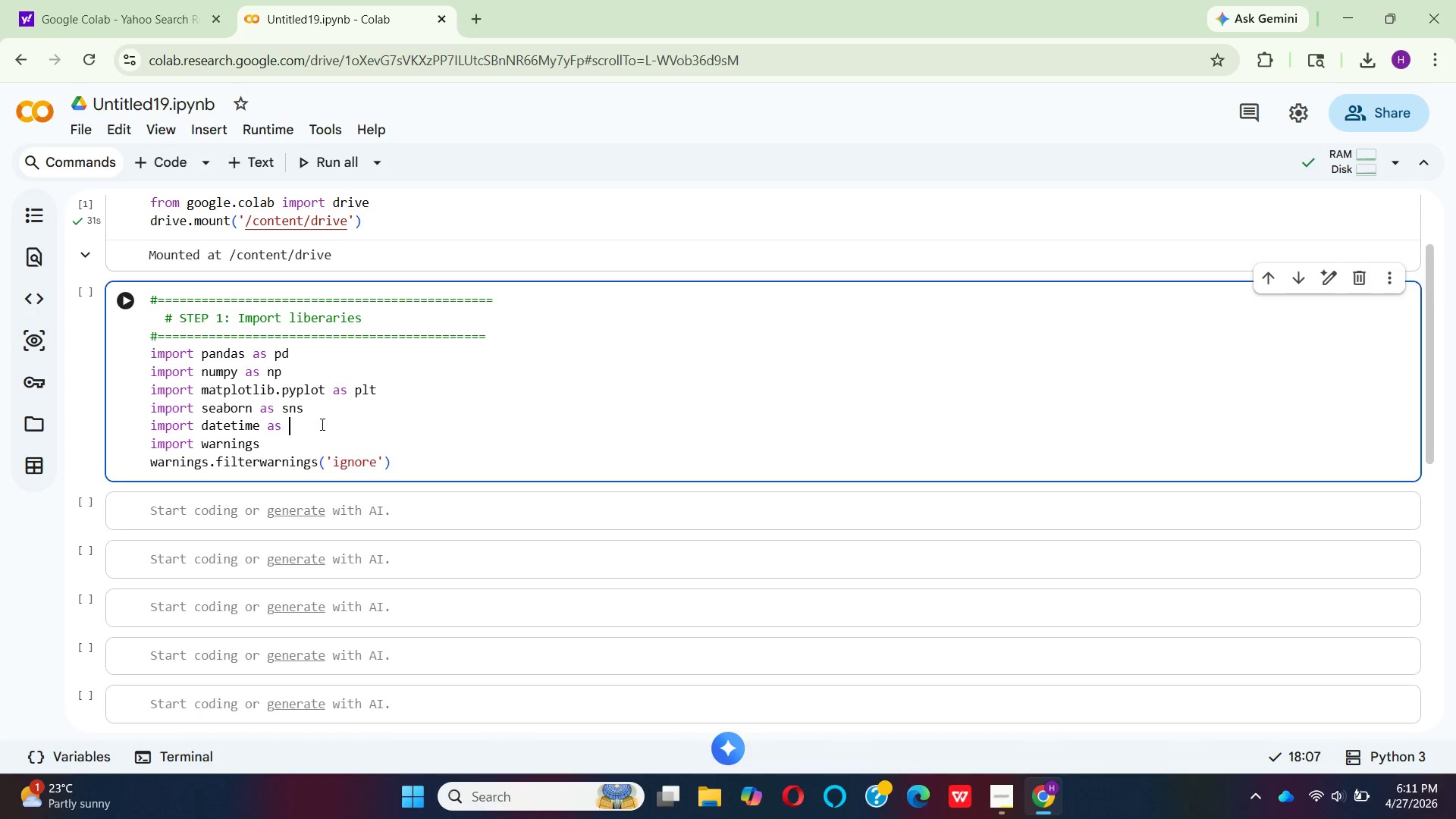 
key(Backspace)
 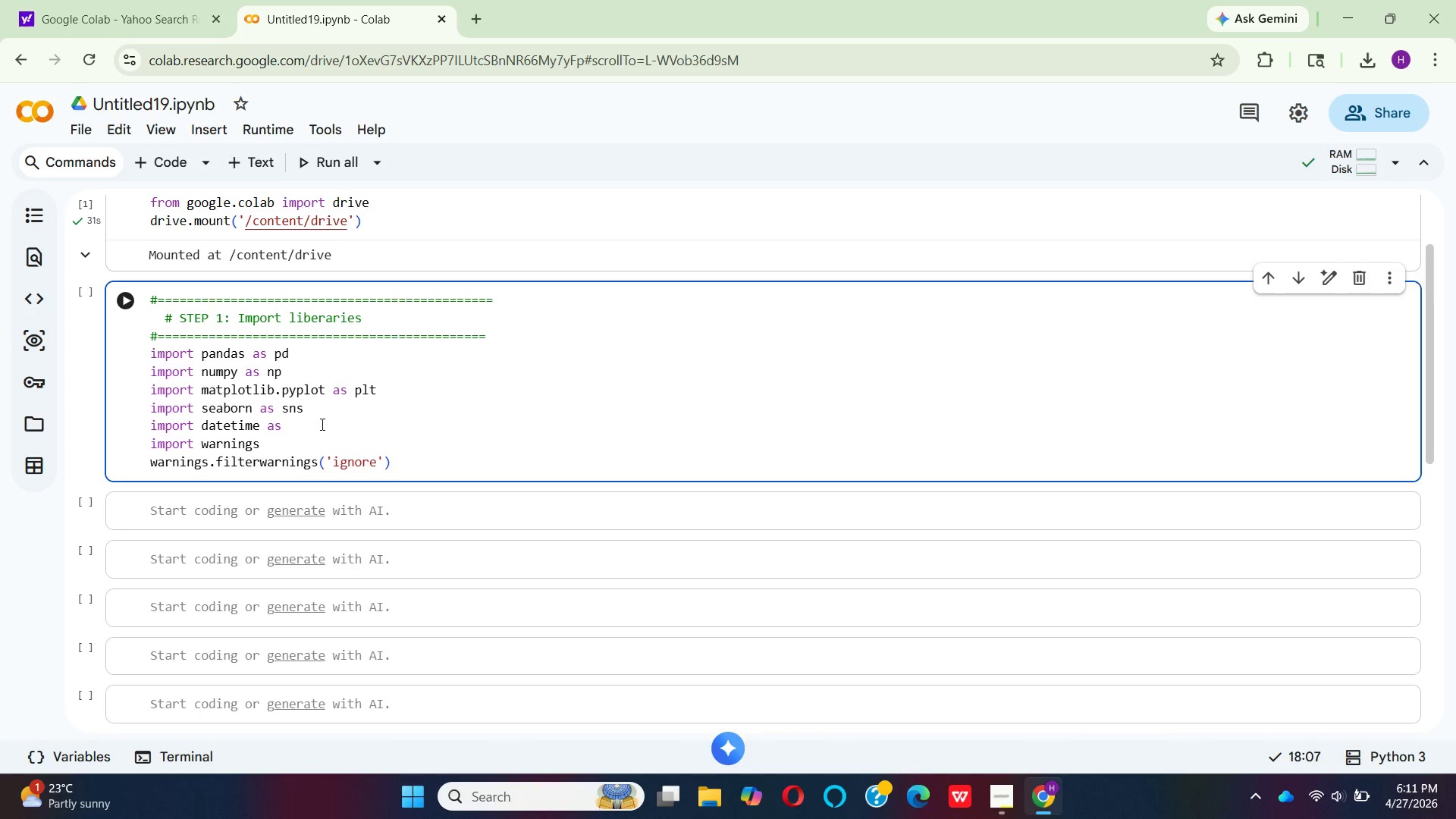 
wait(5.08)
 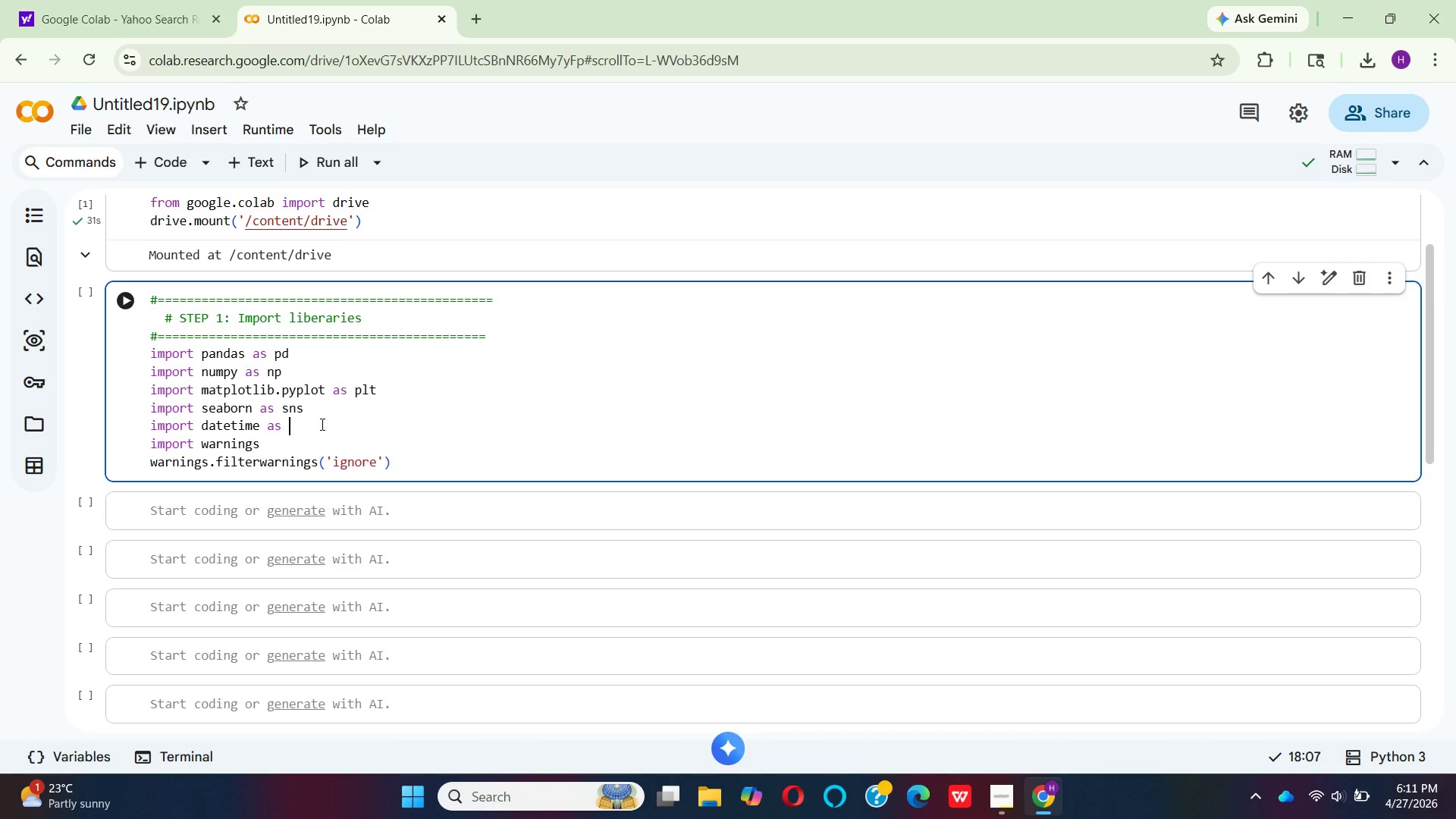 
hold_key(key=Backspace, duration=0.86)
 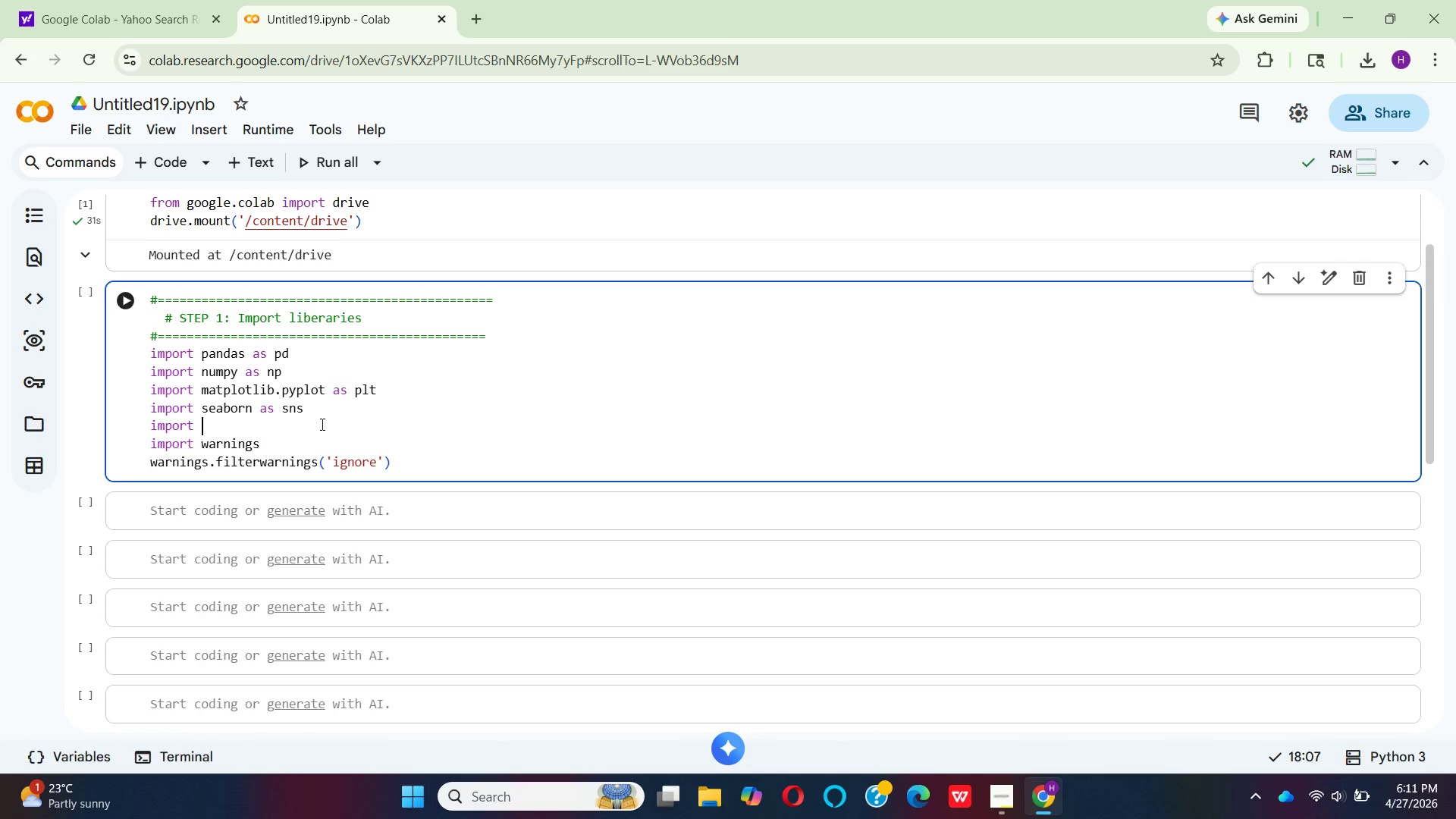 
key(Backspace)
key(Backspace)
key(Backspace)
key(Backspace)
key(Backspace)
key(Backspace)
key(Backspace)
key(Backspace)
type(from datatme )
 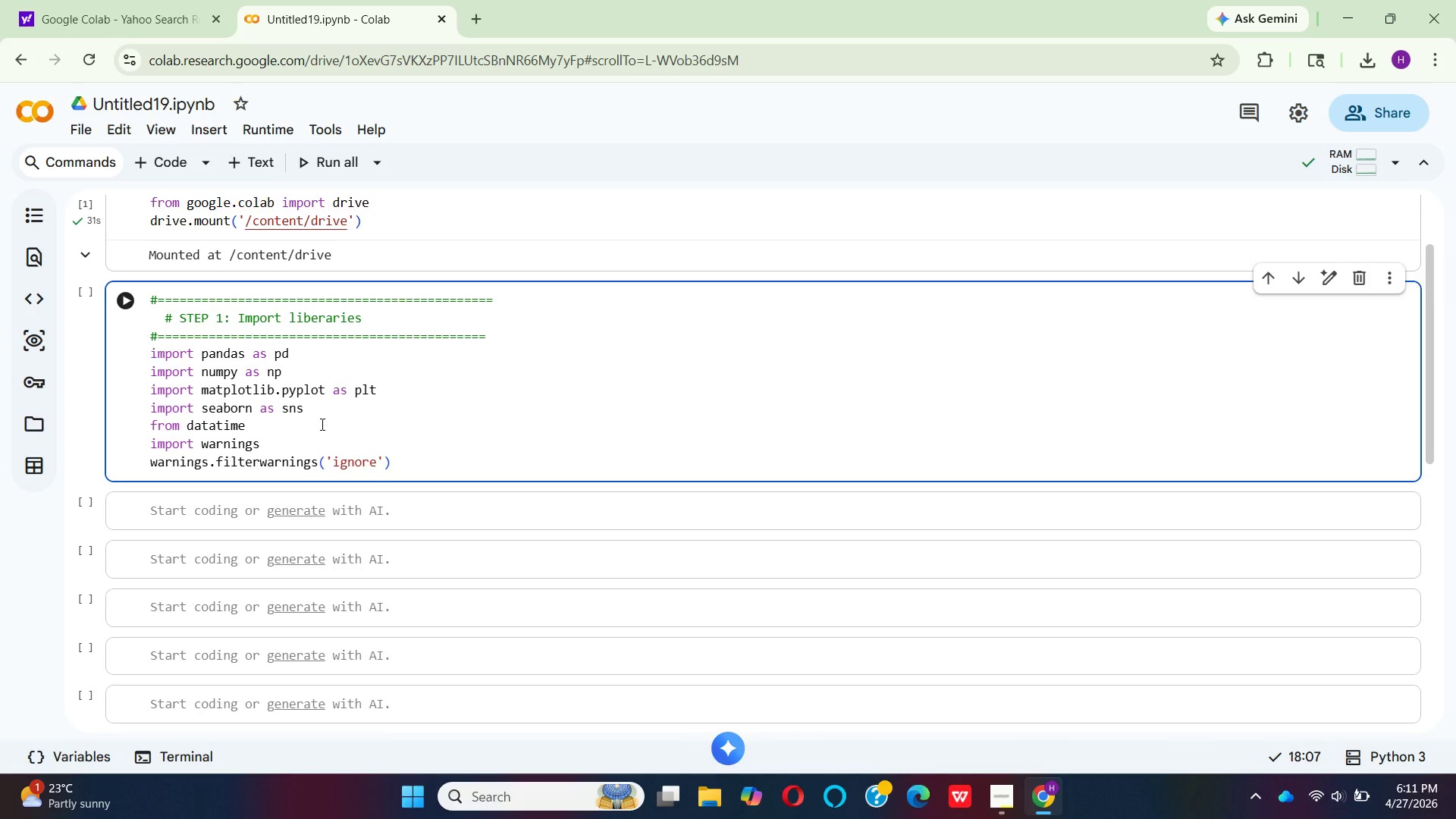 
hold_key(key=I, duration=0.34)
 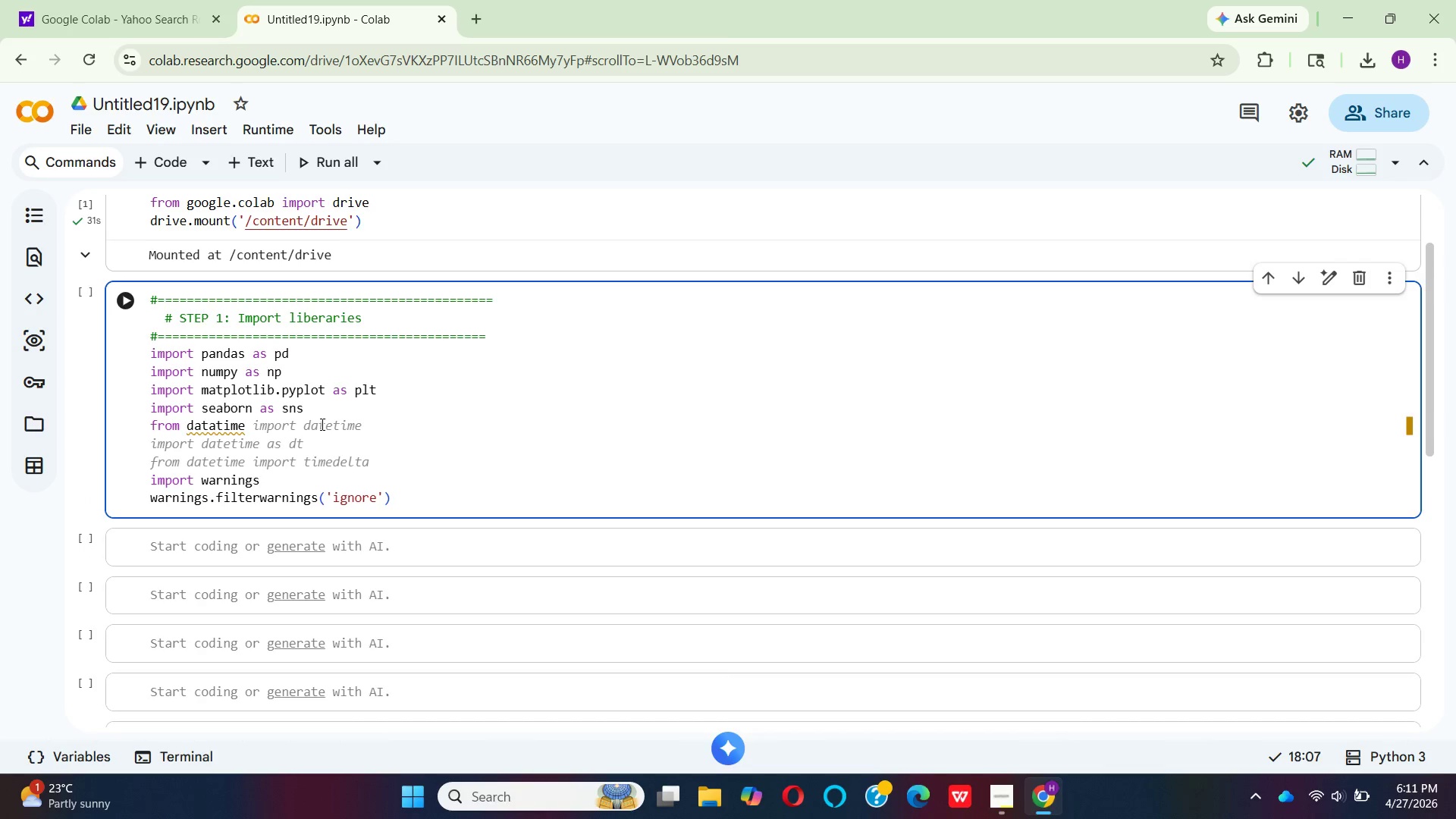 
wait(6.41)
 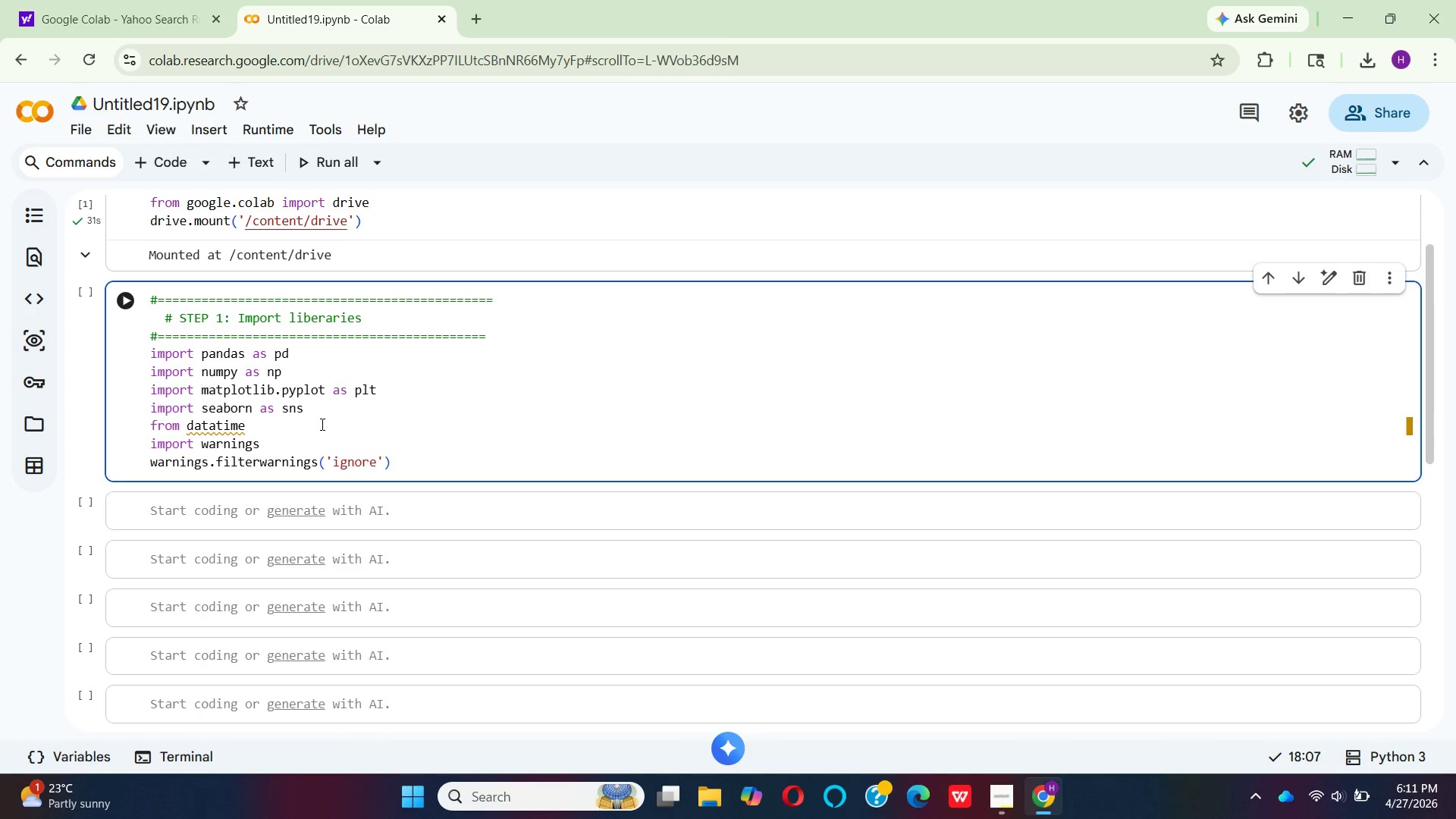 
type(impot)
key(Backspace)
type(rt dat)
 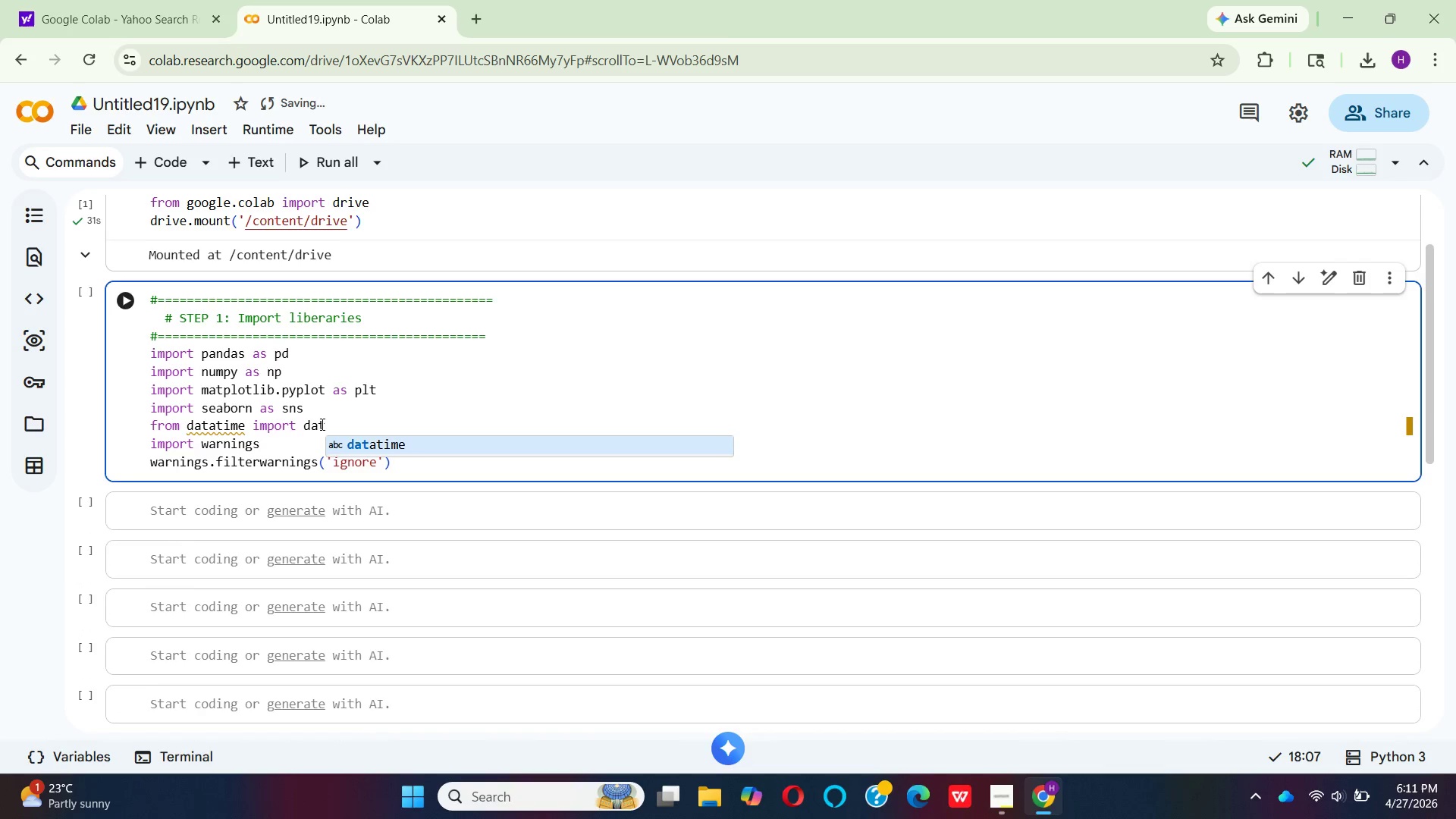 
key(Enter)
 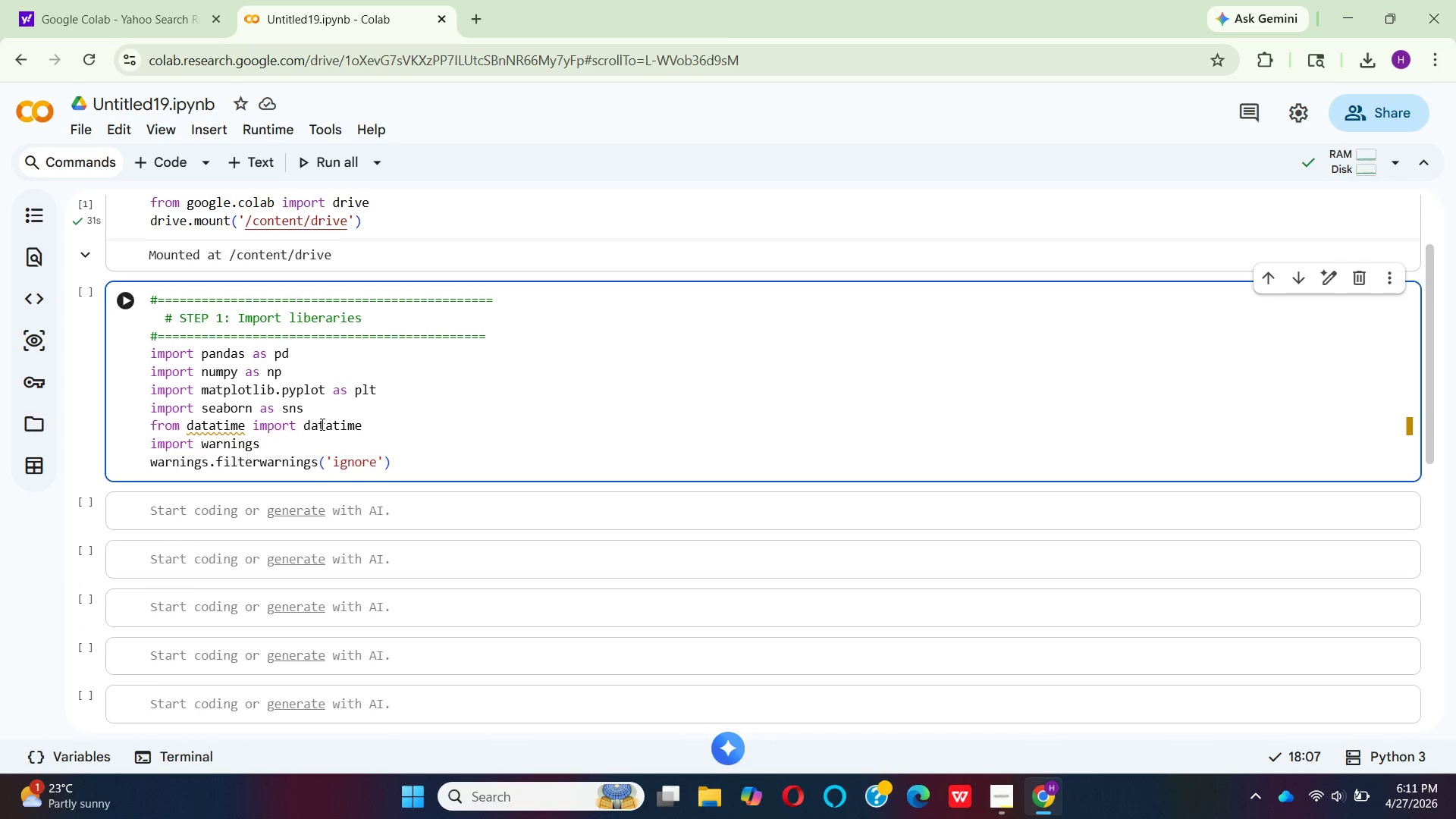 
wait(8.64)
 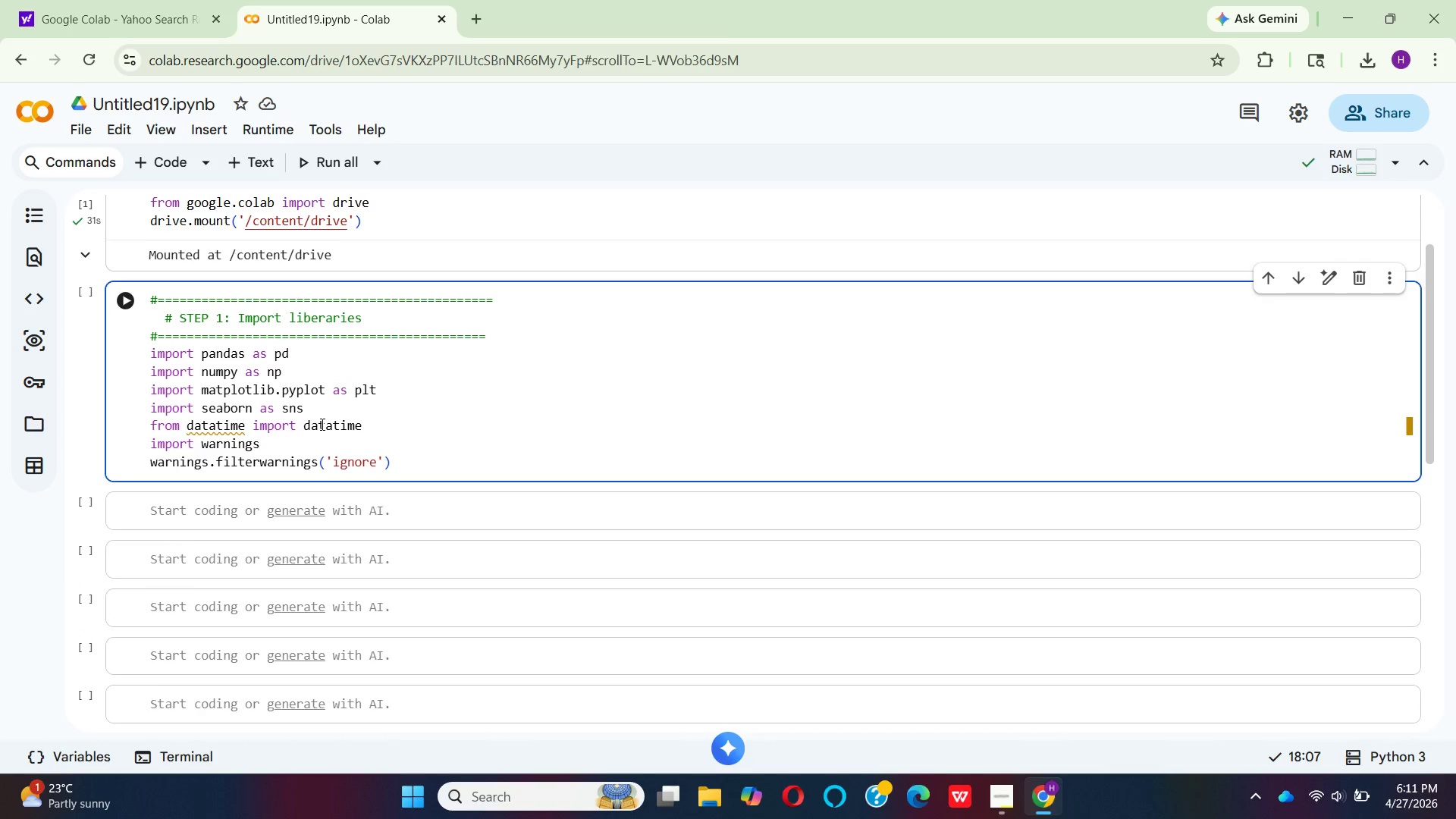 
left_click([403, 466])
 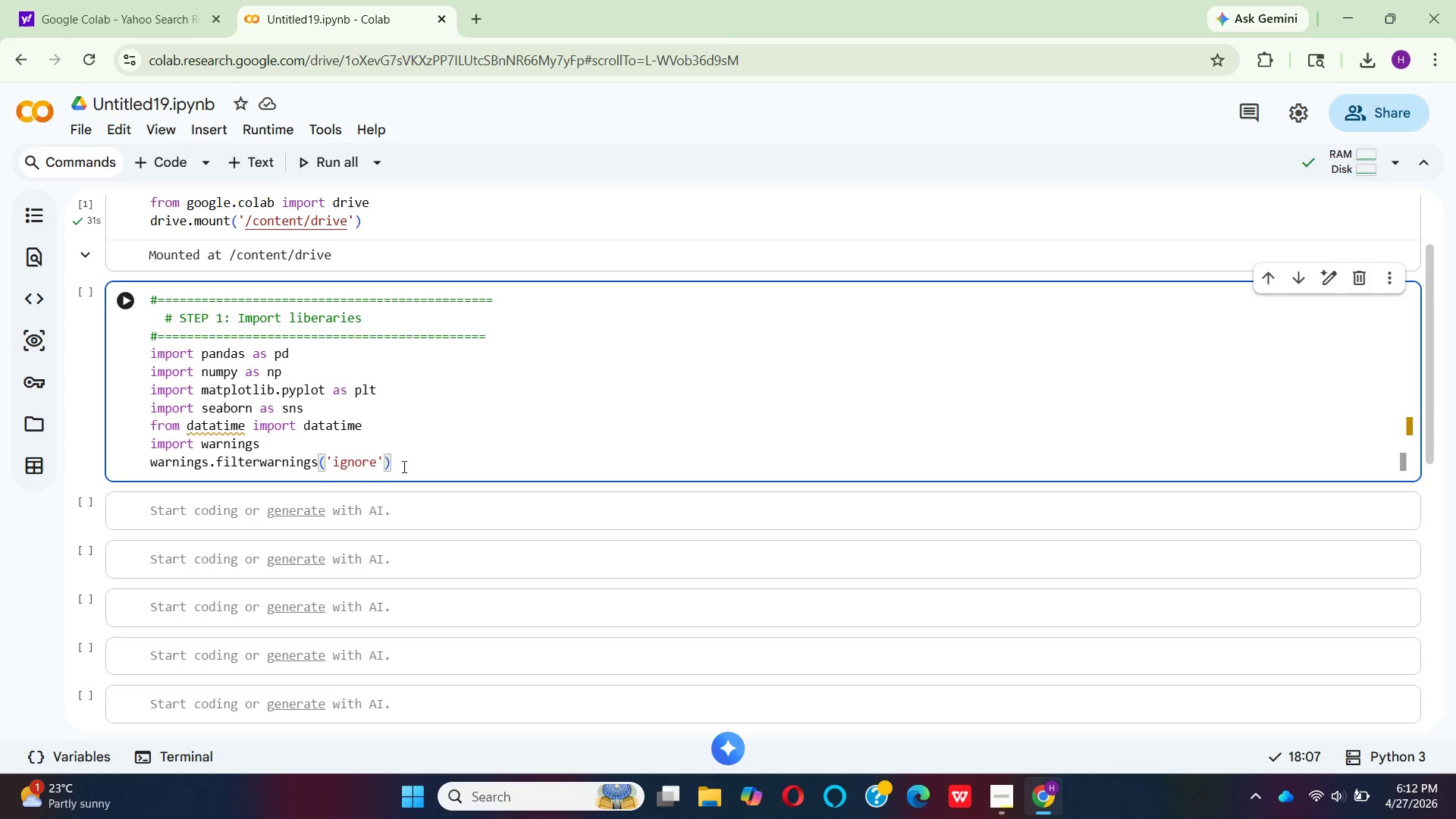 
key(Enter)
 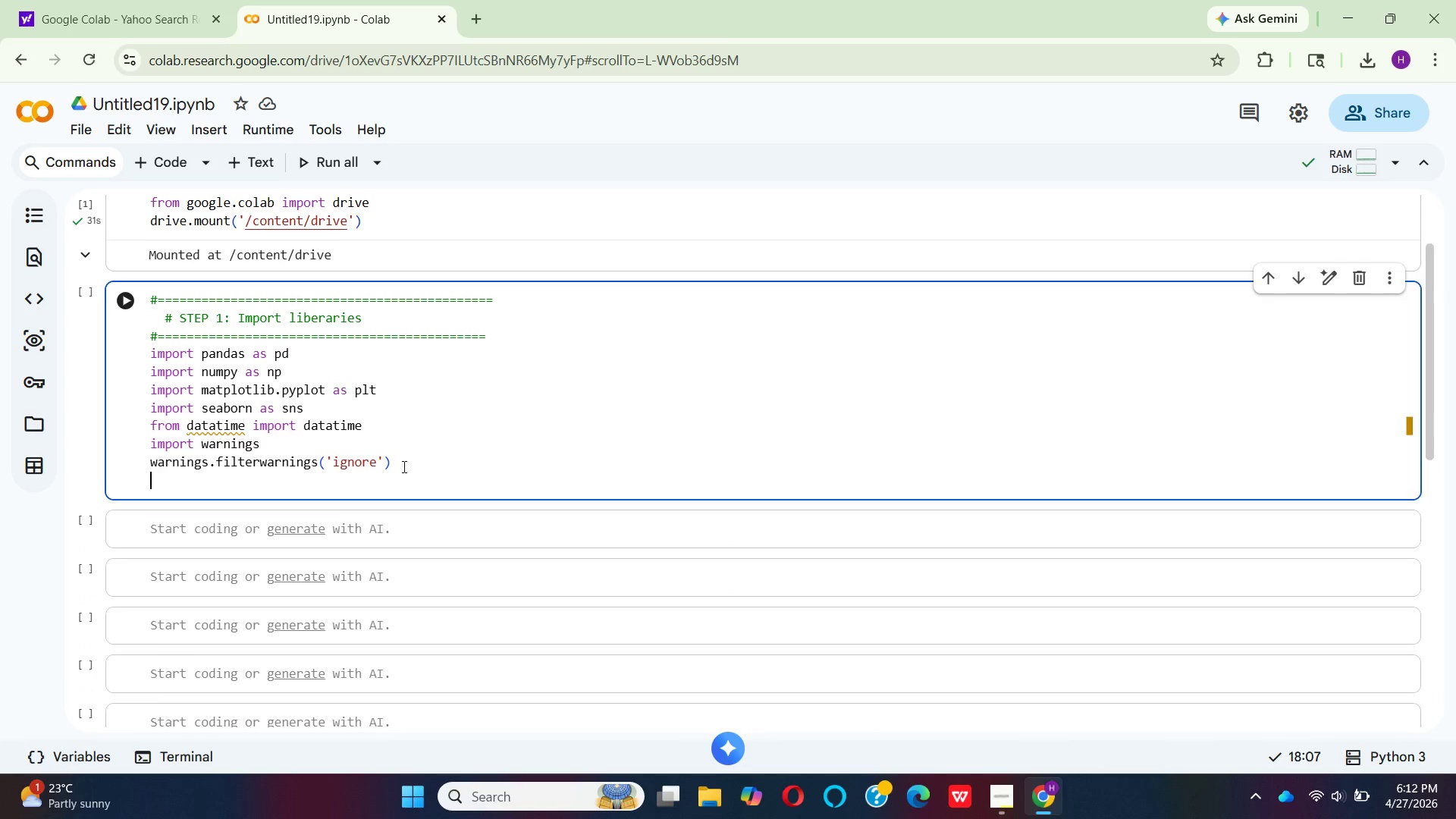 
key(Enter)
 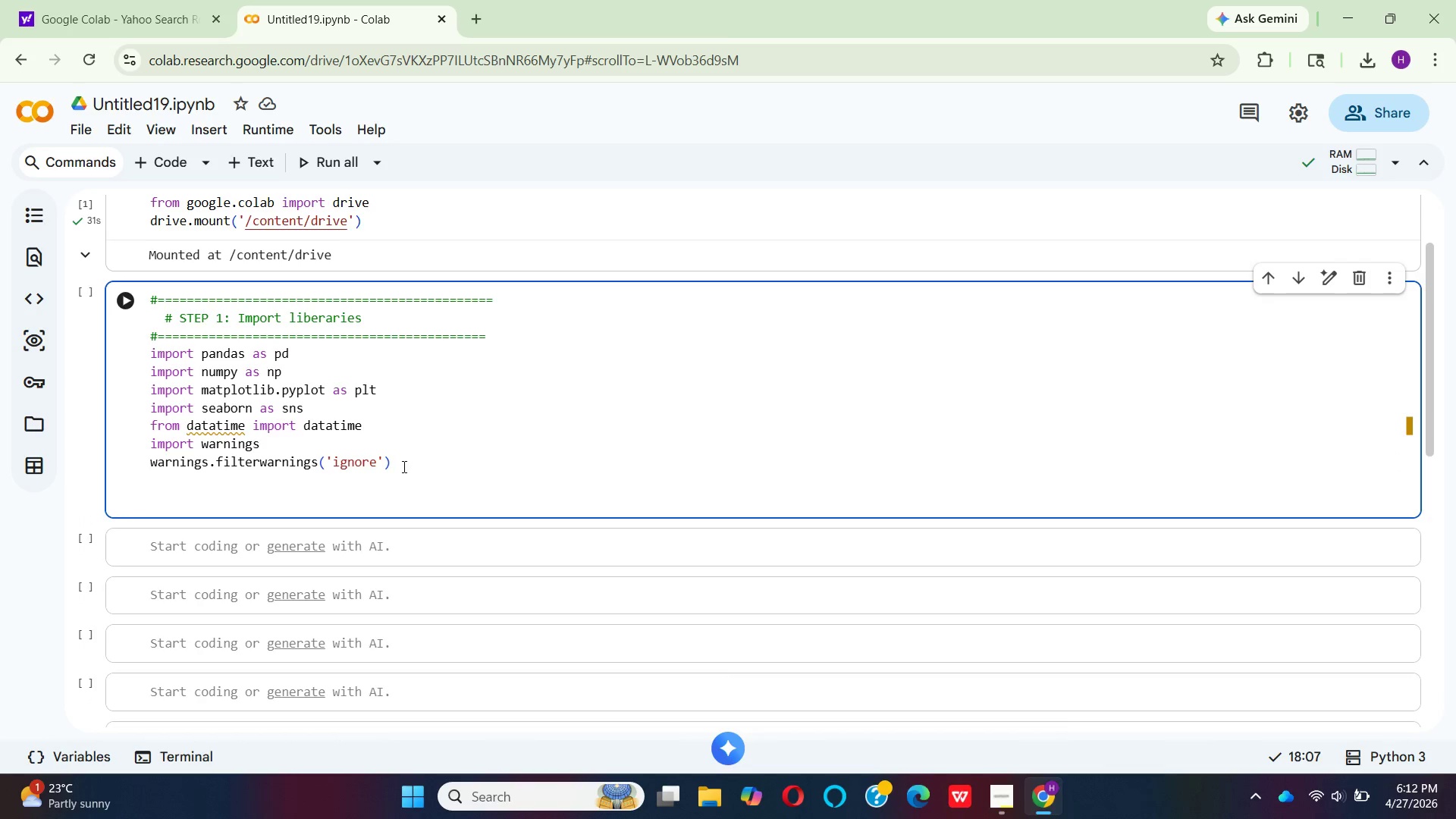 
key(Shift+ShiftLeft)
 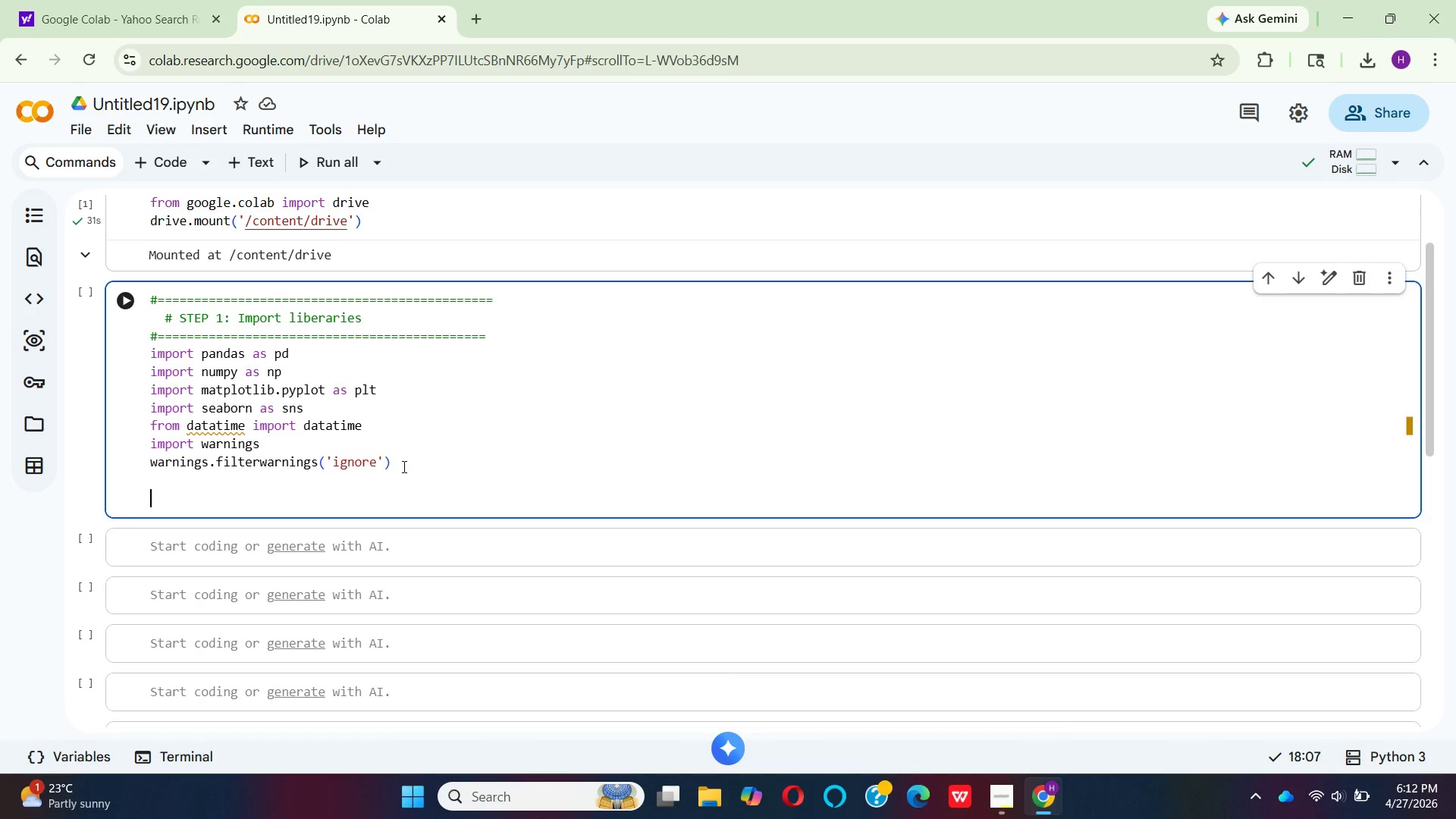 
key(Shift+3)
 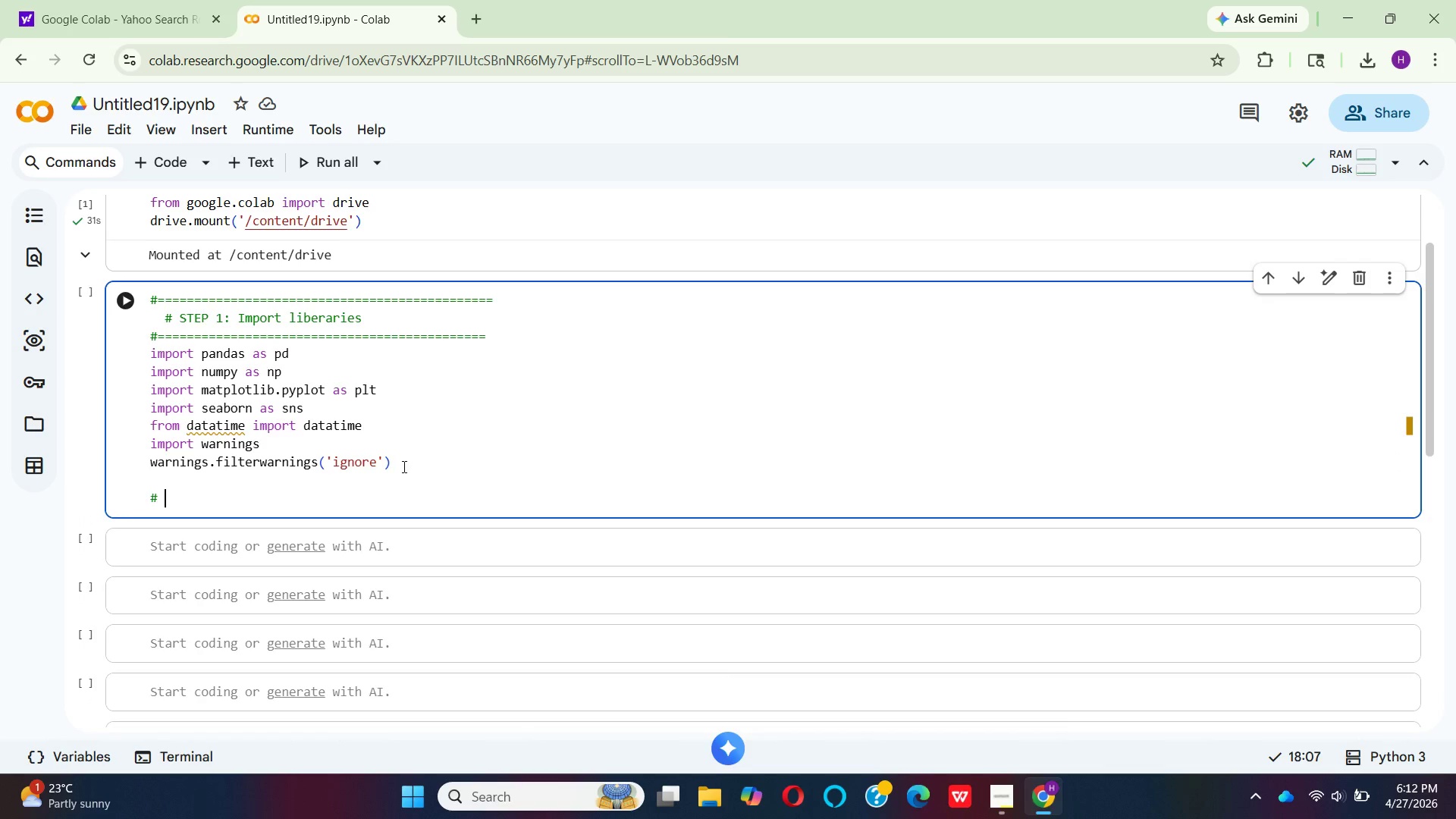 
key(Space)
 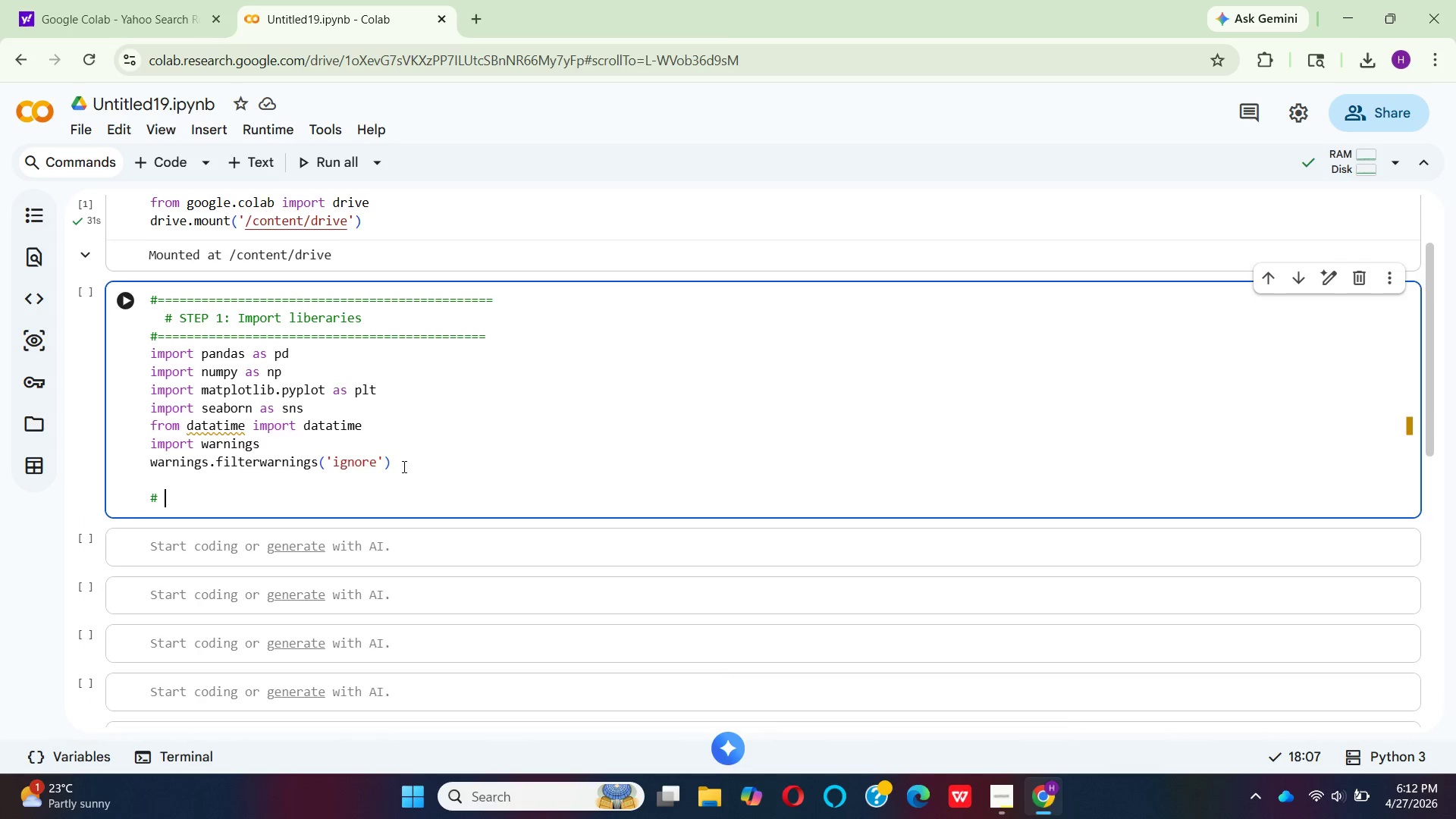 
type(set)
 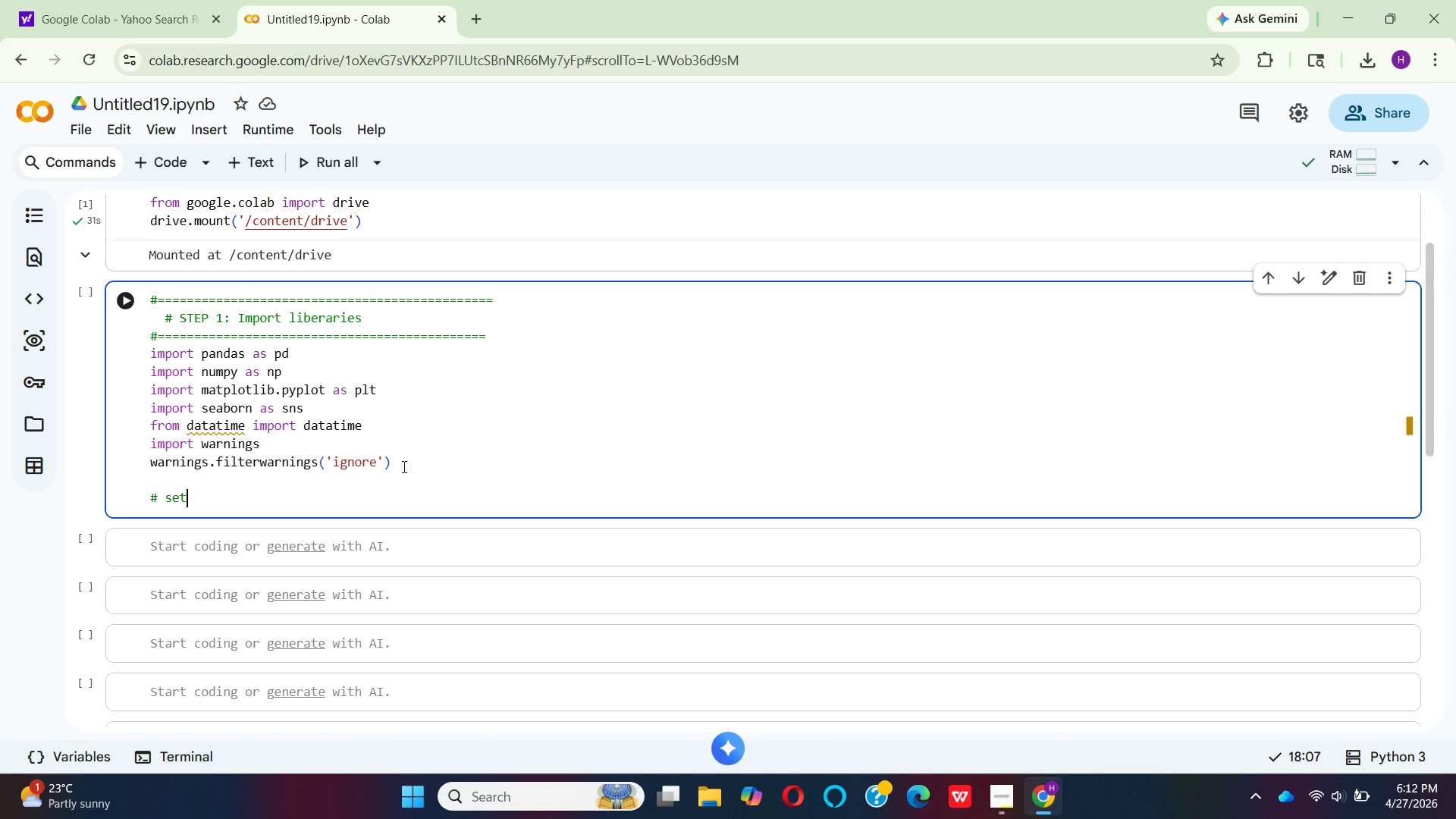 
type( visual stle for high-quality output)
 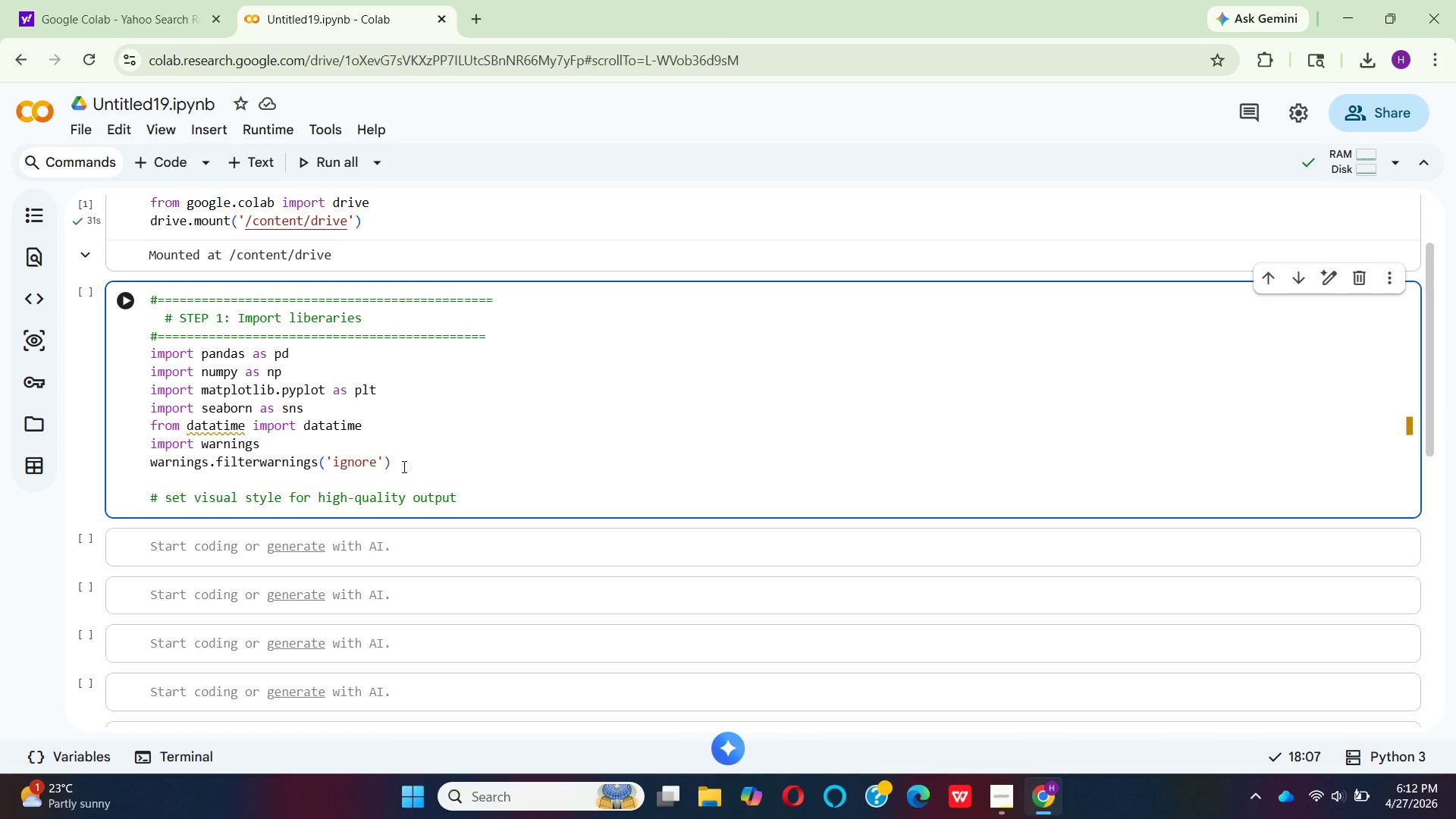 
key(Enter)
 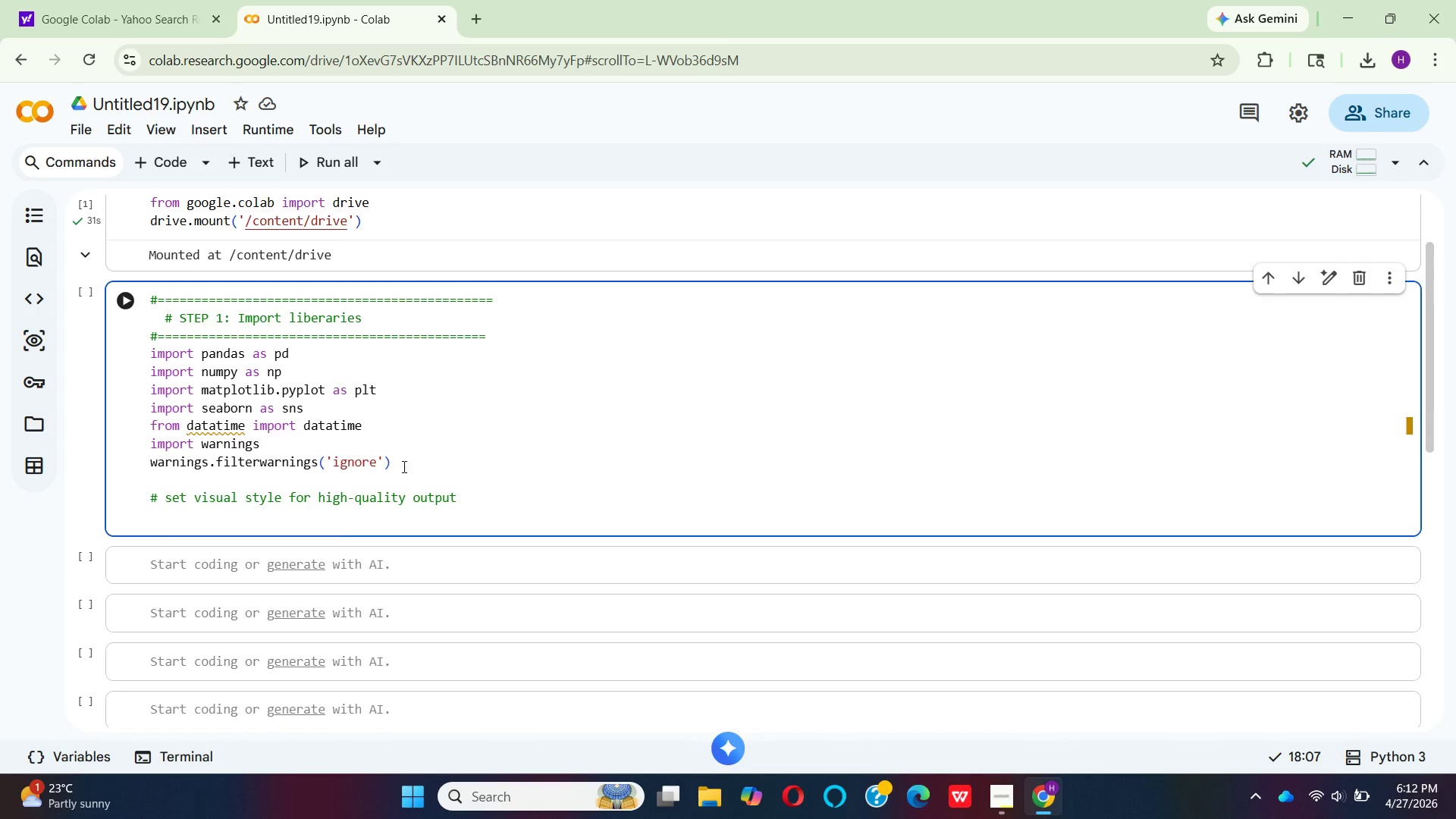 
type(plt.)
 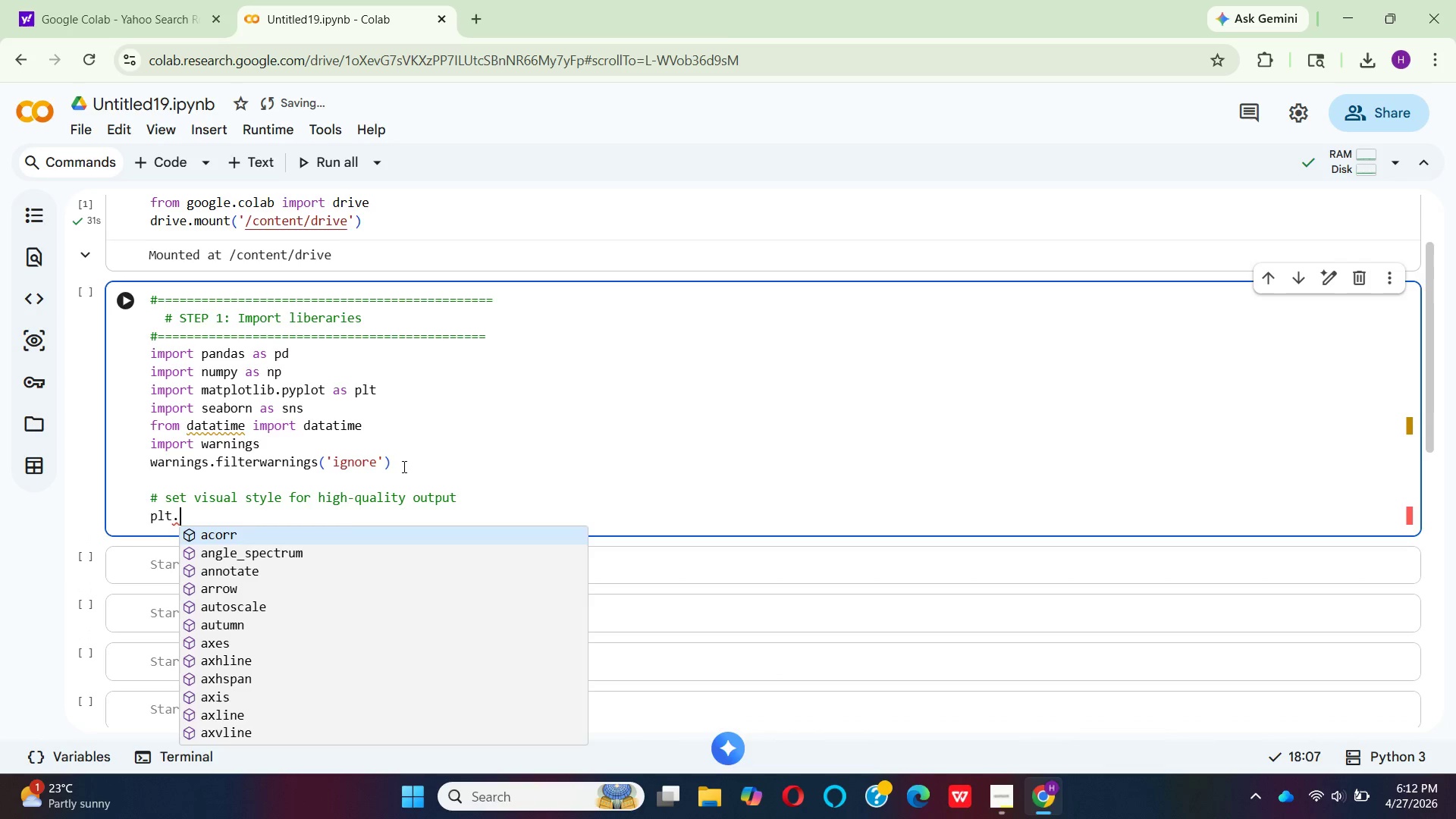 
type(st)
 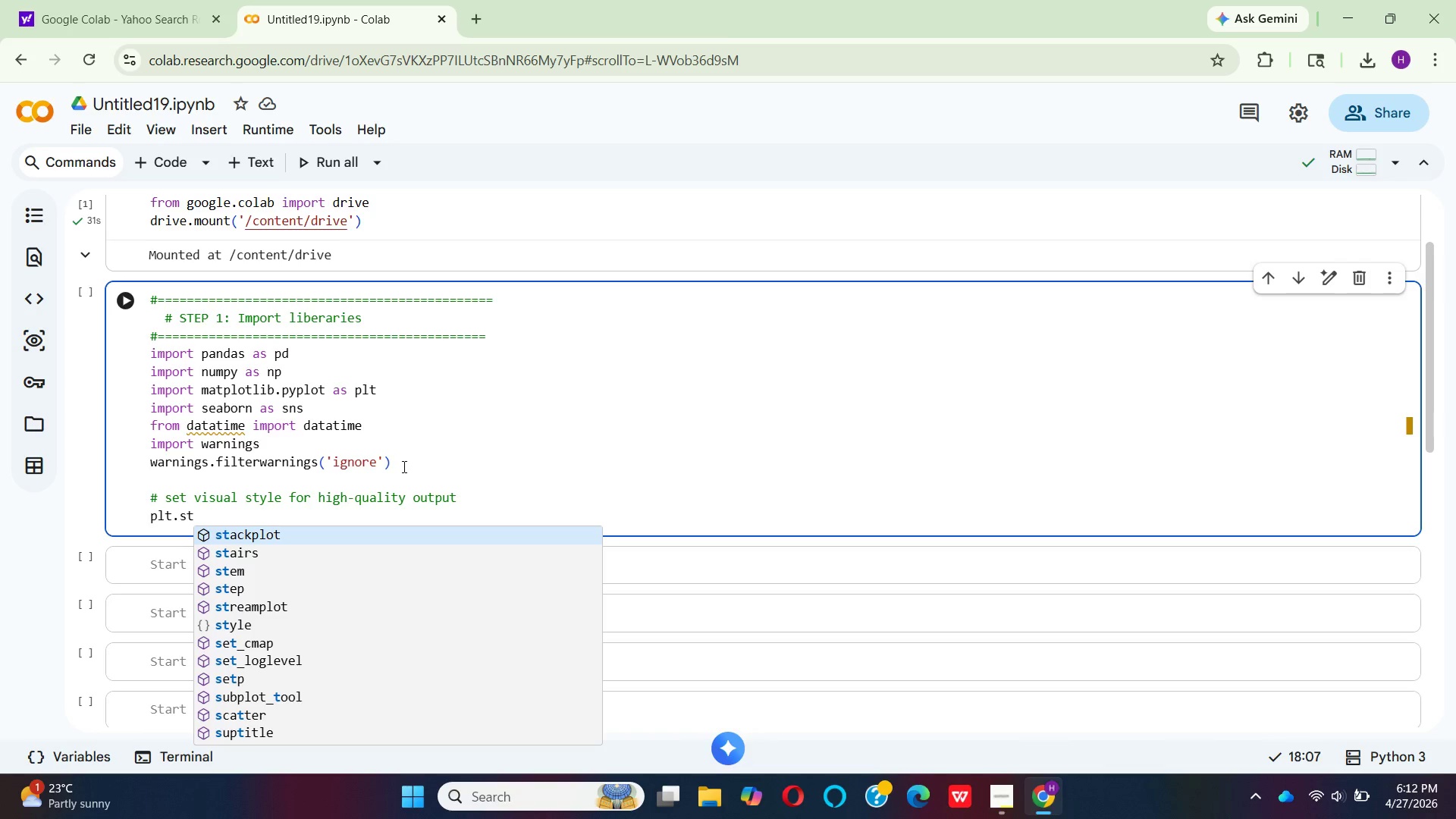 
key(Y)
 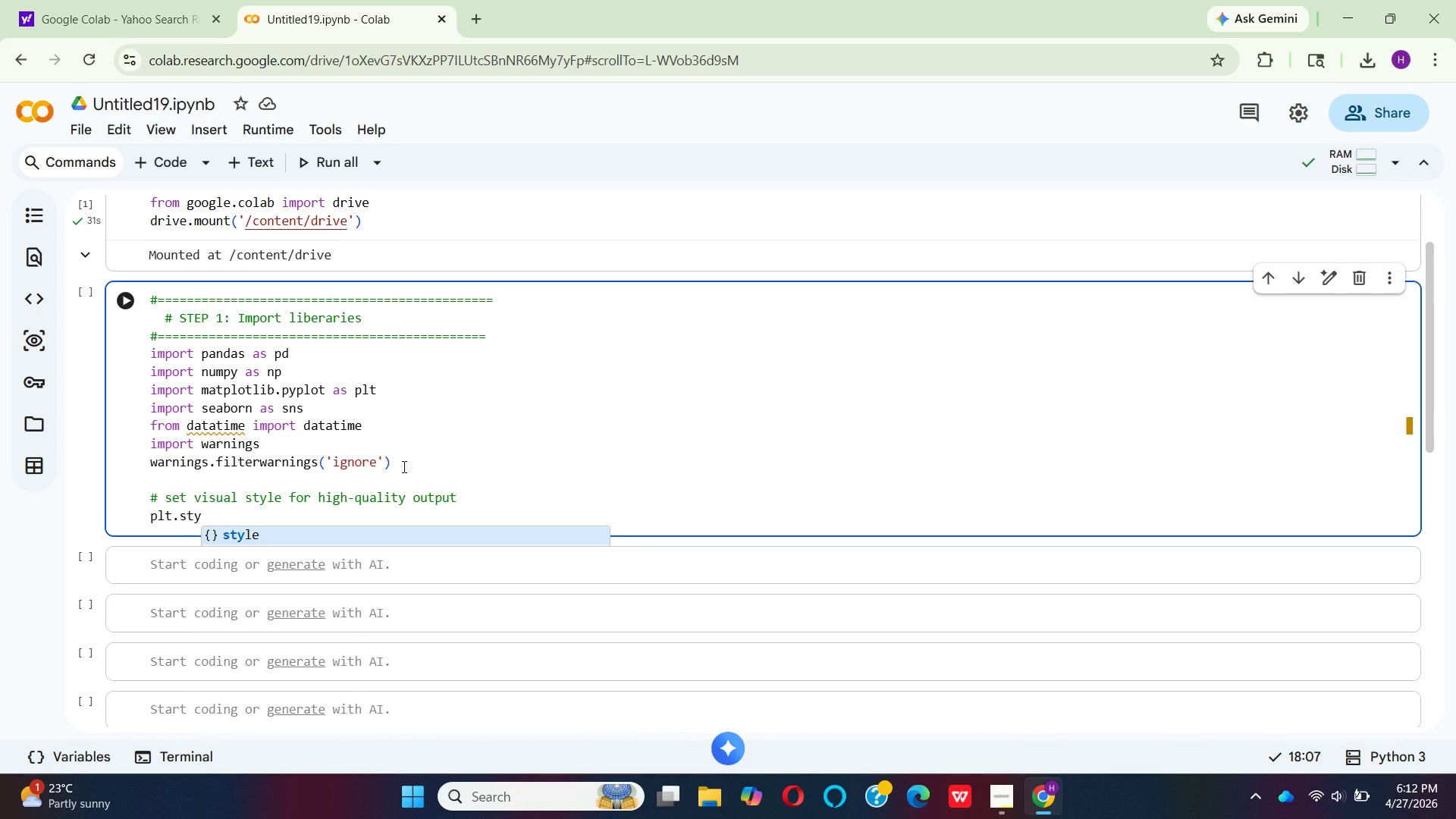 
key(Enter)
 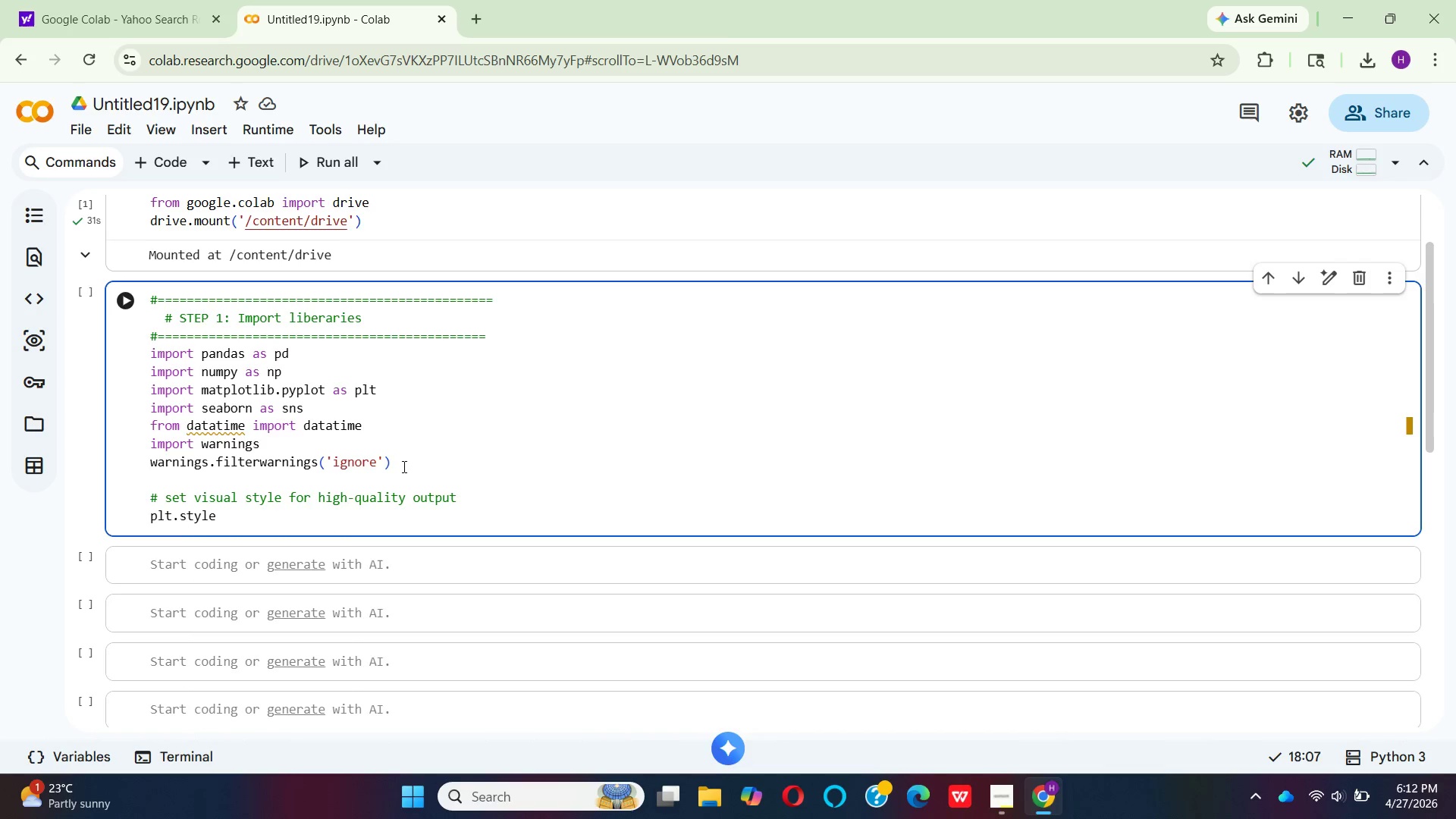 
type(.use)
 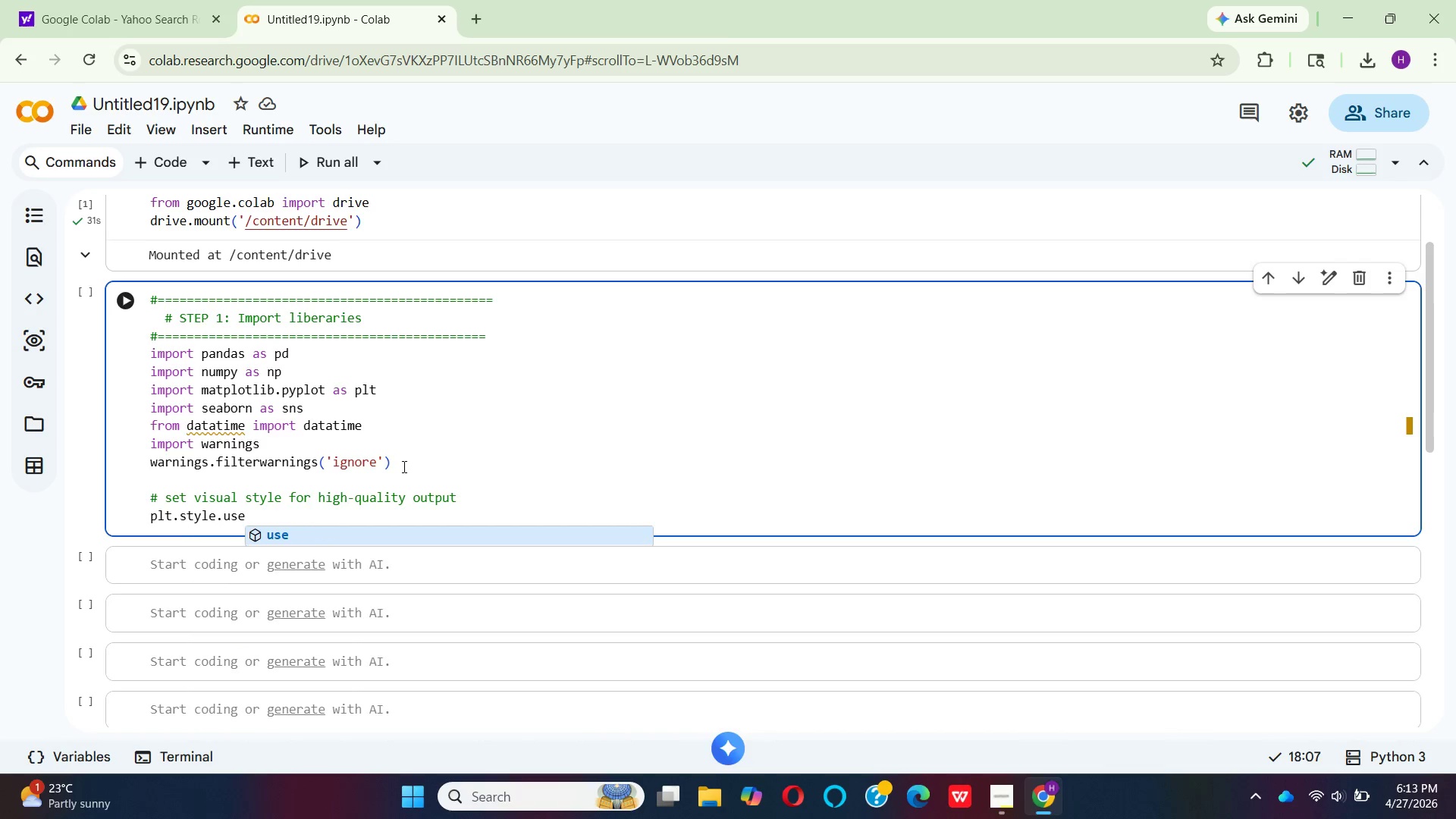 
key(Enter)
 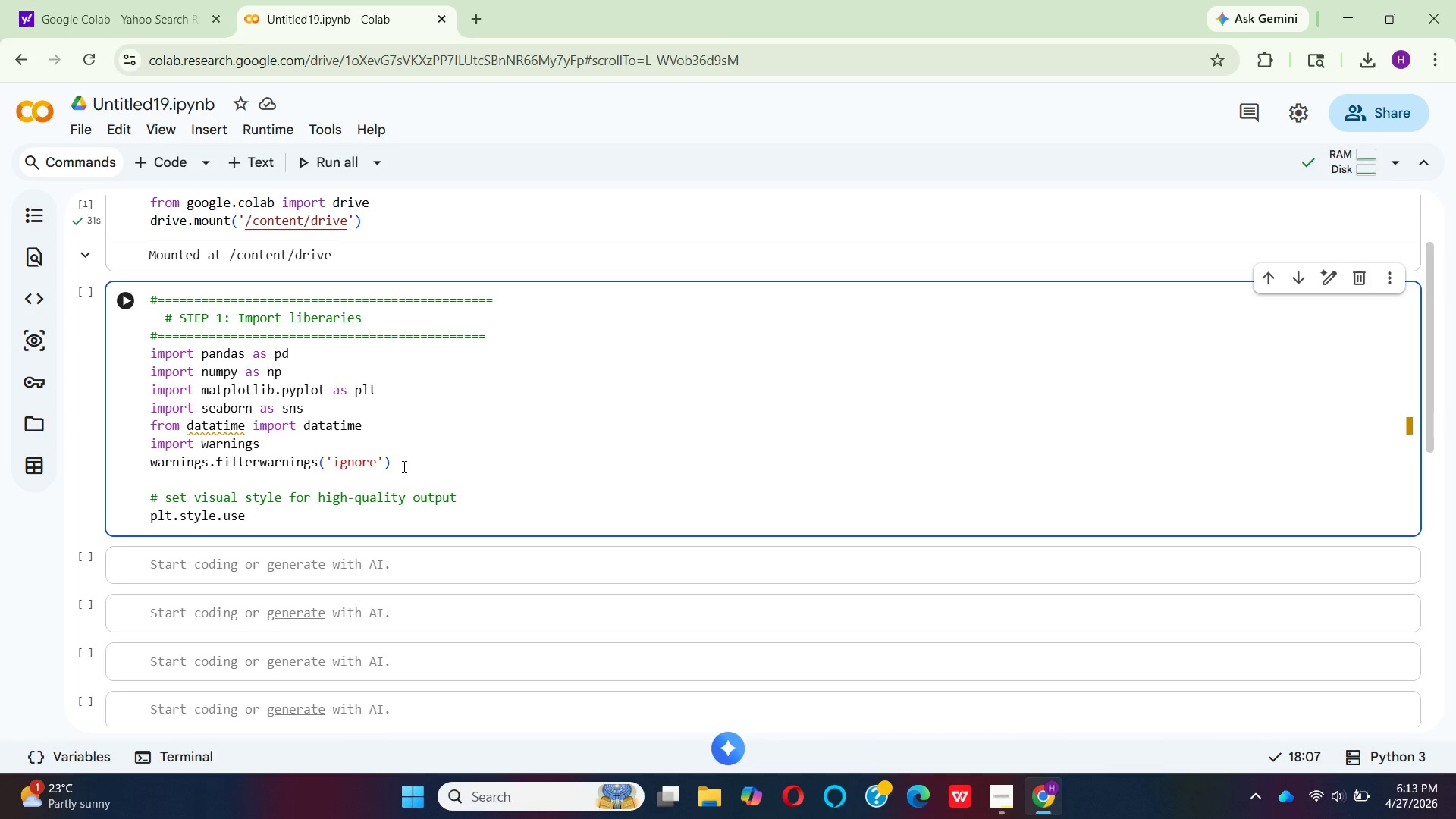 
type(('seaborn-v)
 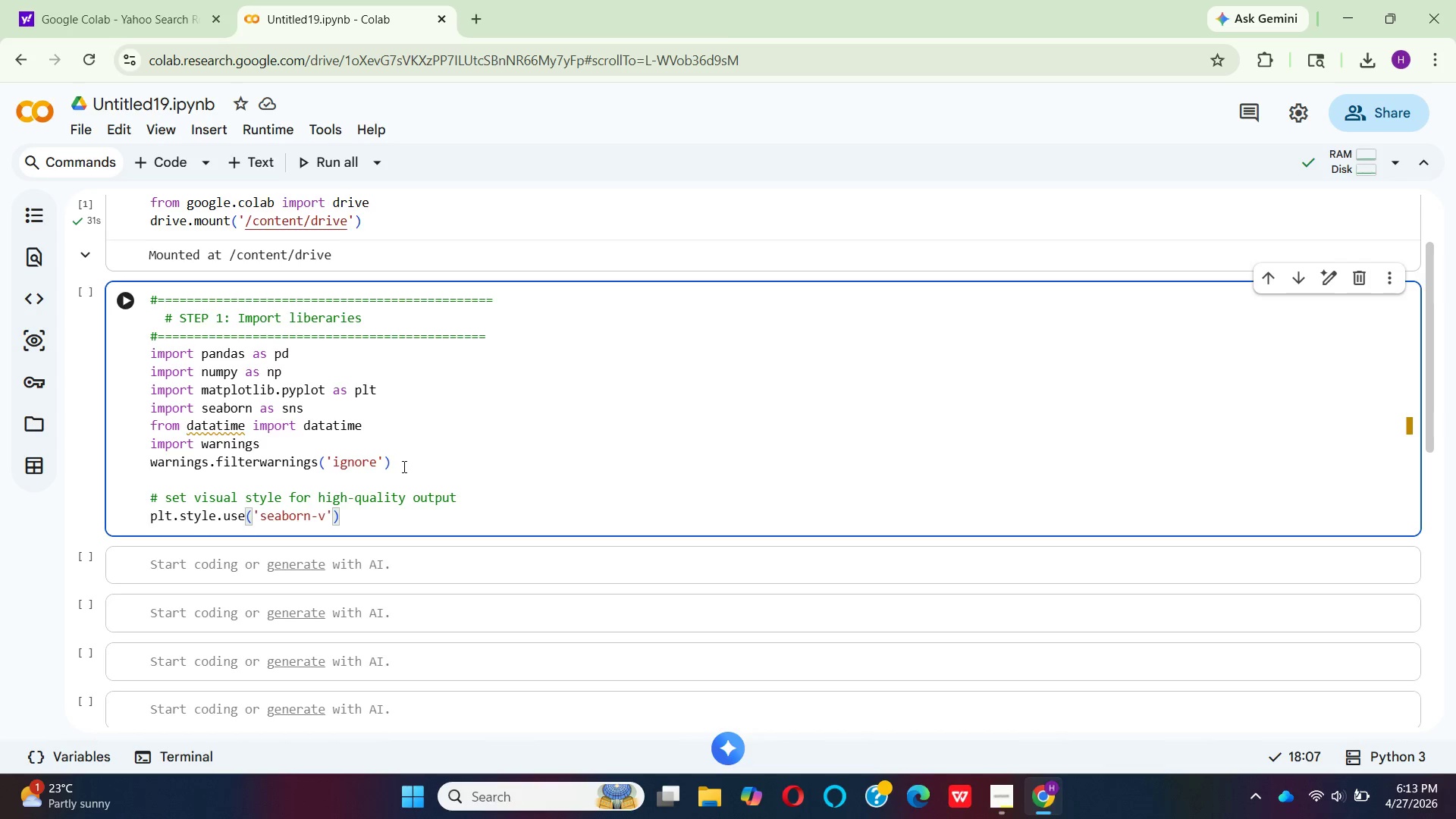 
hold_key(key=0, duration=0.34)
 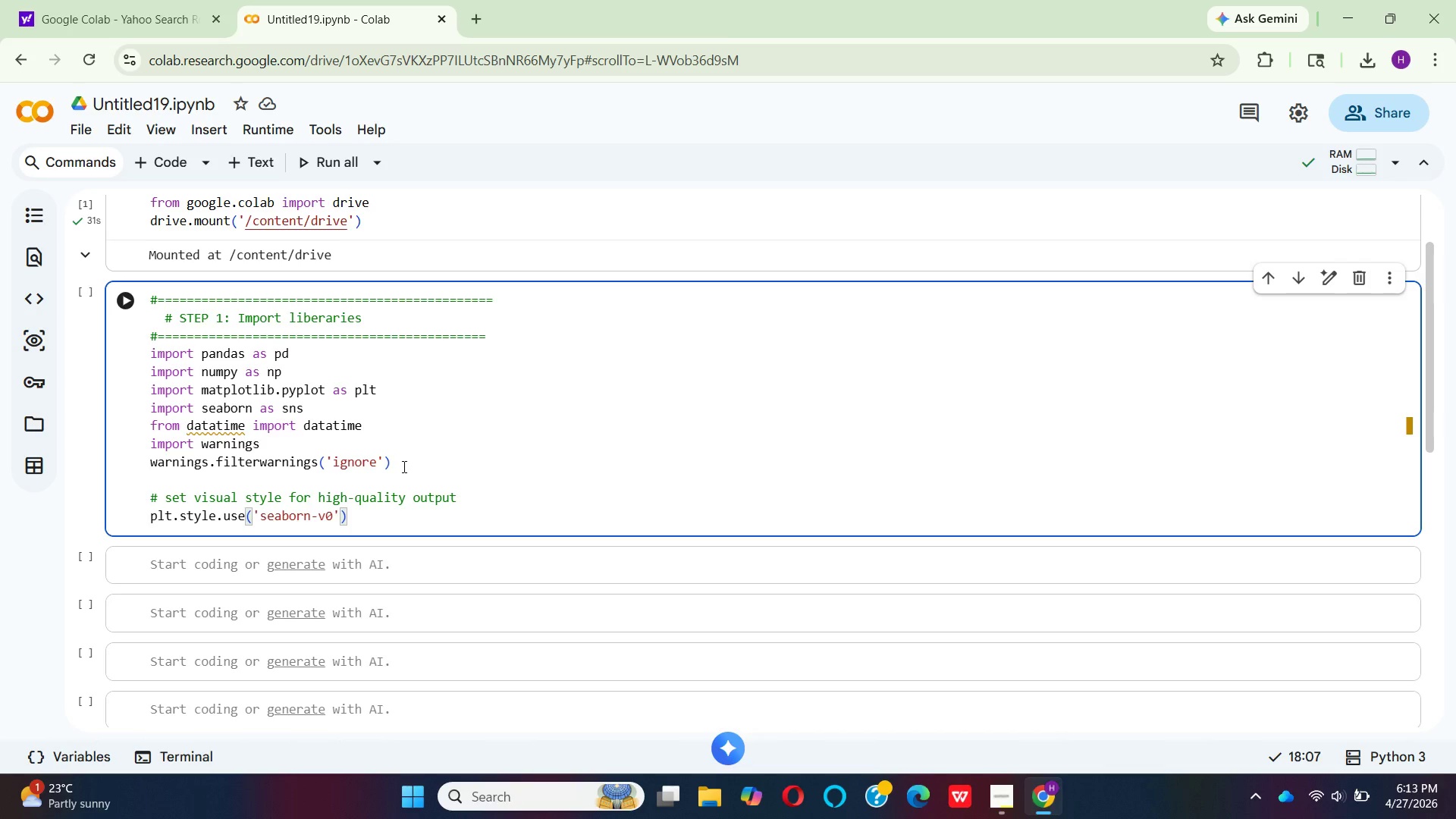 
type(_8-dar)
 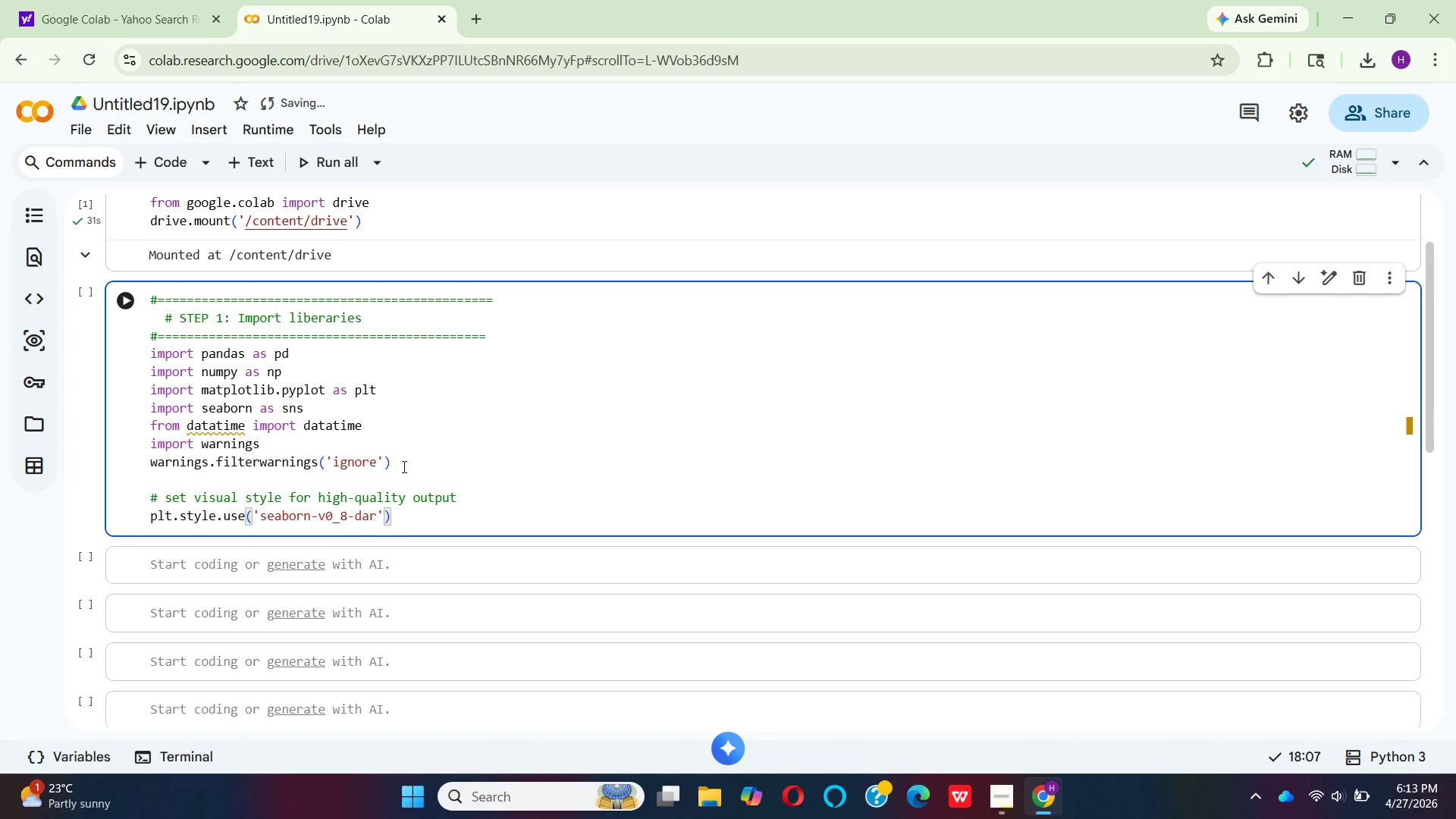 
type(kgrid)
 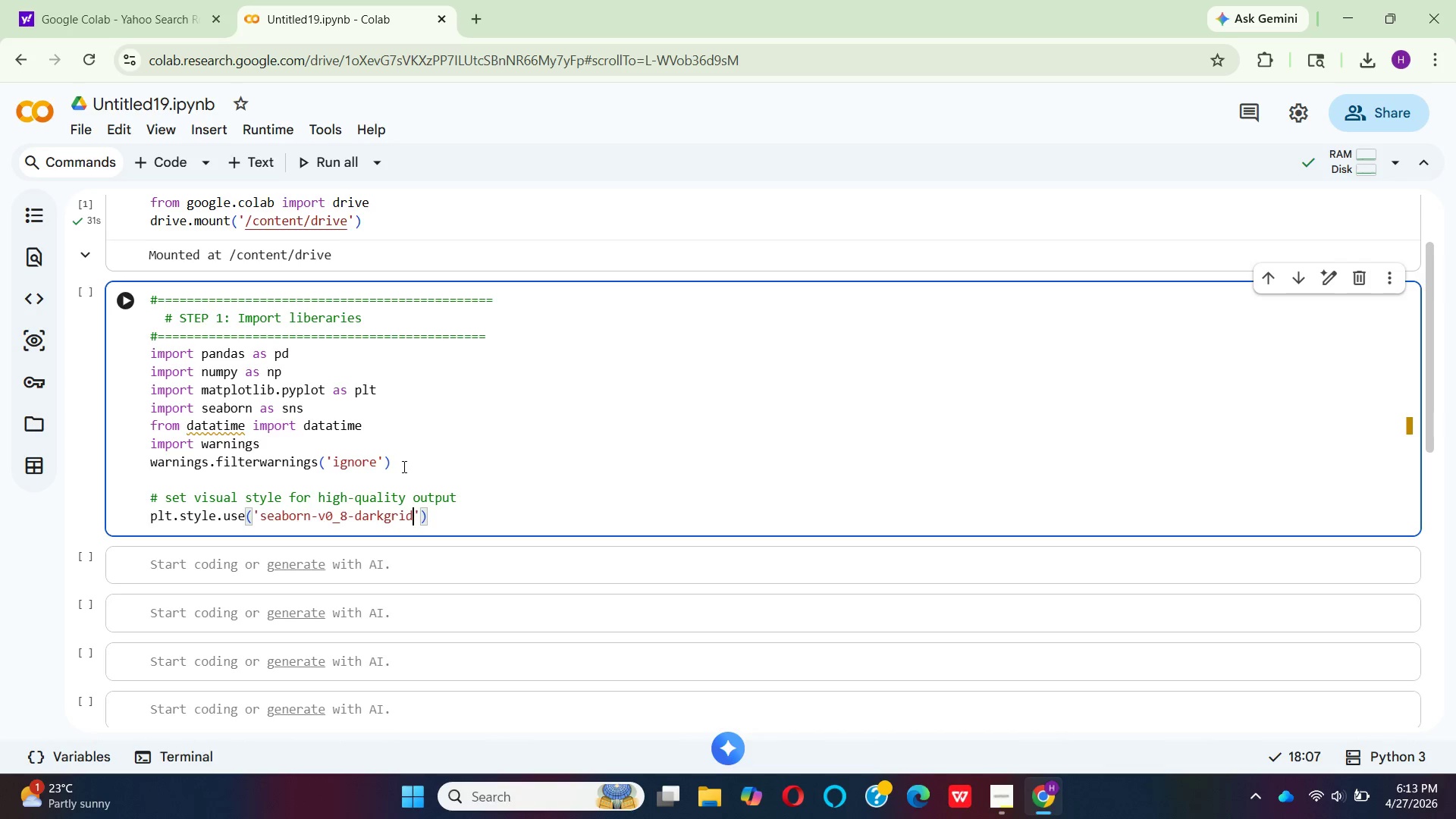 
key(ArrowRight)
 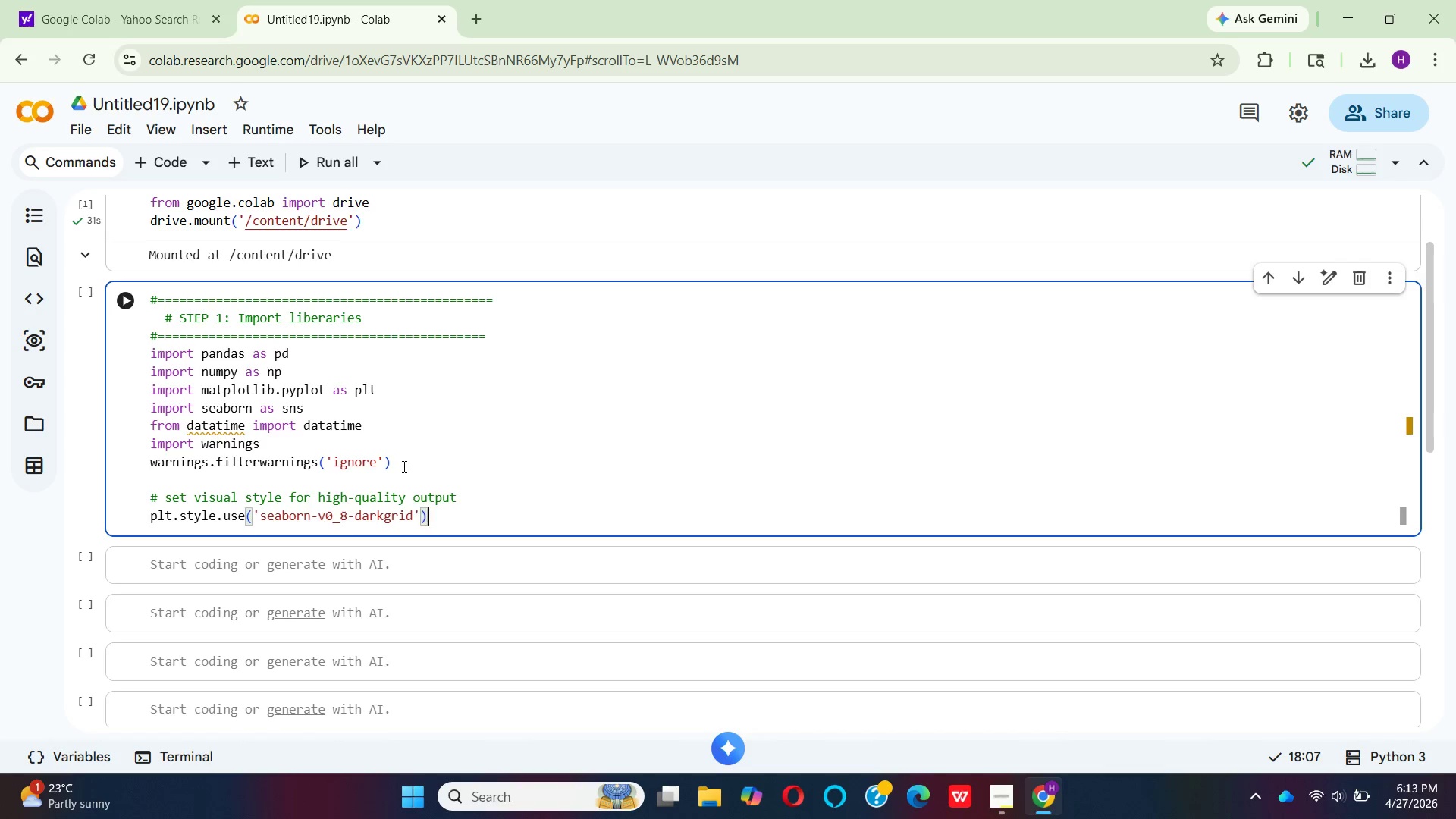 
key(ArrowRight)
 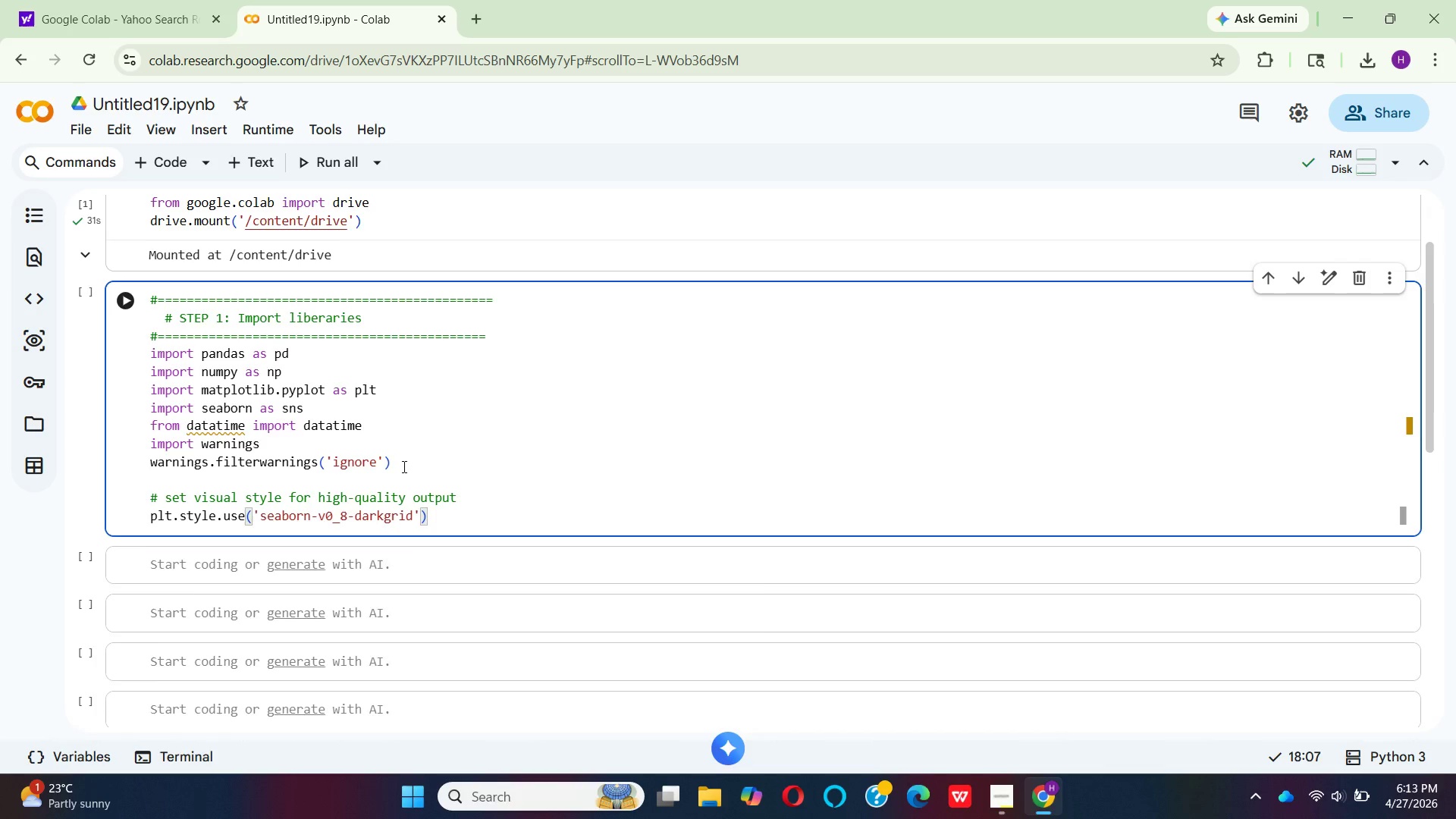 
key(Enter)
 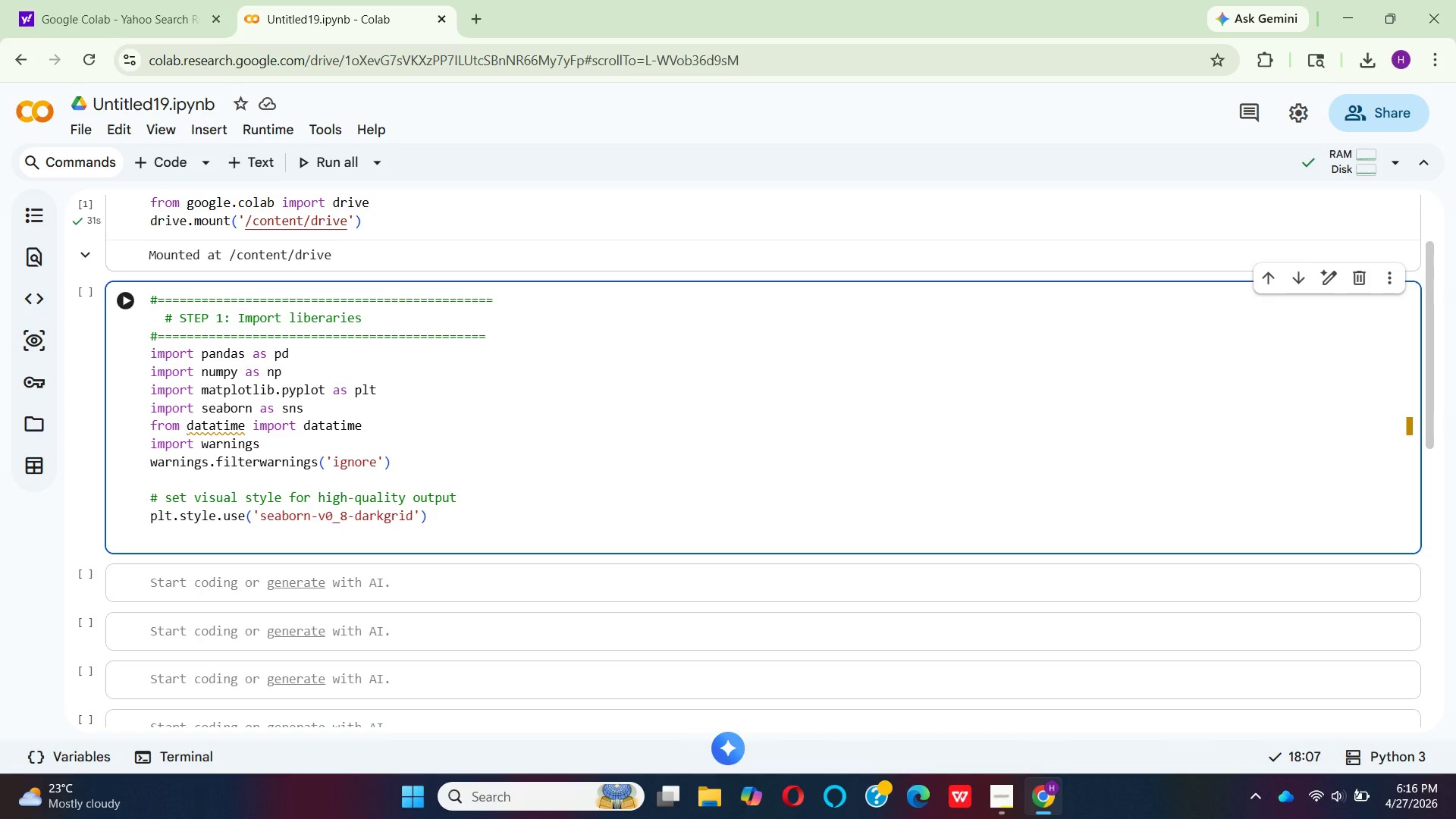 
wait(179.33)
 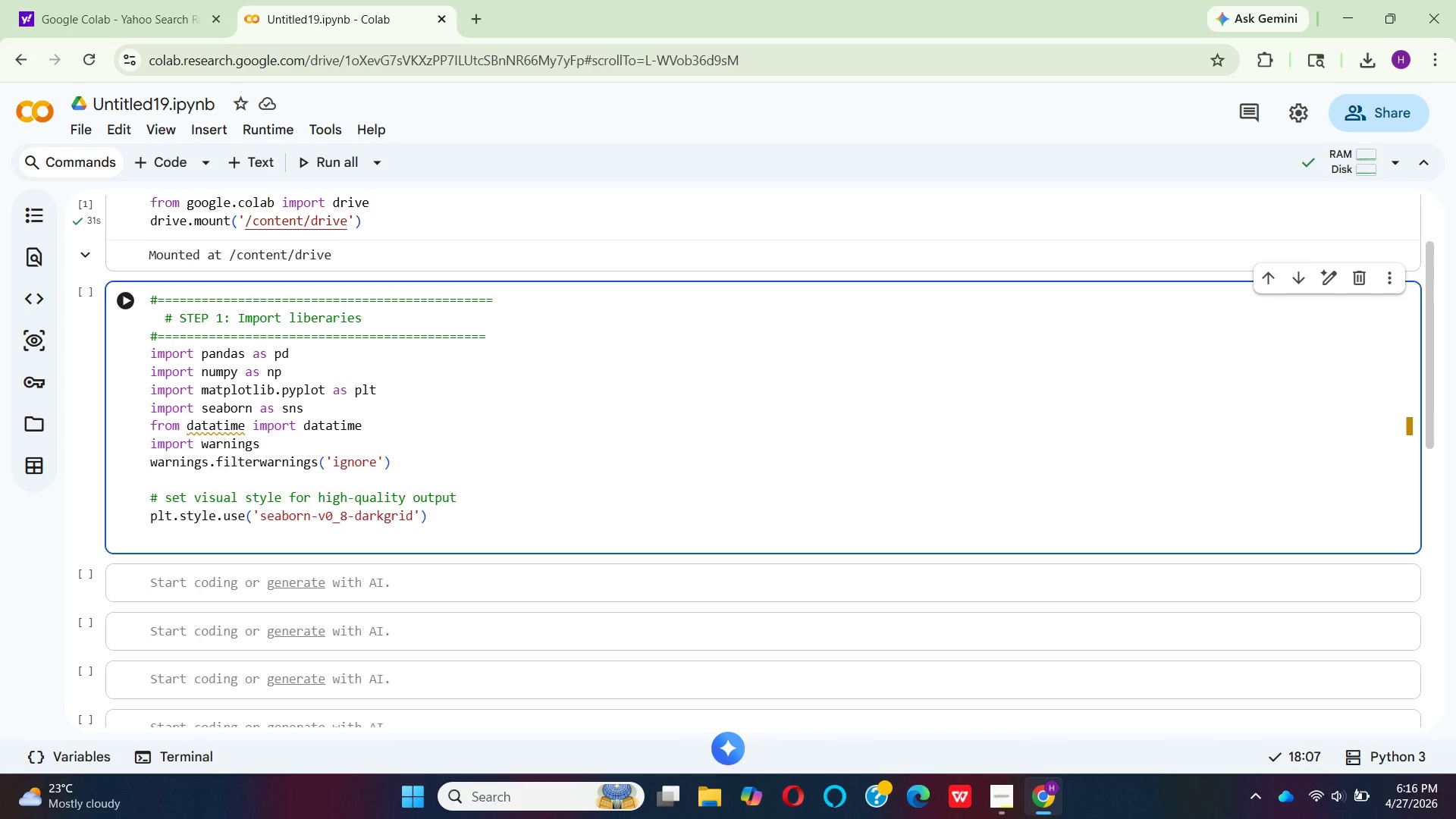 
type(sns.et)
 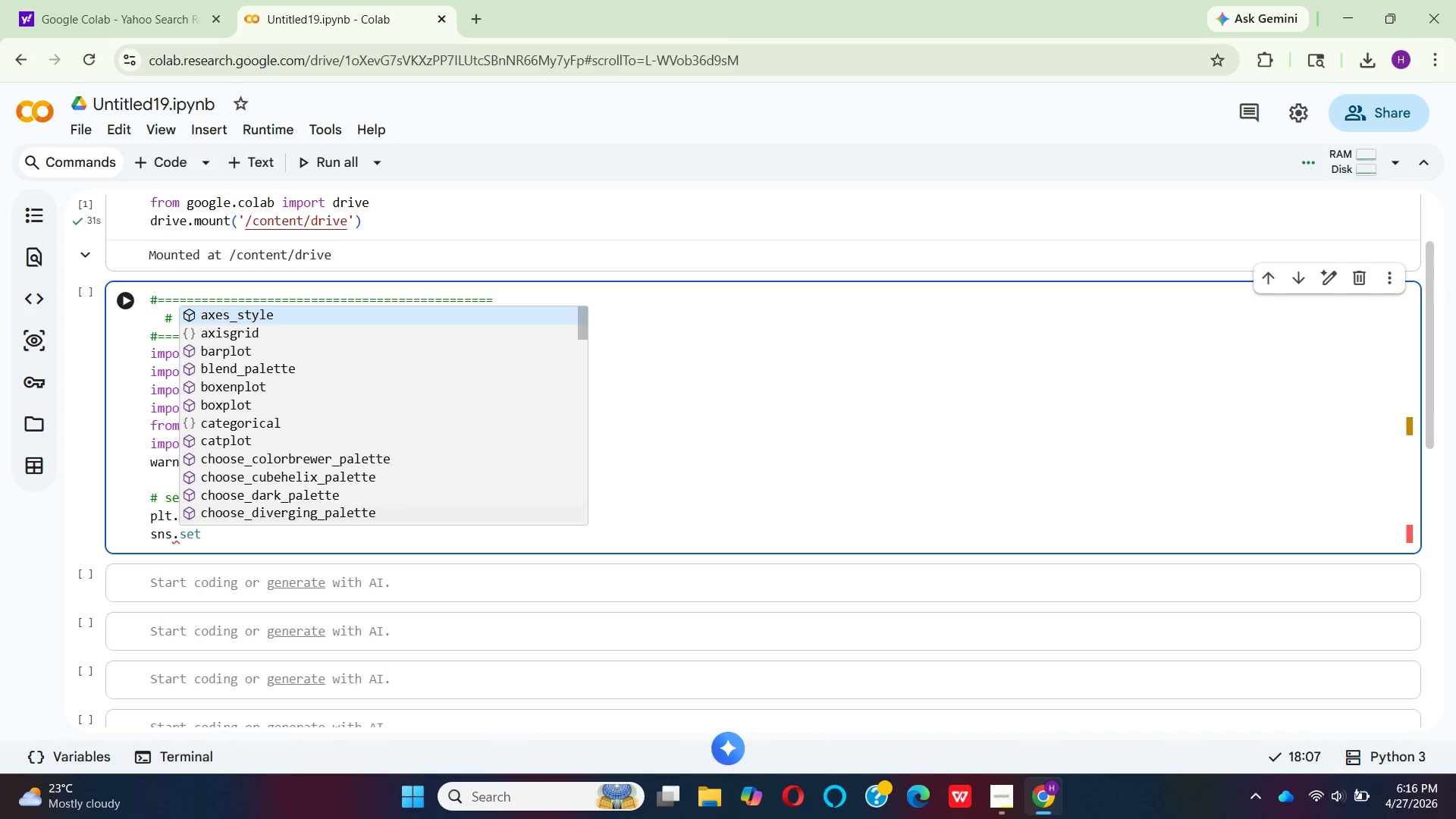 
key(Shift+Minus)
 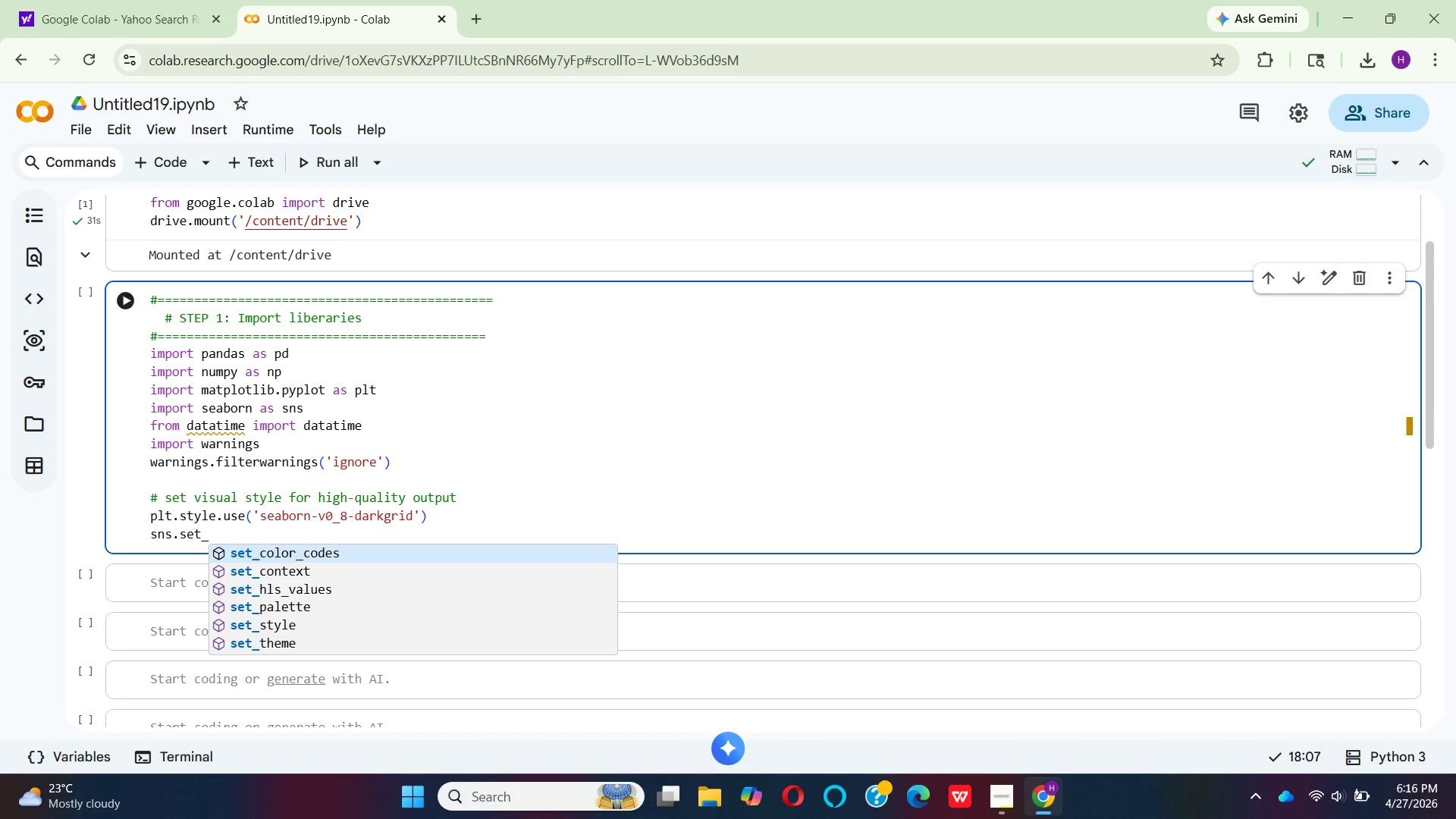 
key(Shift+ArrowDown)
 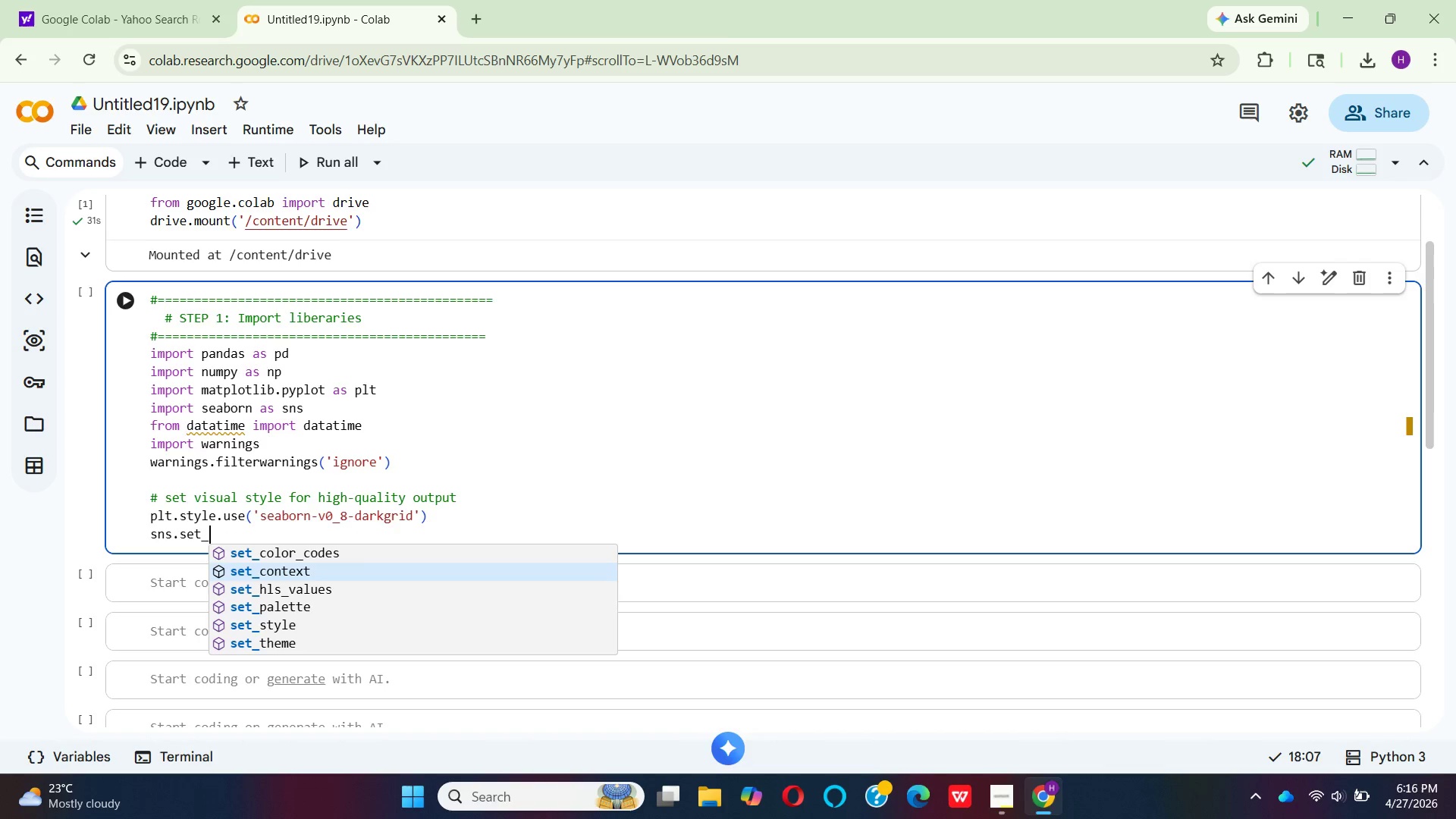 
key(Shift+ArrowDown)
 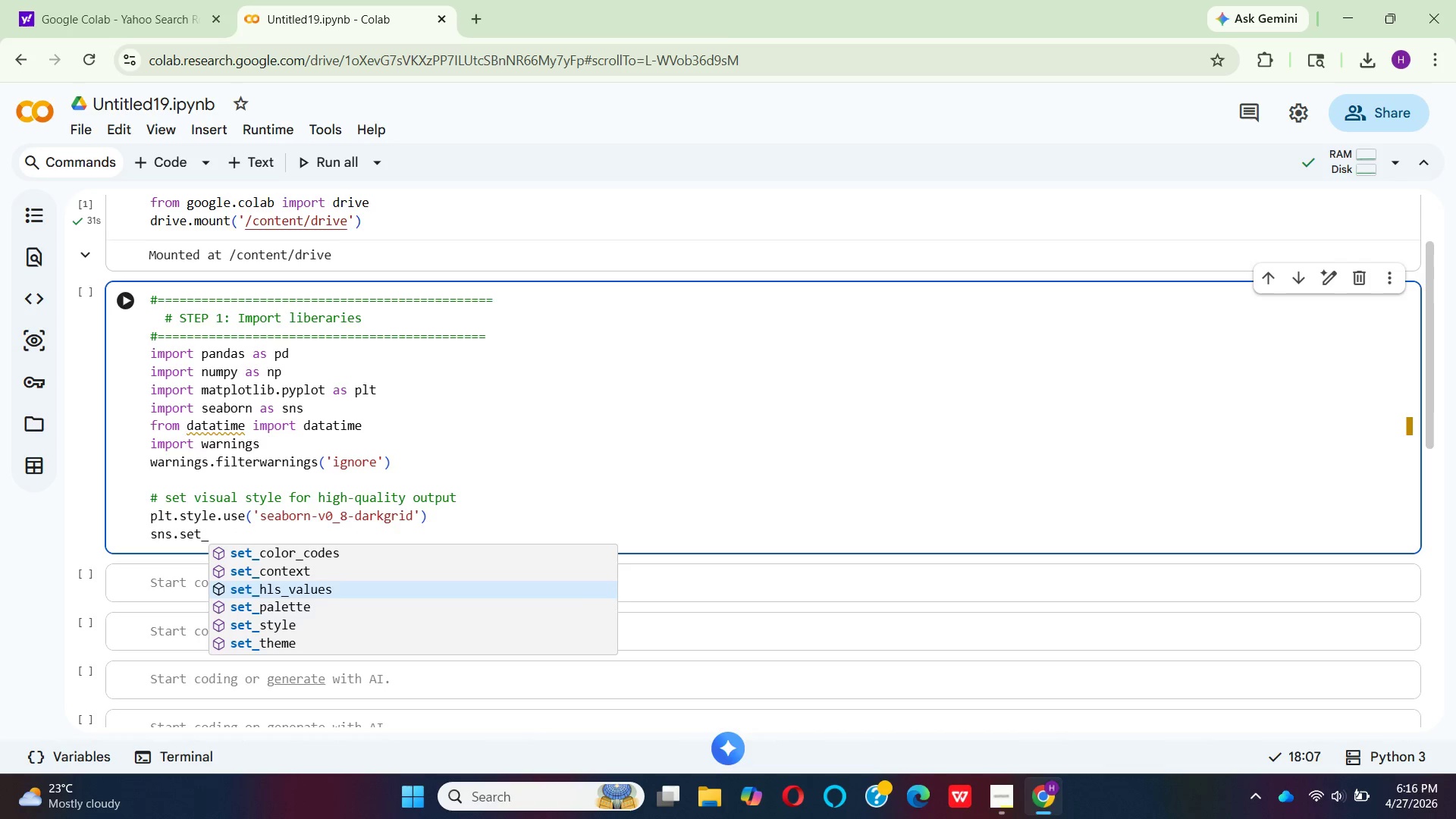 
key(Shift+ArrowDown)
 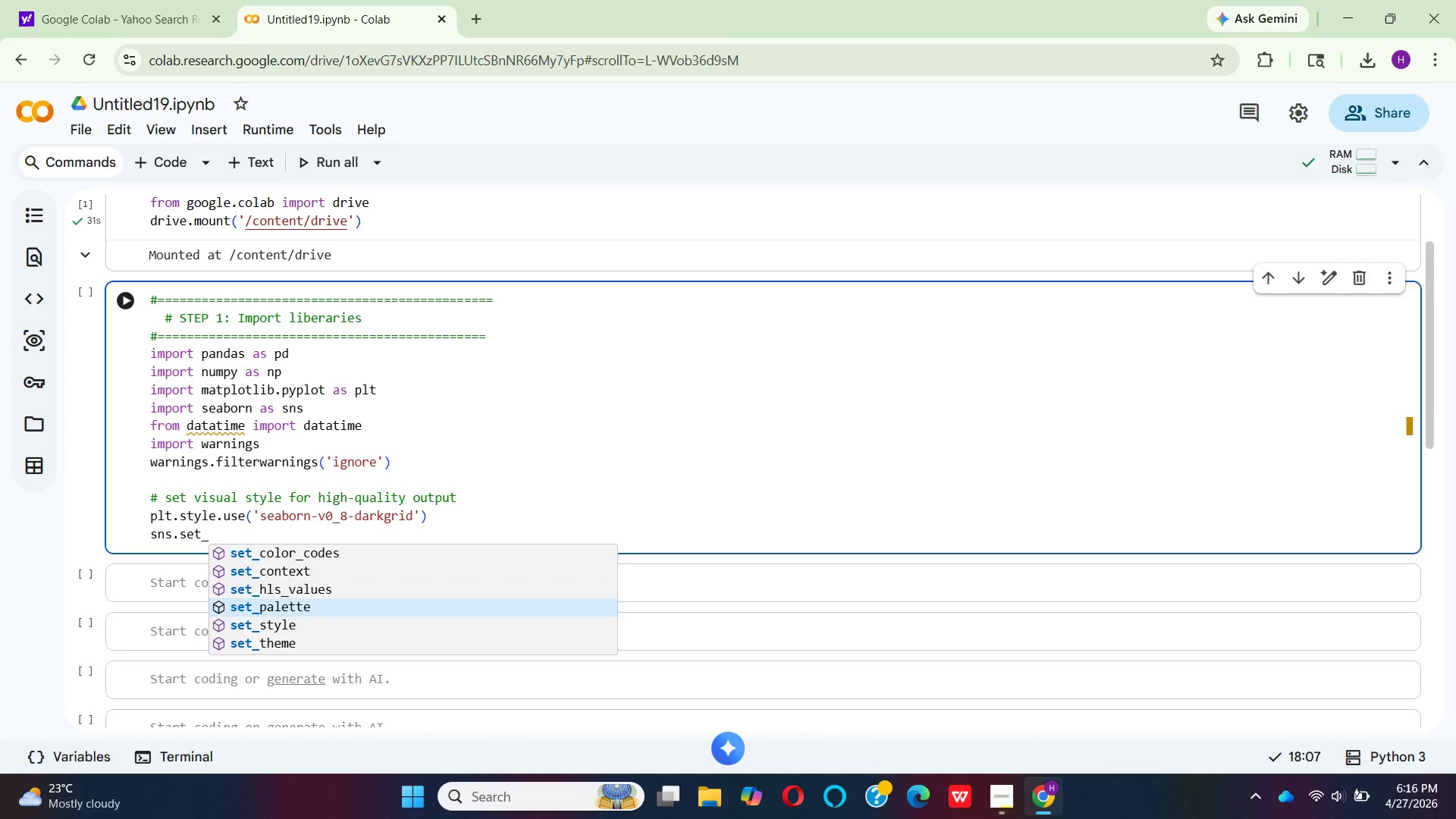 
key(Shift+Enter)
 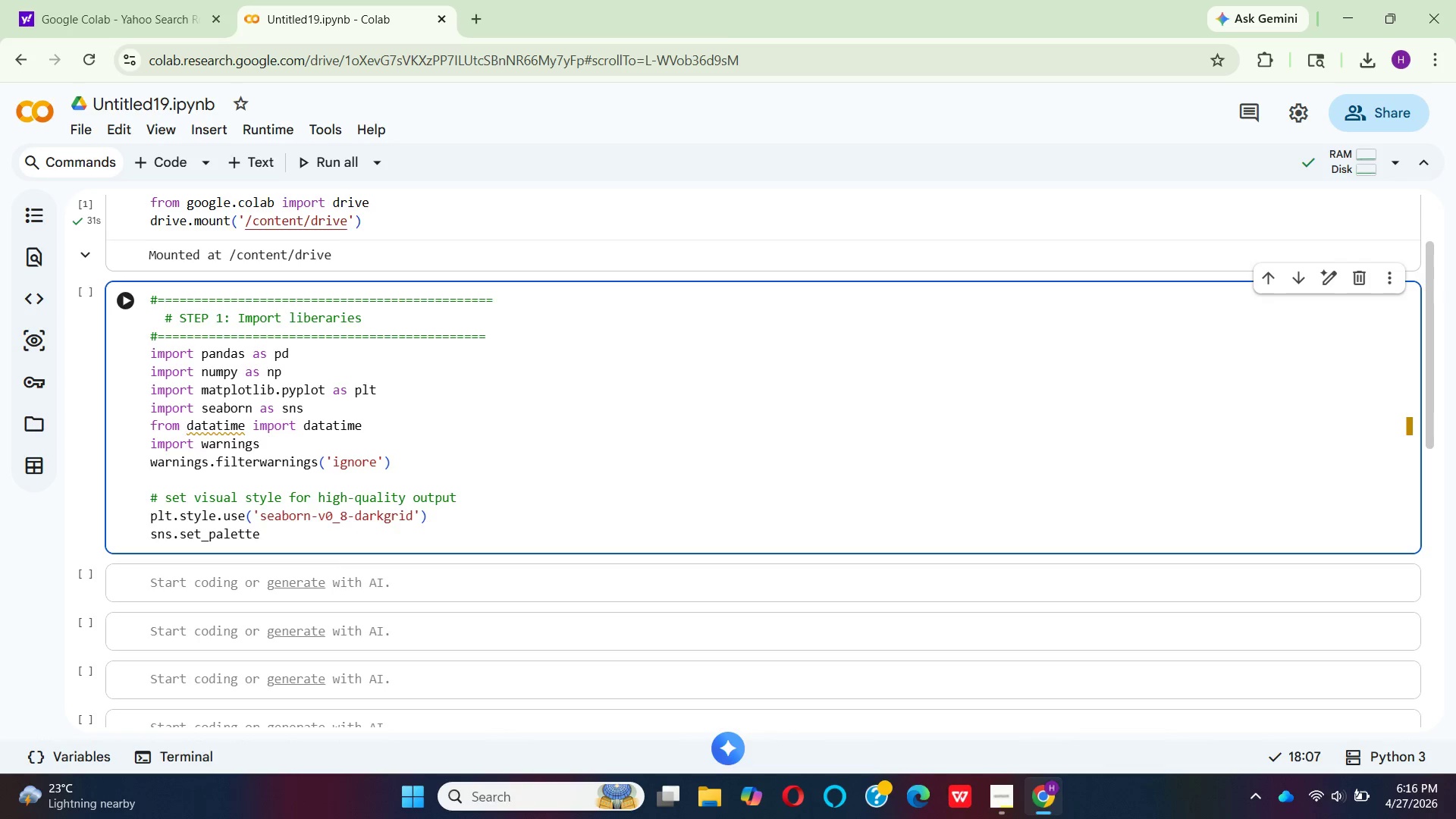 
key(Shift+9)
 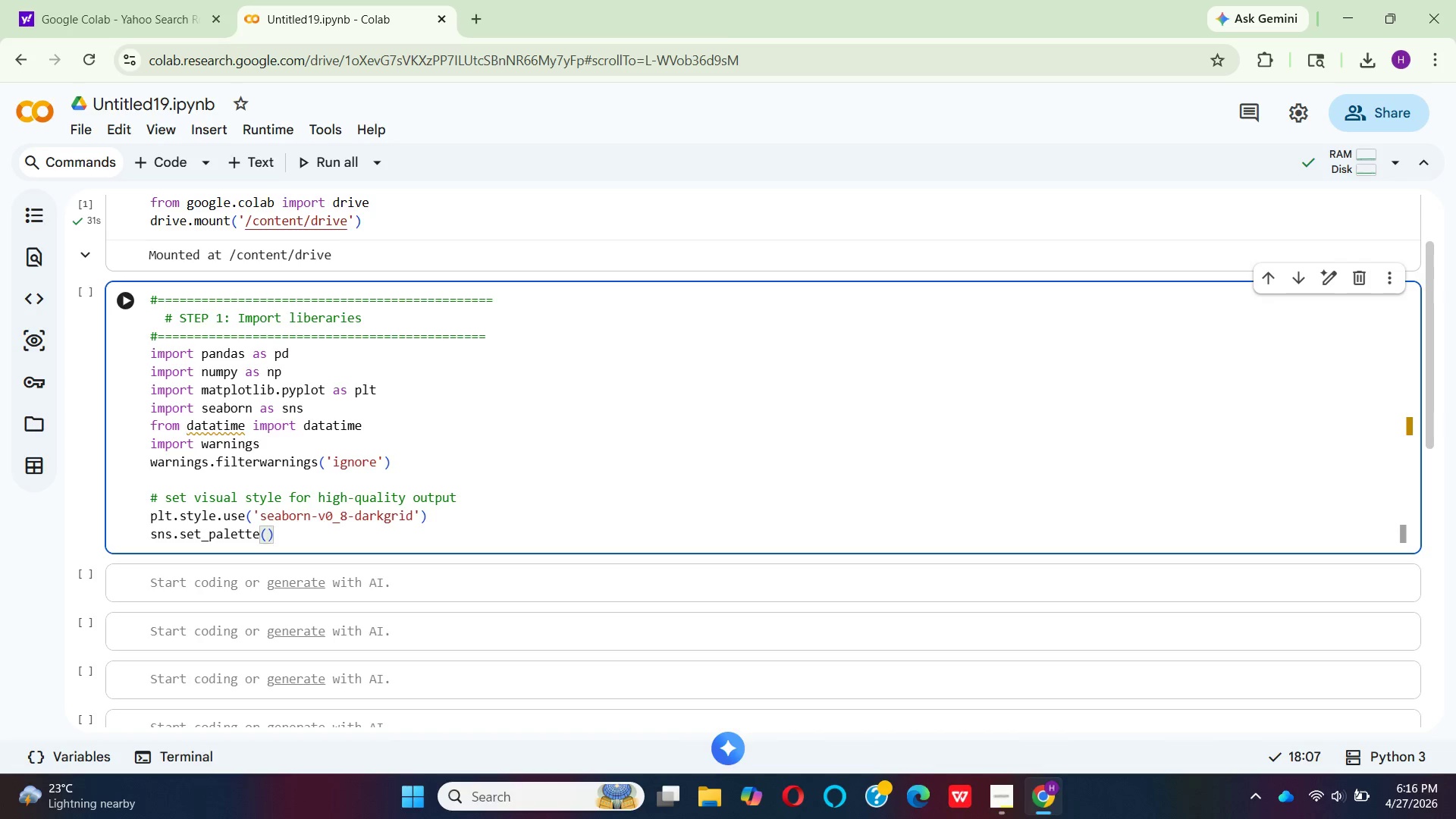 
key(Shift+Quote)
 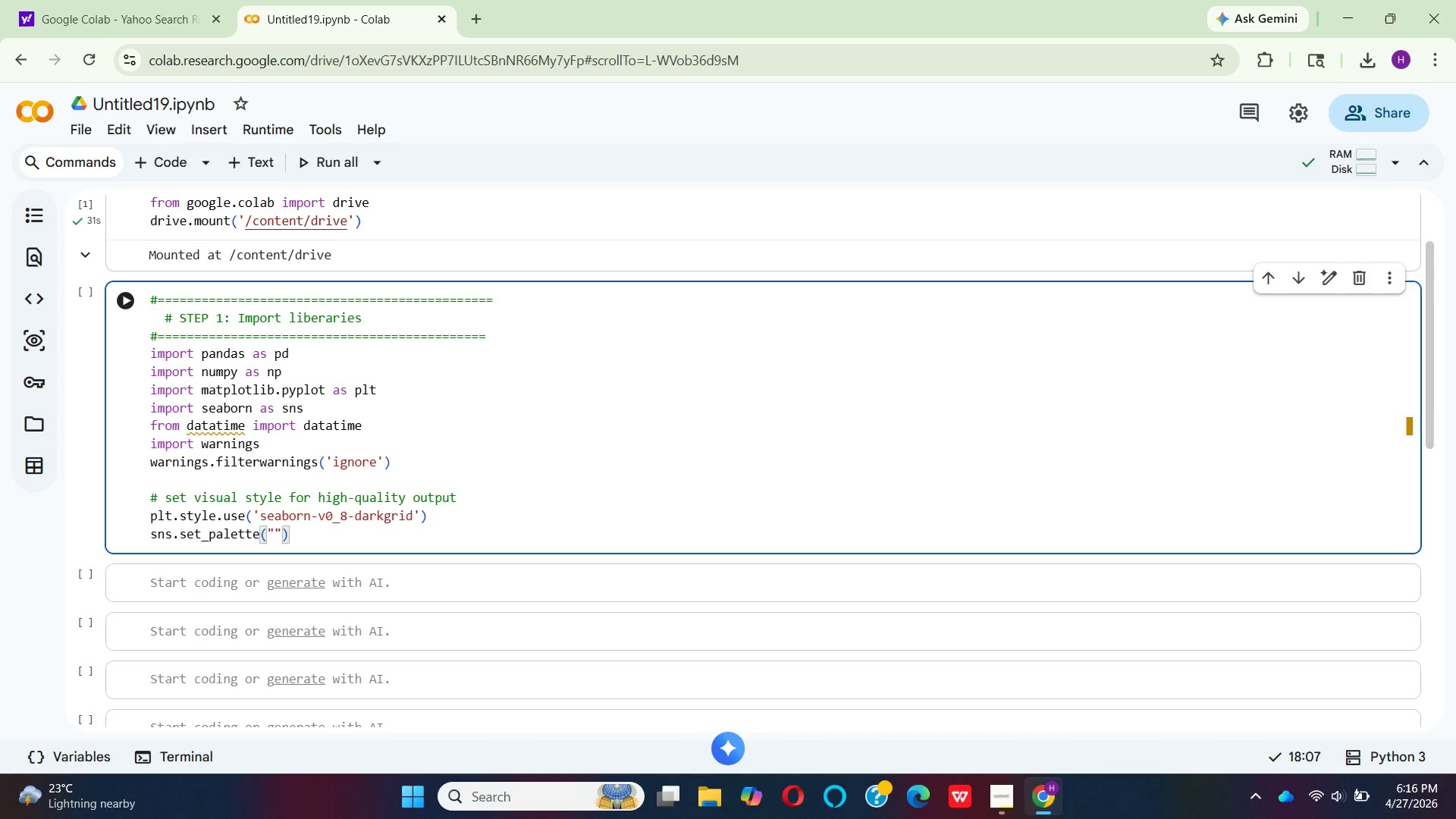 
type(RY)
key(Backspace)
type(DY)
key(Backspace)
key(Backspace)
type(d)
 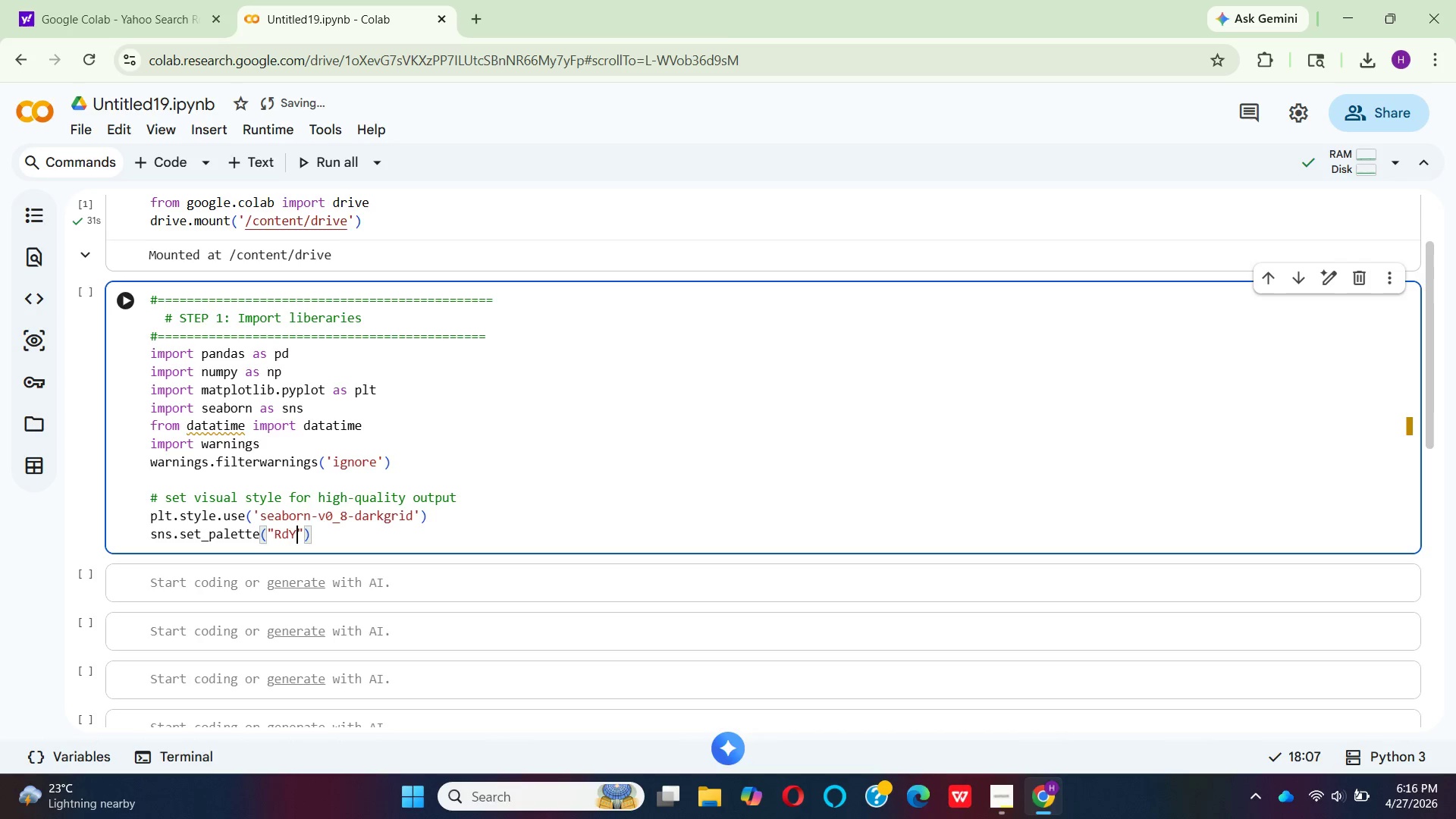 
hold_key(key=Y, duration=0.31)
 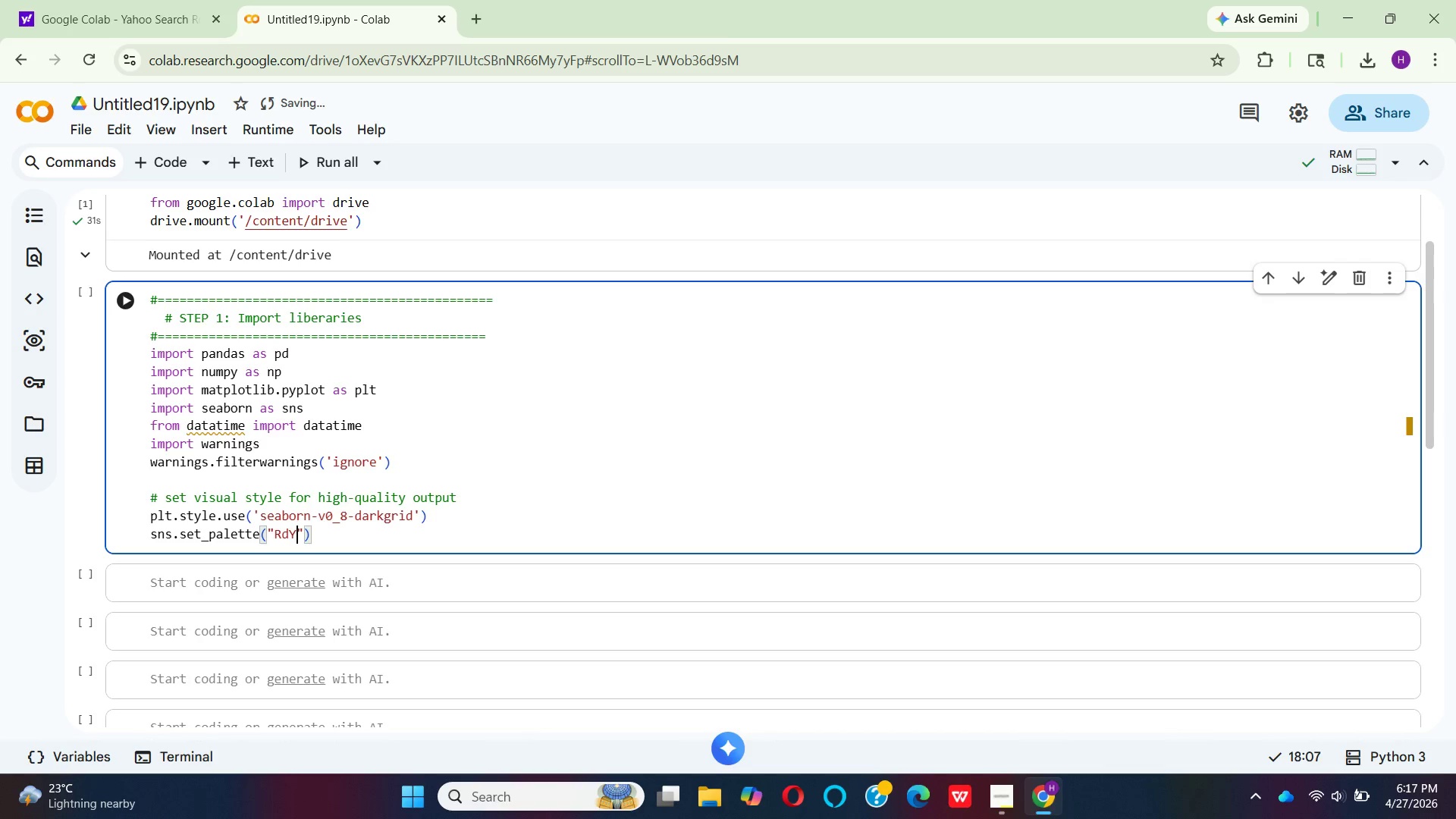 
wait(6.58)
 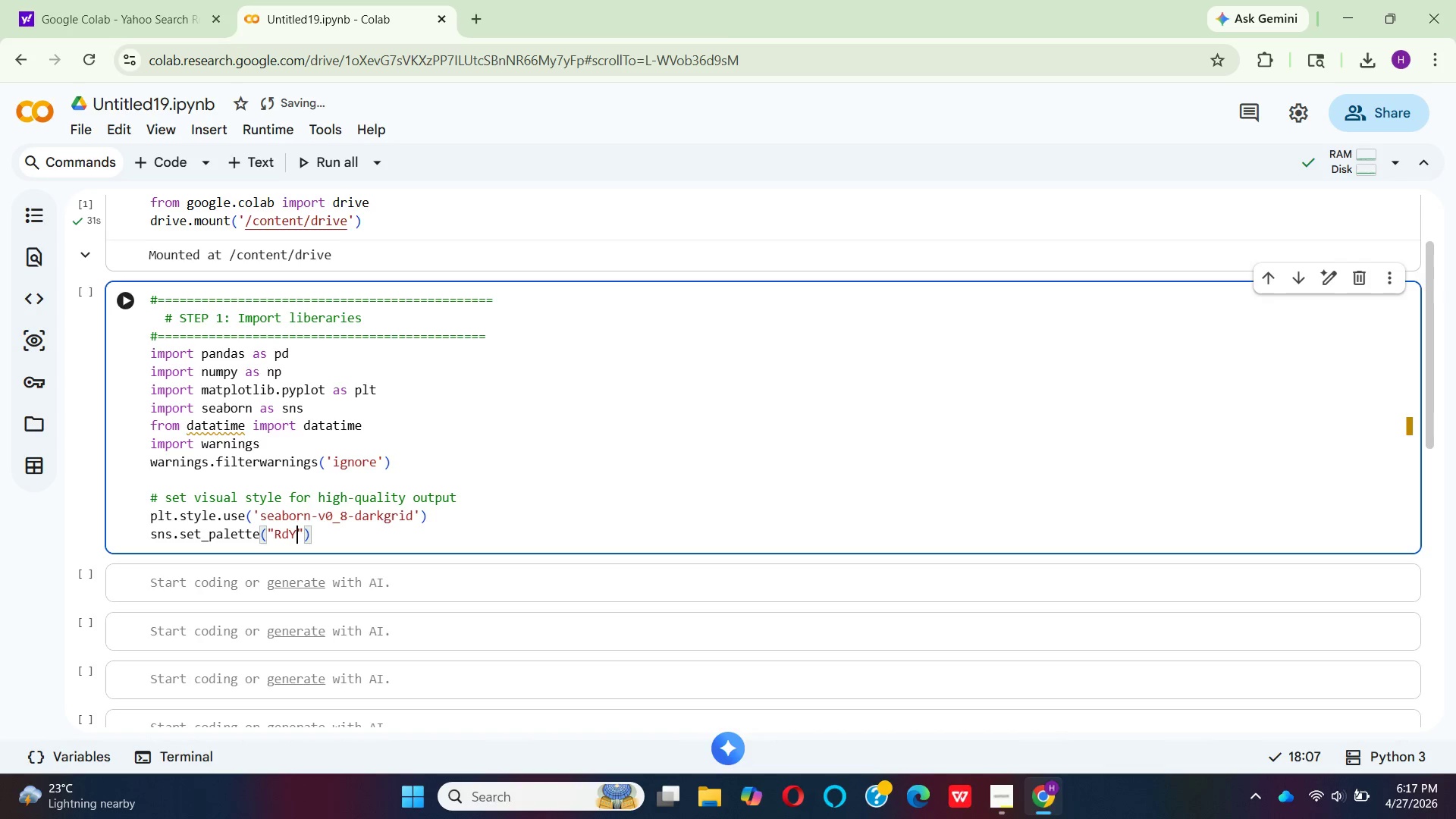 
key(I)
 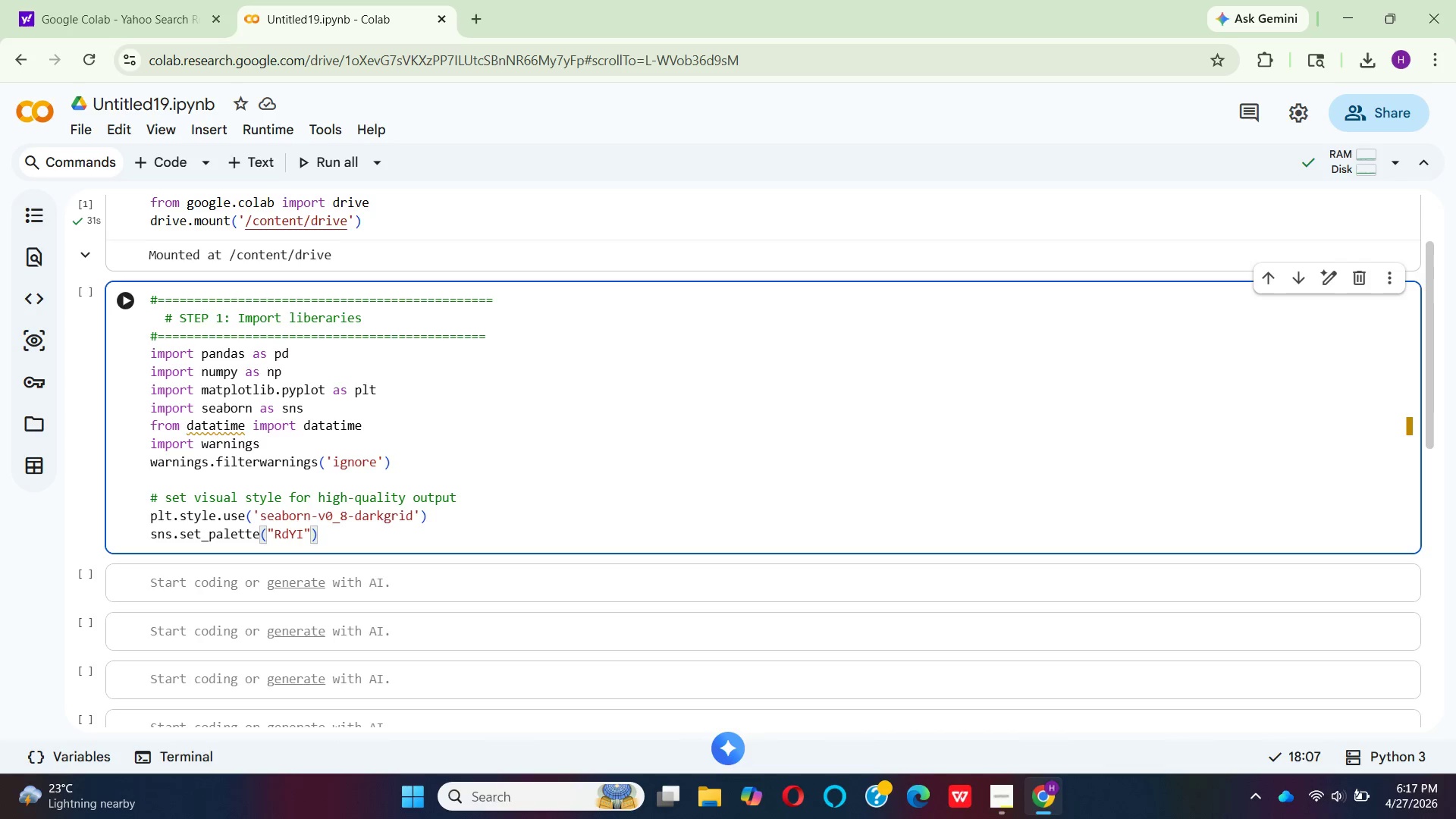 
key(Backspace)
 